 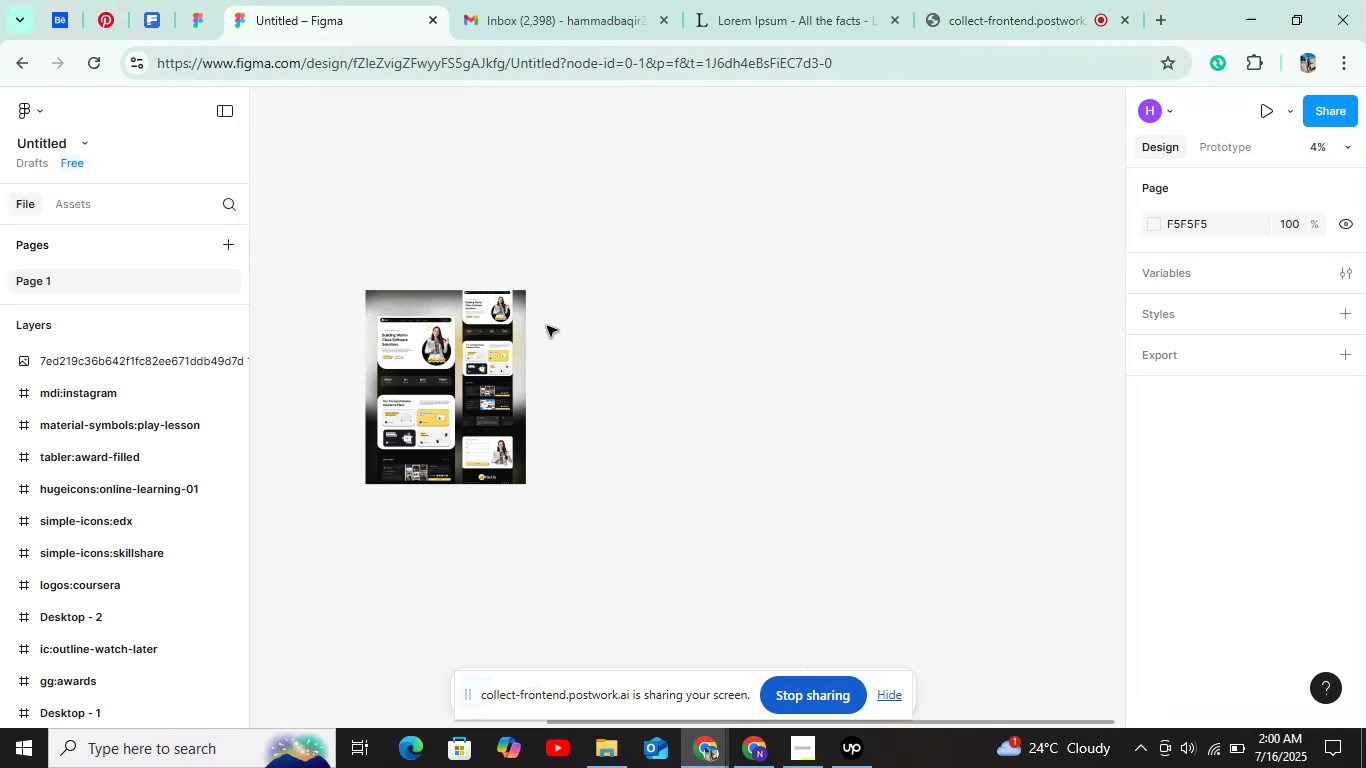 
key(F)
 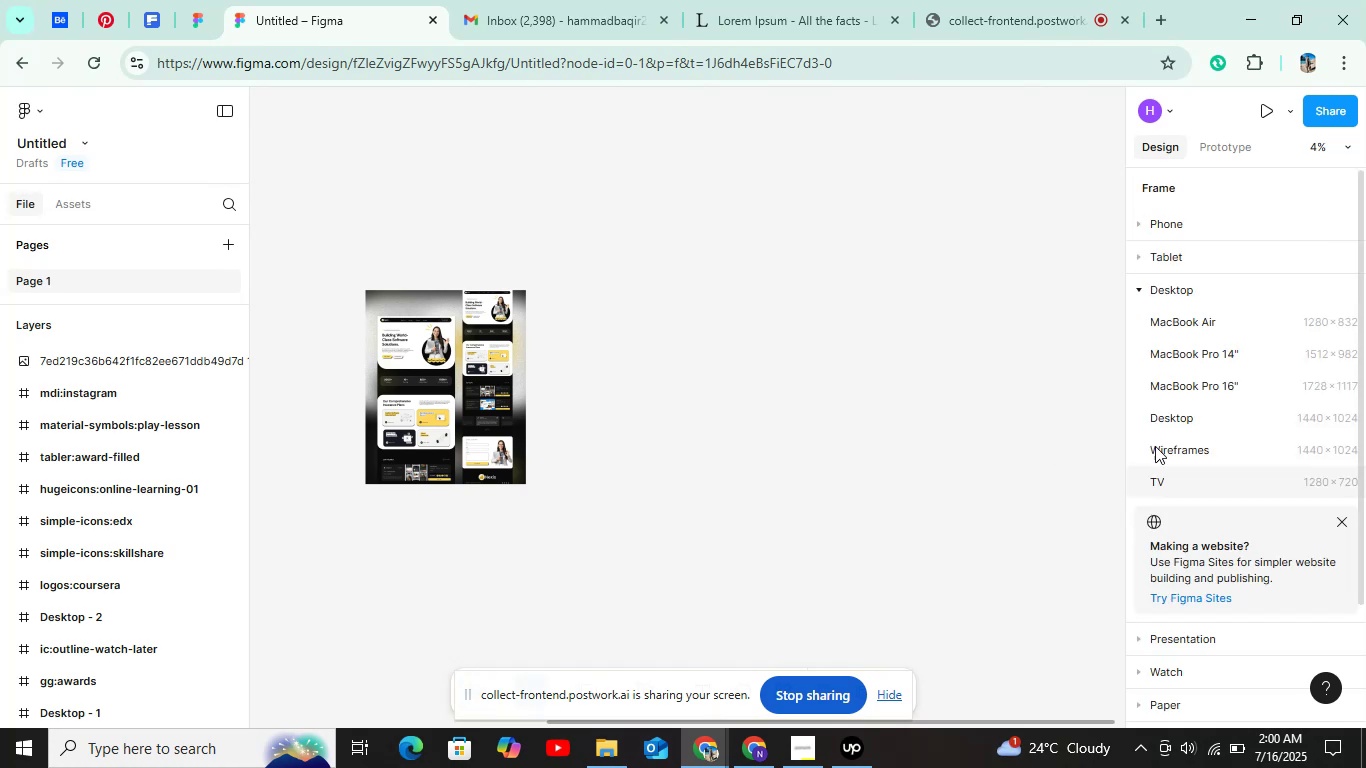 
double_click([1179, 420])
 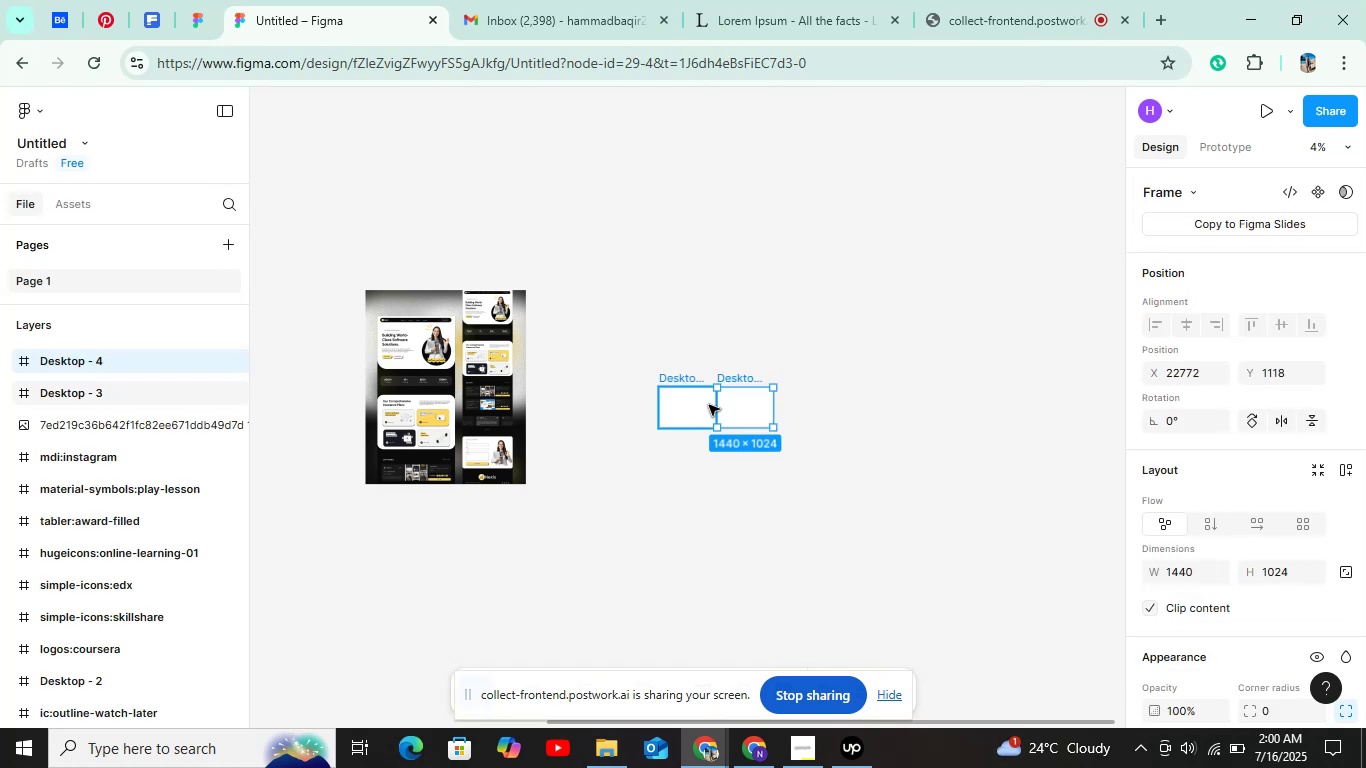 
key(Backspace)
 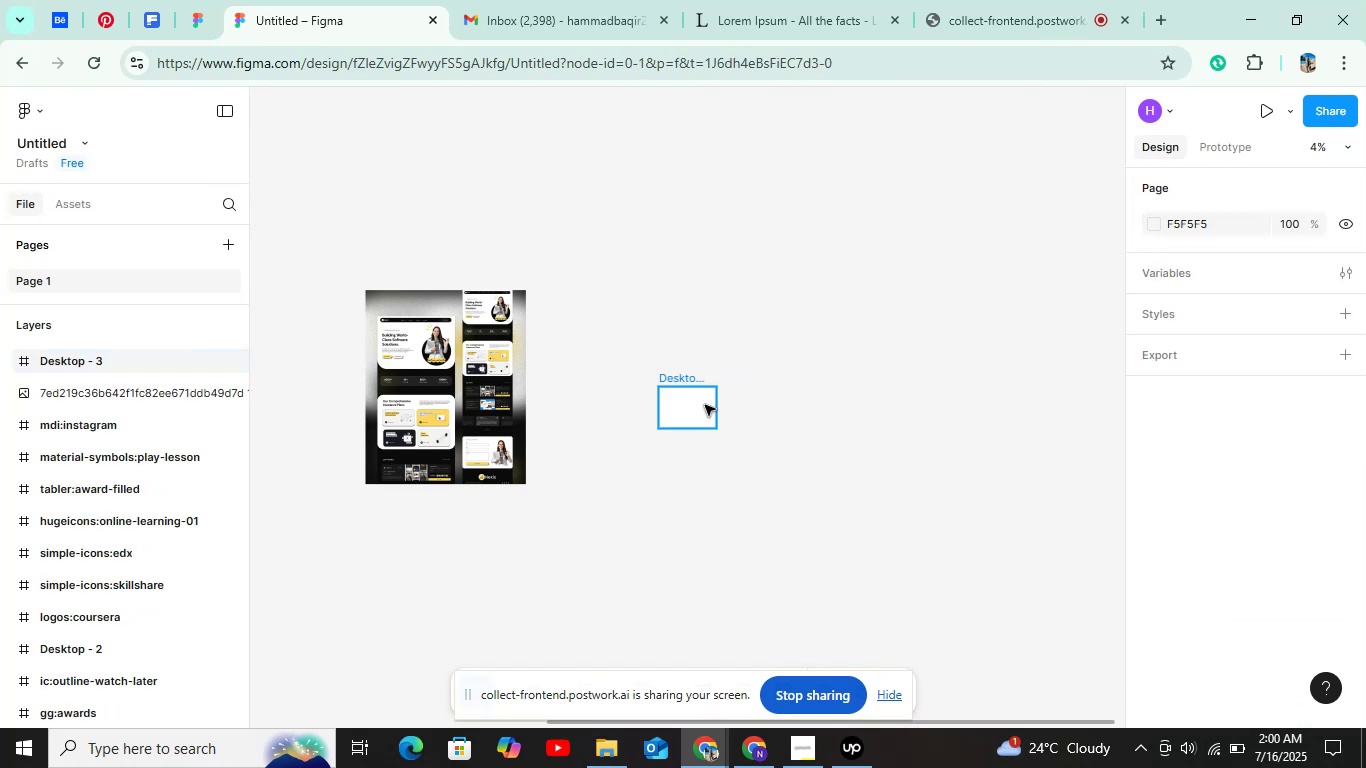 
left_click_drag(start_coordinate=[705, 405], to_coordinate=[325, 334])
 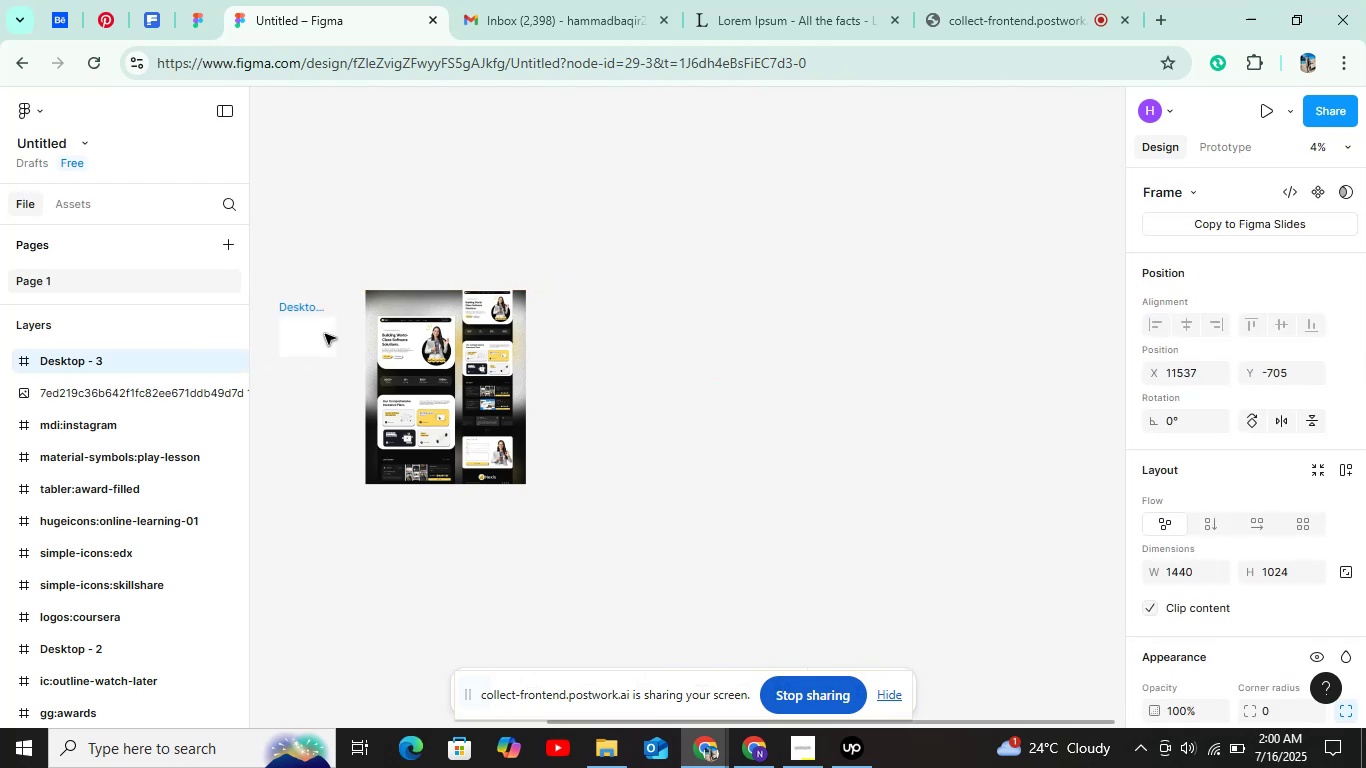 
hold_key(key=ShiftLeft, duration=0.53)
scroll: coordinate [480, 338], scroll_direction: up, amount: 13.0
 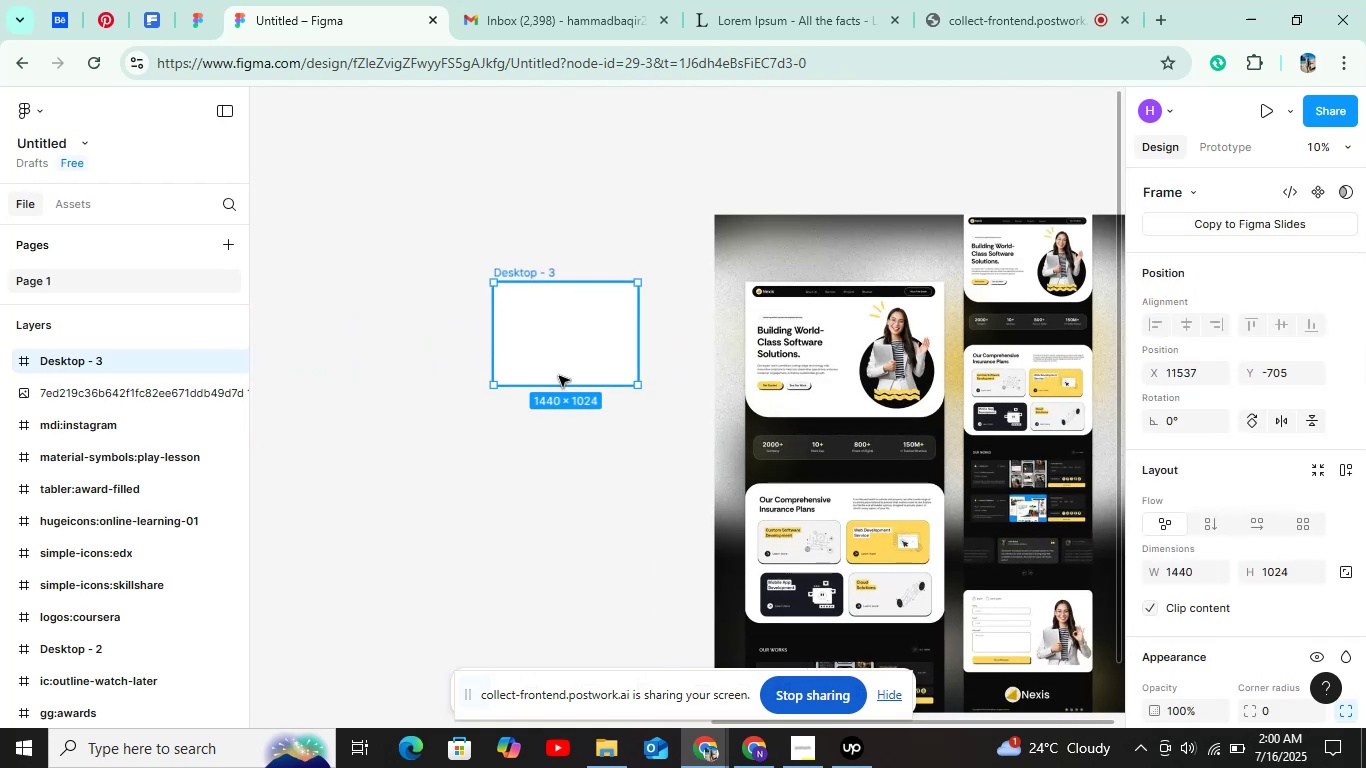 
hold_key(key=ControlLeft, duration=1.5)
left_click_drag(start_coordinate=[559, 387], to_coordinate=[572, 576])
 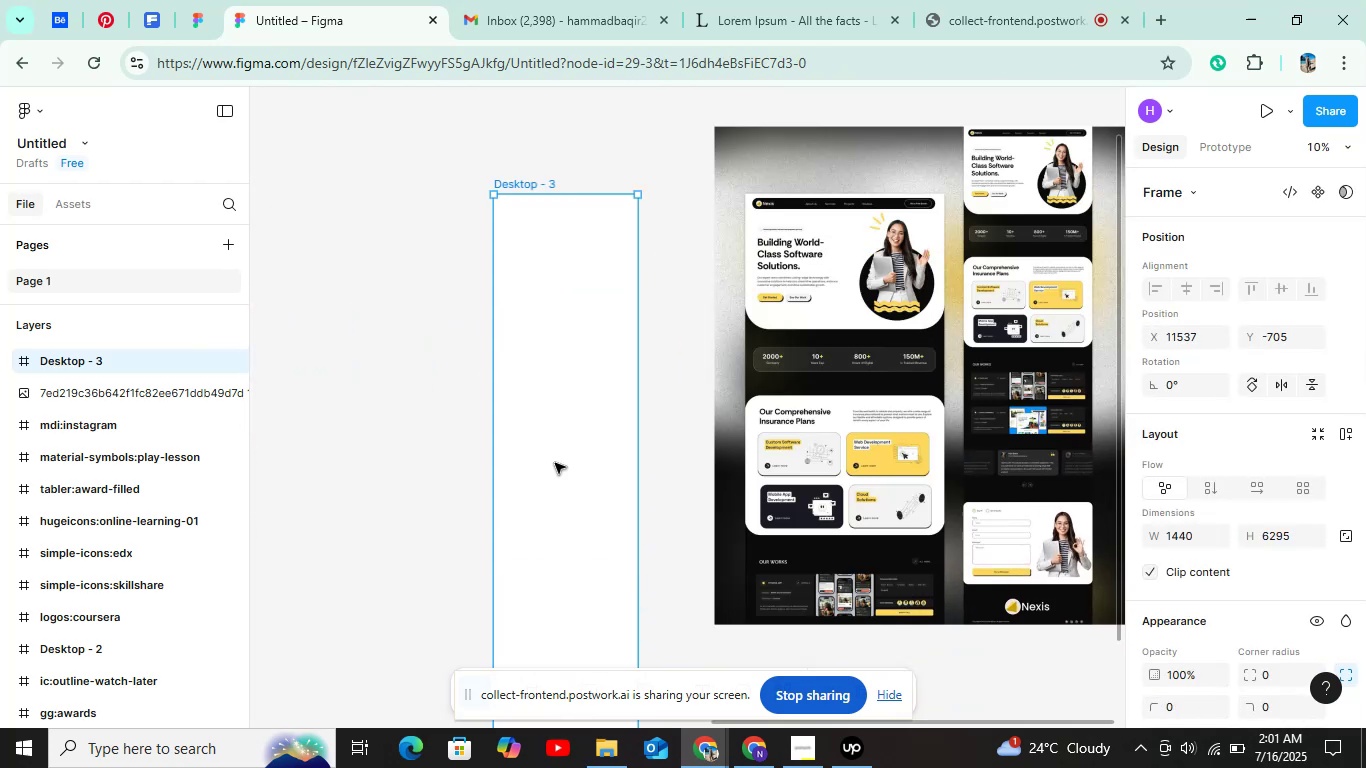 
hold_key(key=ControlLeft, duration=1.51)
 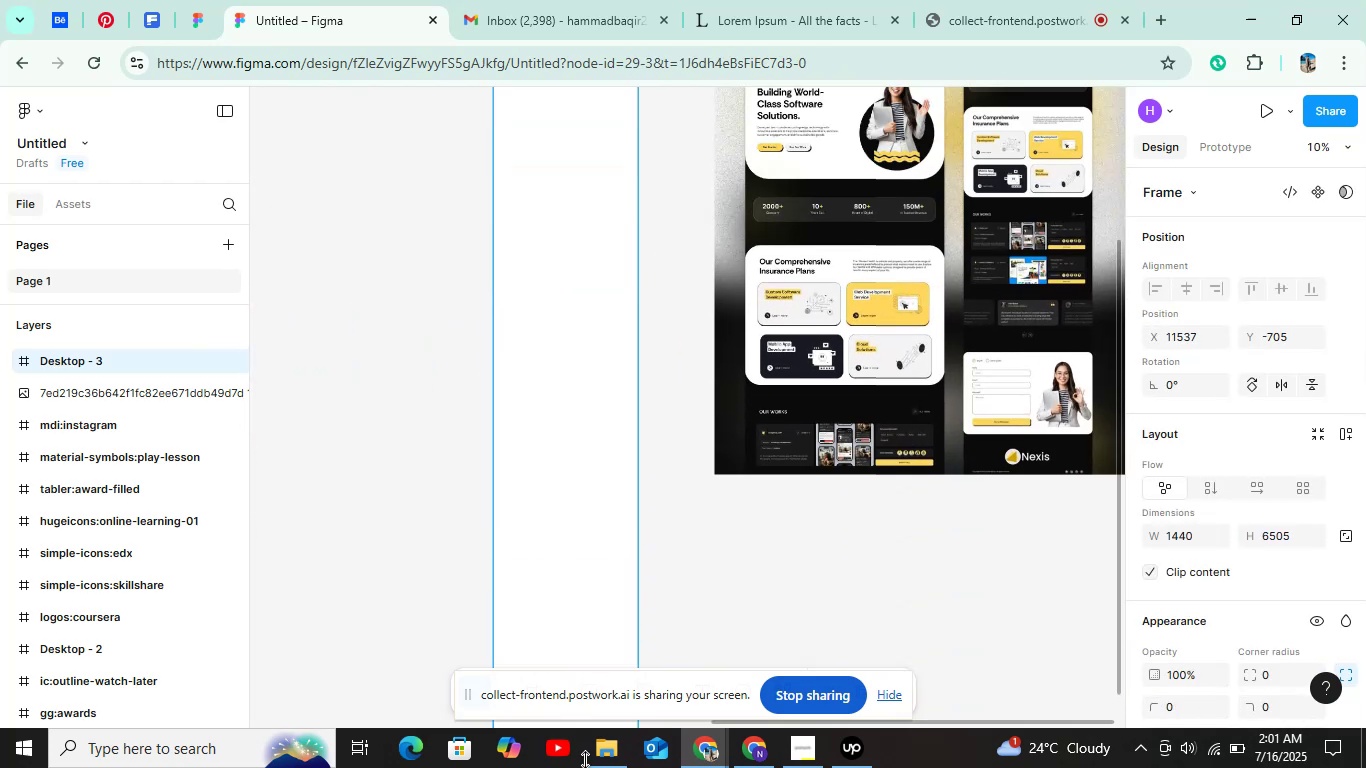 
hold_key(key=ControlLeft, duration=1.27)
 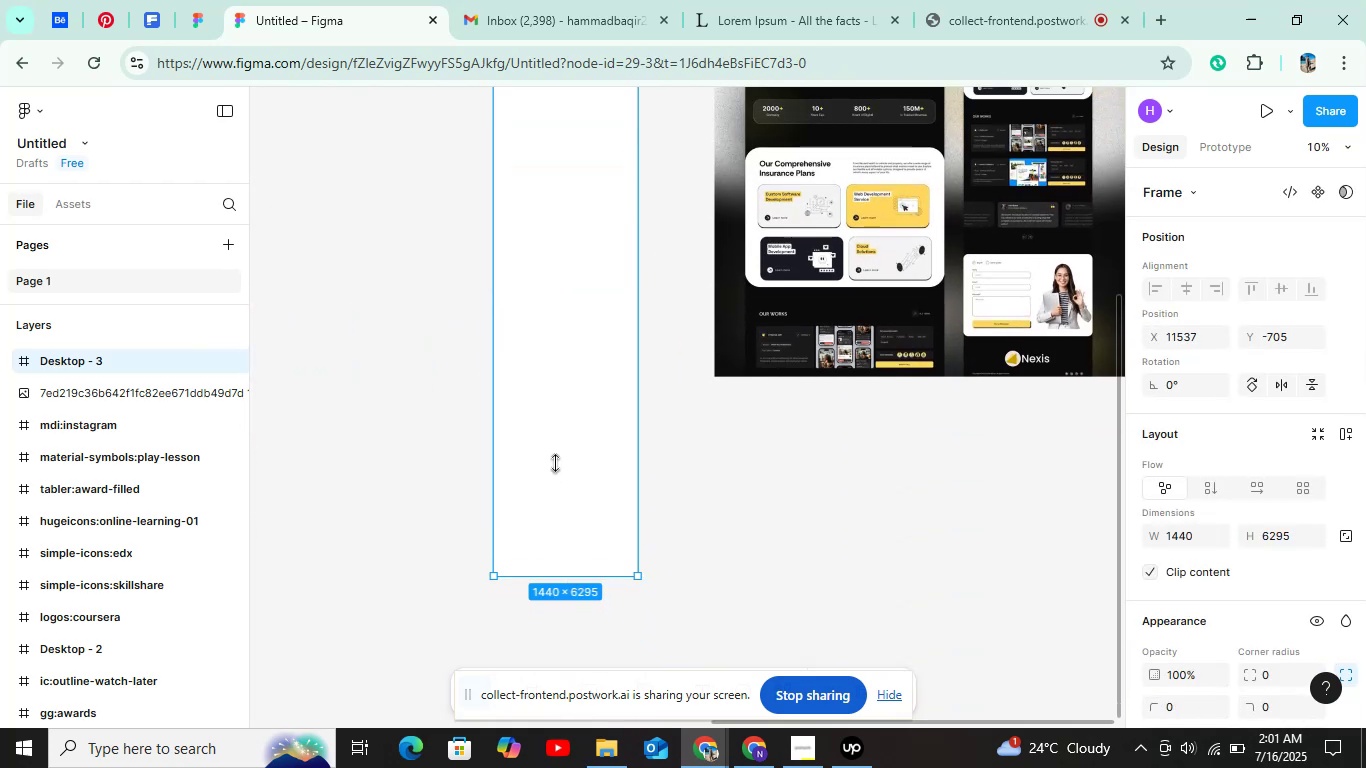 
scroll: coordinate [555, 462], scroll_direction: up, amount: 10.0
 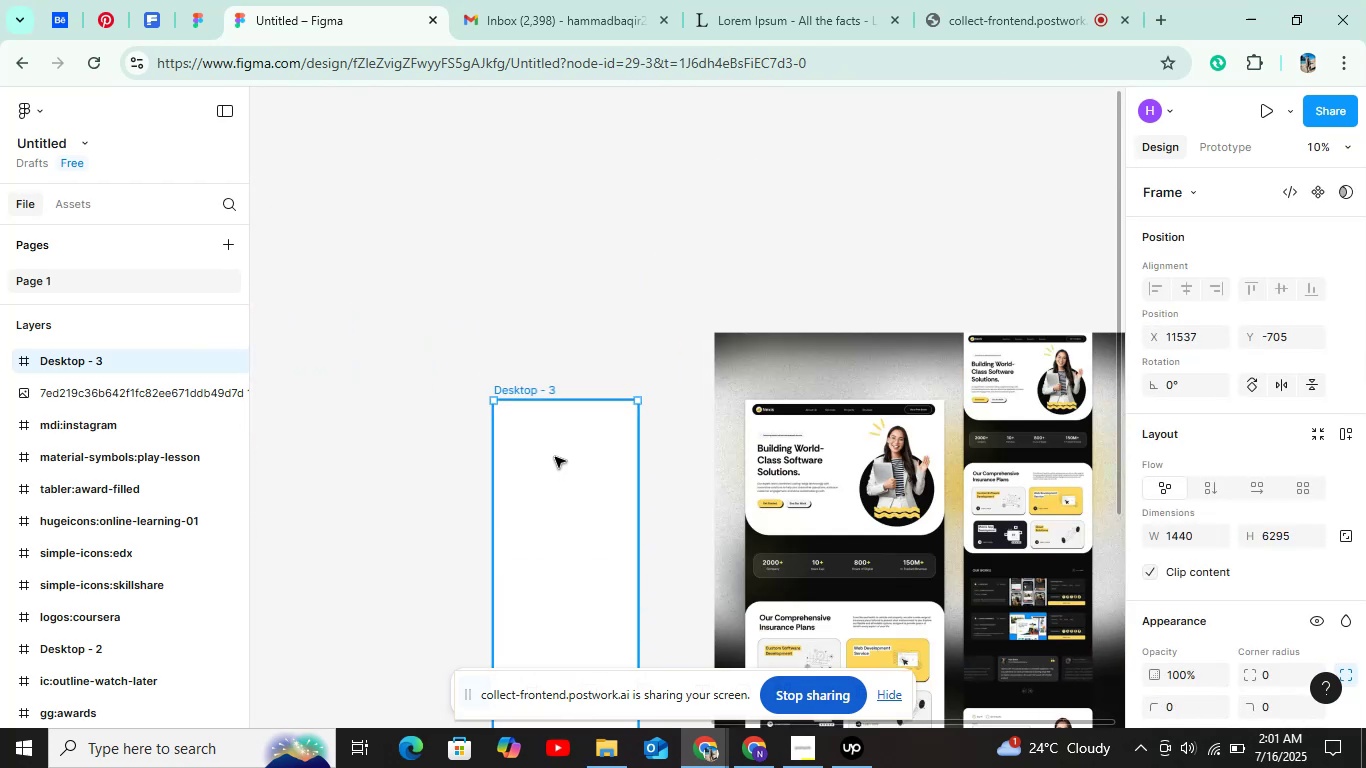 
scroll: coordinate [555, 457], scroll_direction: down, amount: 2.0
 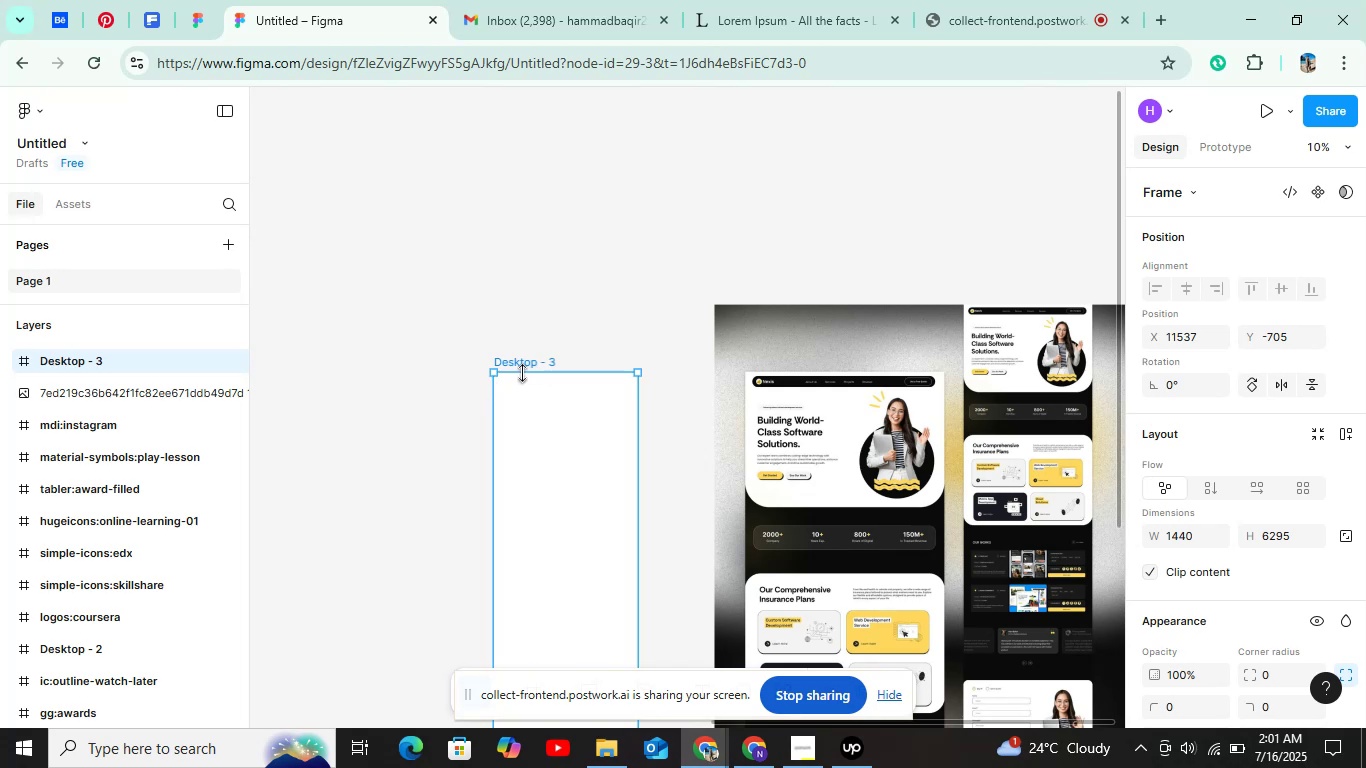 
left_click([523, 368])
 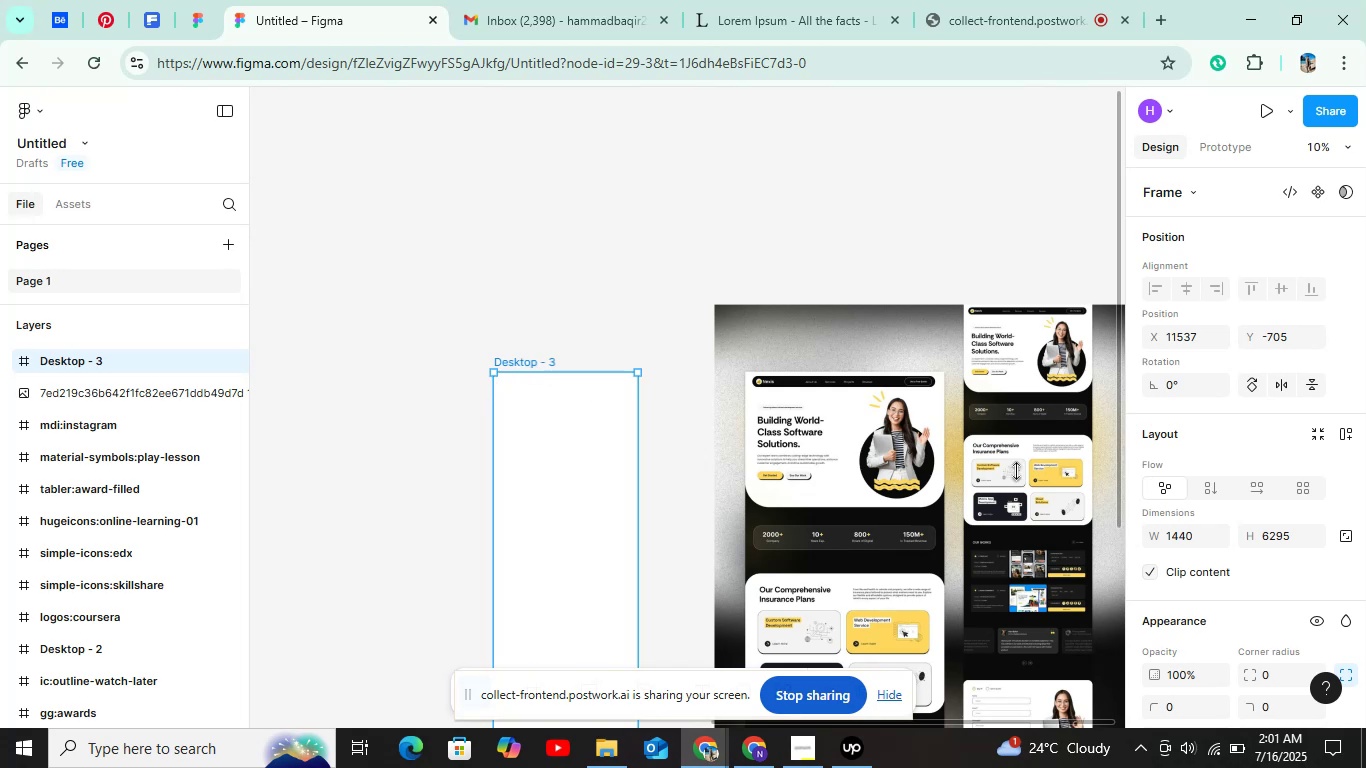 
scroll: coordinate [1365, 535], scroll_direction: down, amount: 4.0
 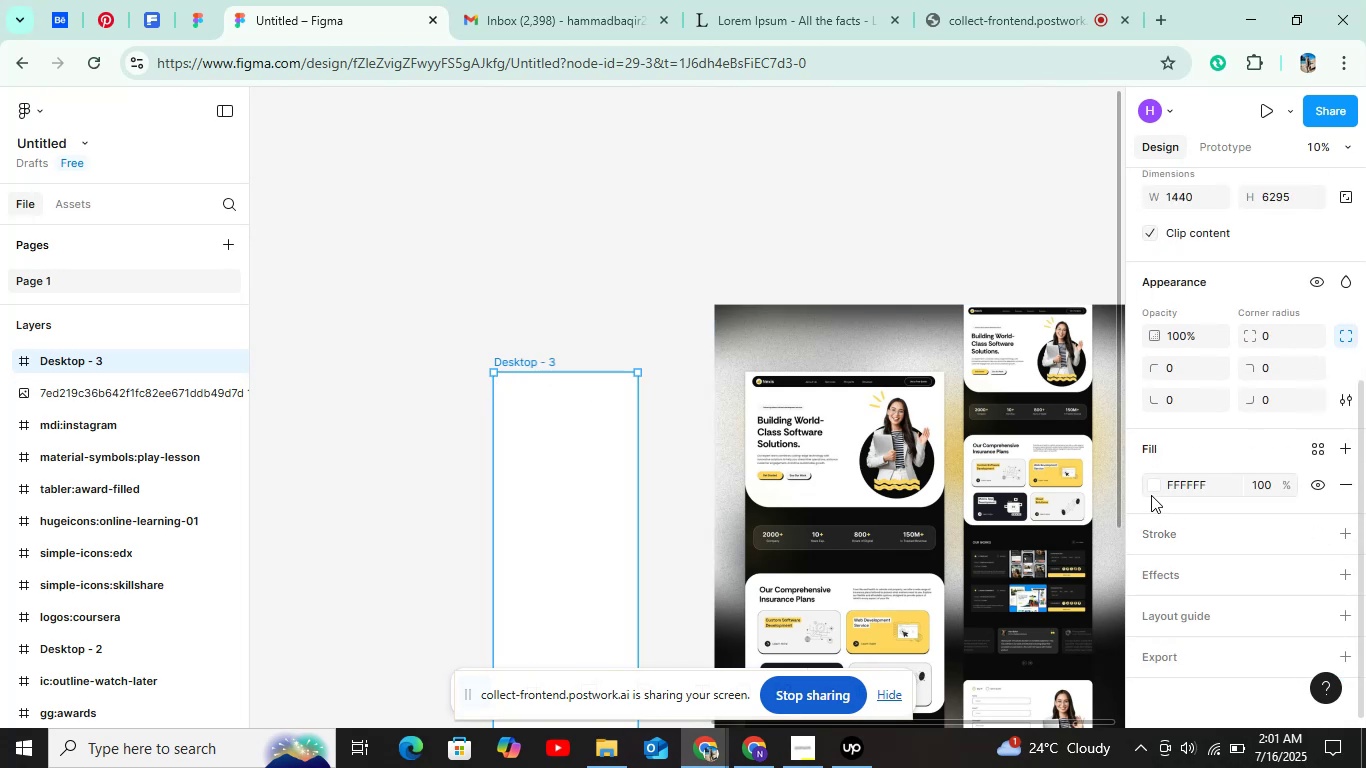 
double_click([1152, 493])
 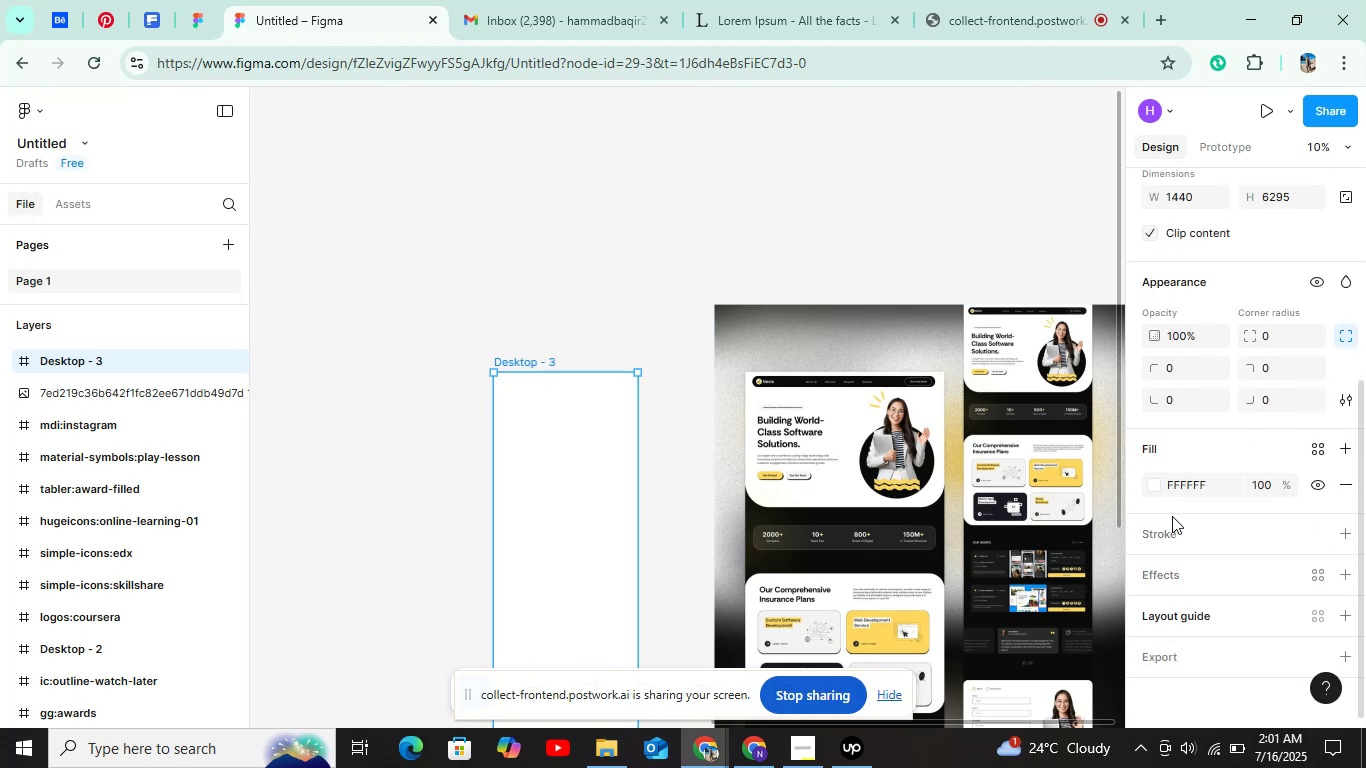 
left_click([1156, 491])
 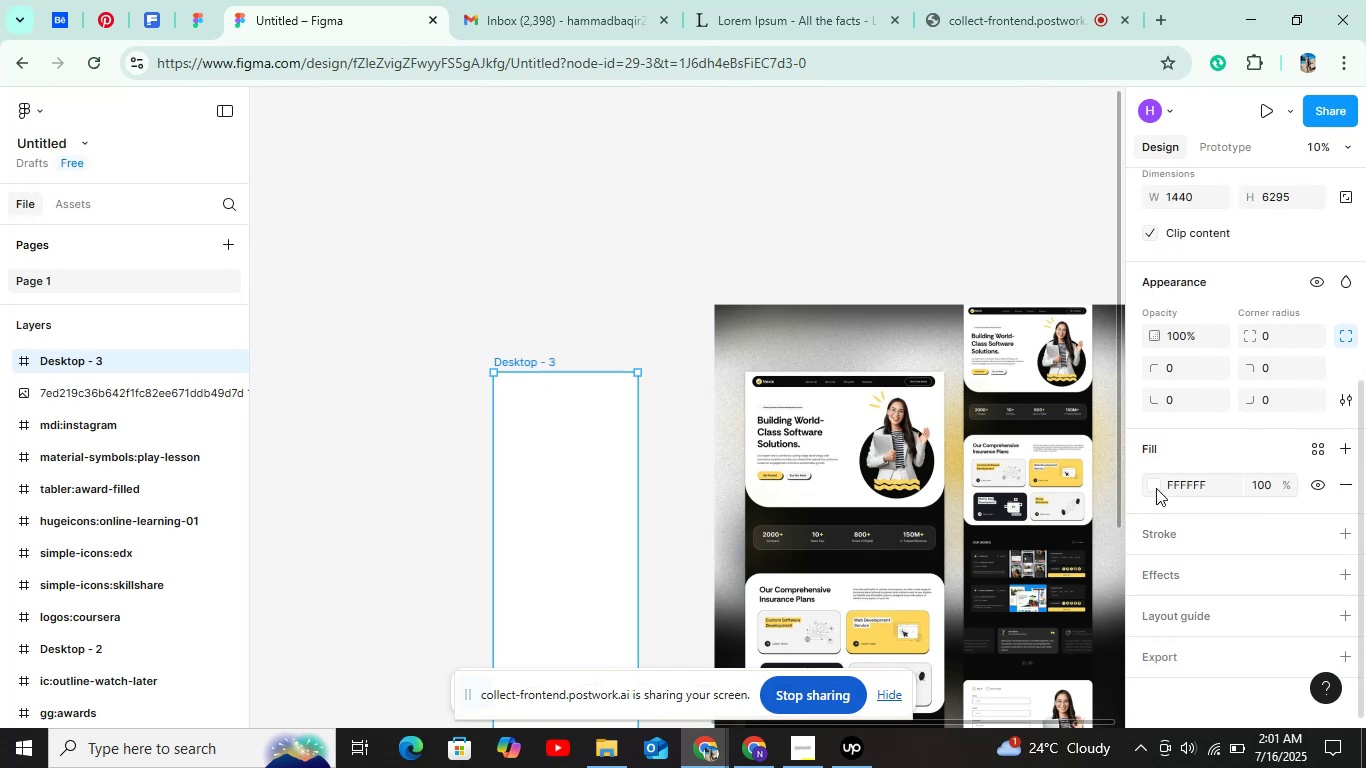 
left_click([1156, 488])
 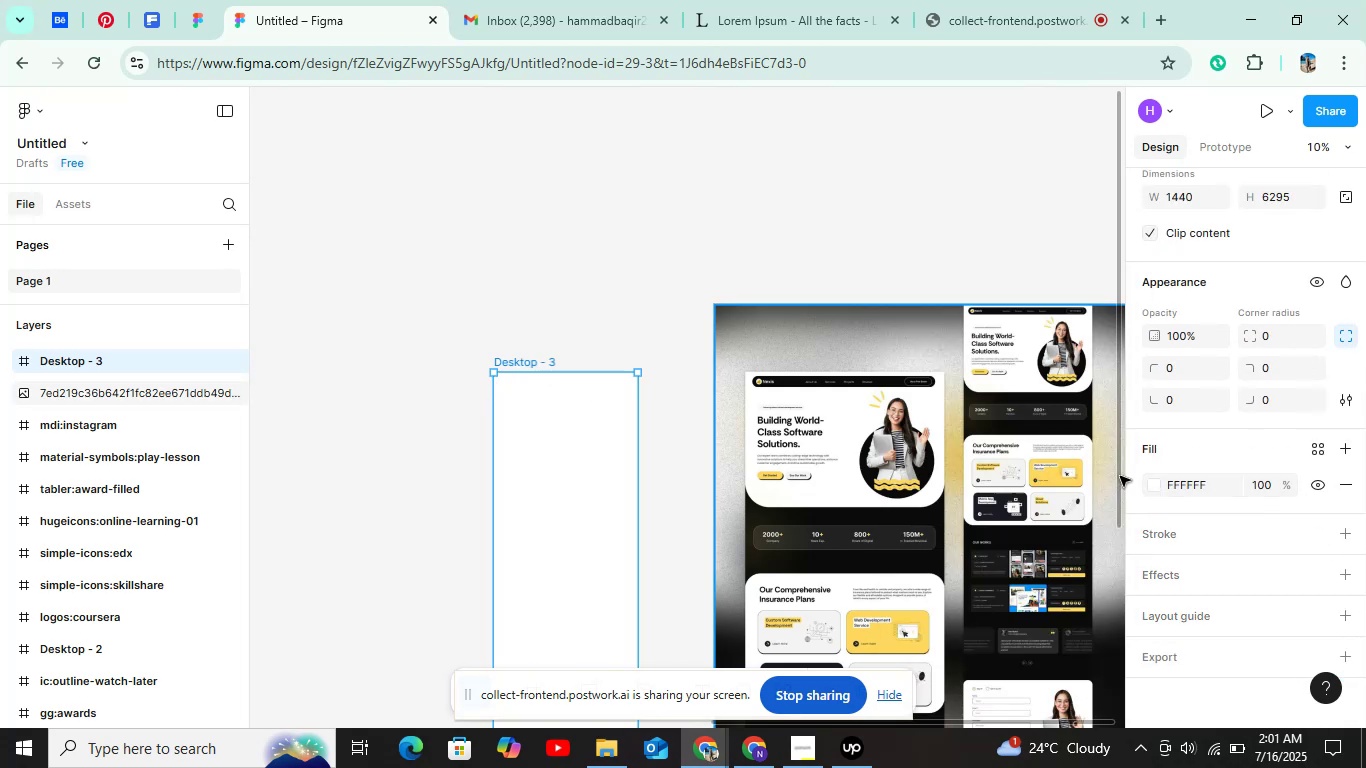 
hold_key(key=ShiftLeft, duration=0.5)
scroll: coordinate [772, 471], scroll_direction: down, amount: 5.0
 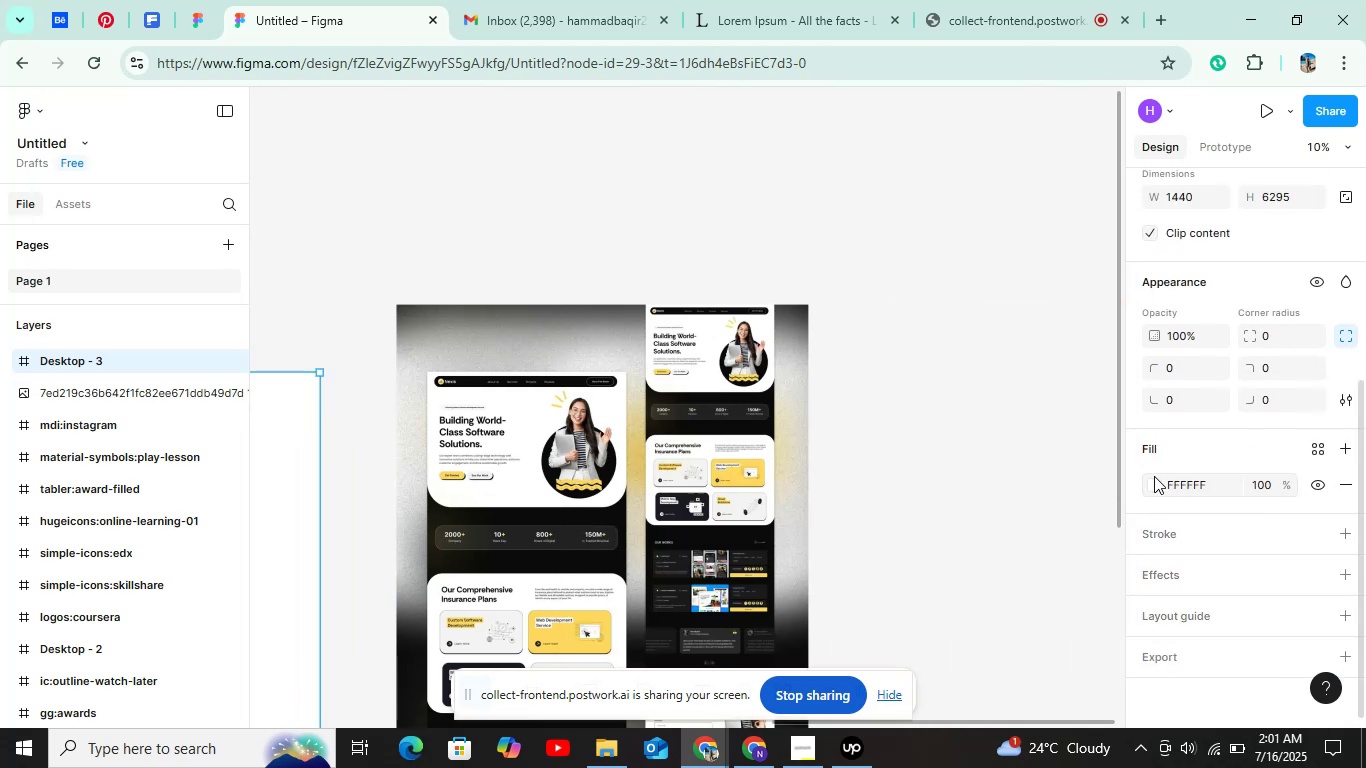 
left_click([1156, 483])
 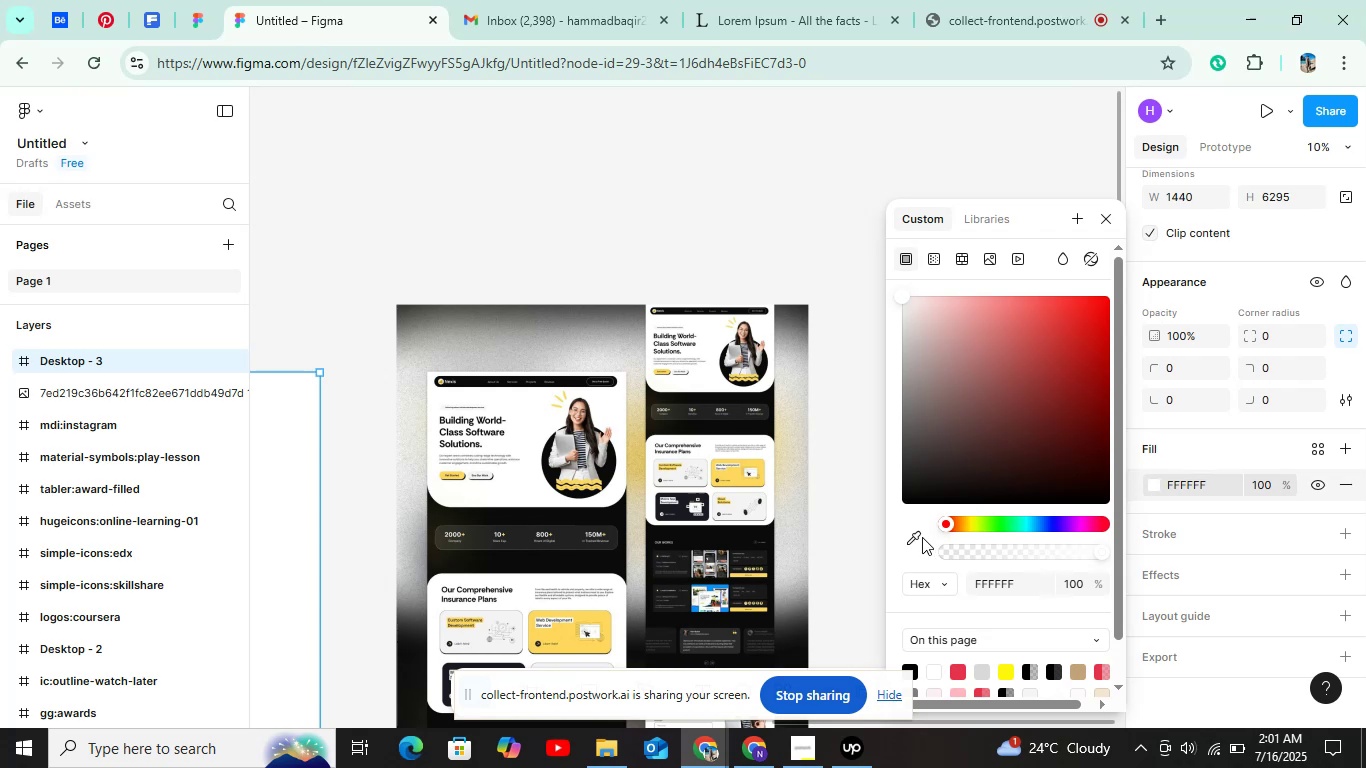 
left_click([921, 537])
 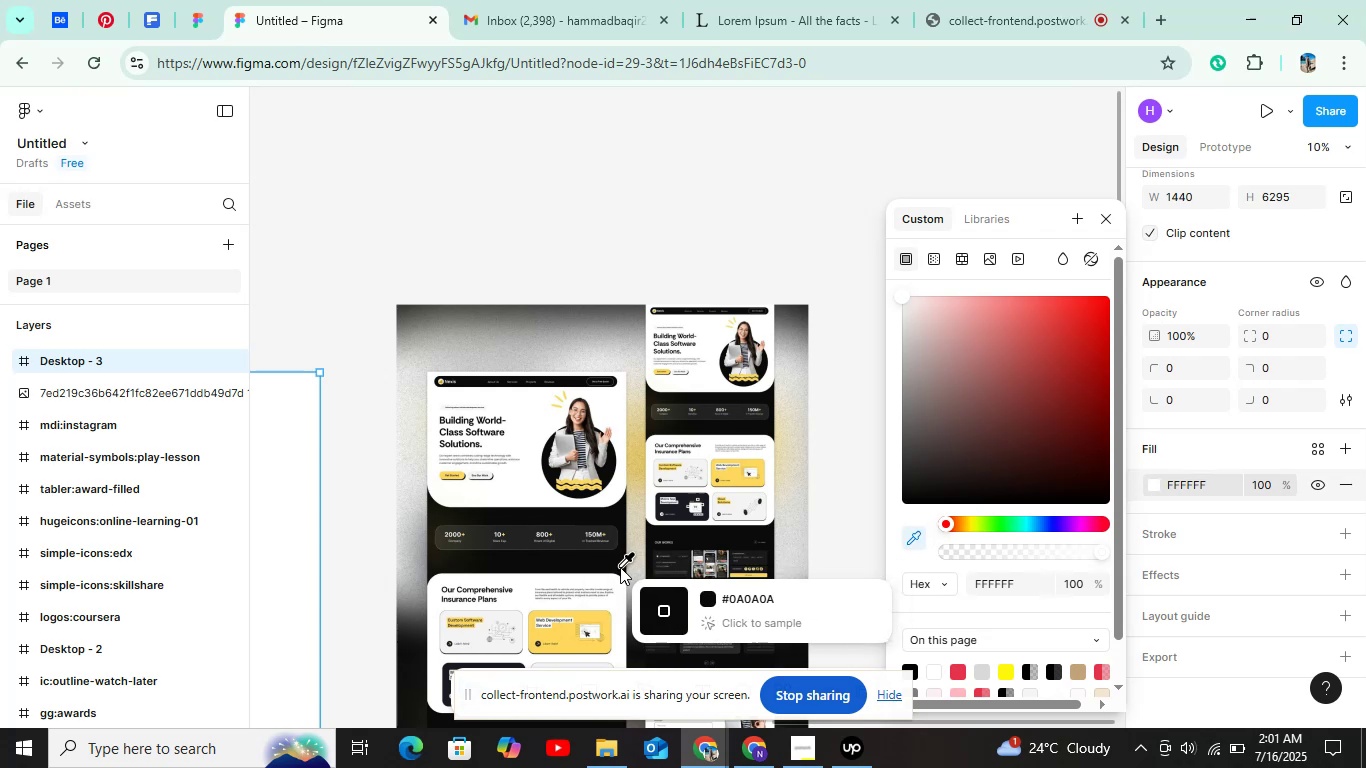 
left_click([620, 567])
 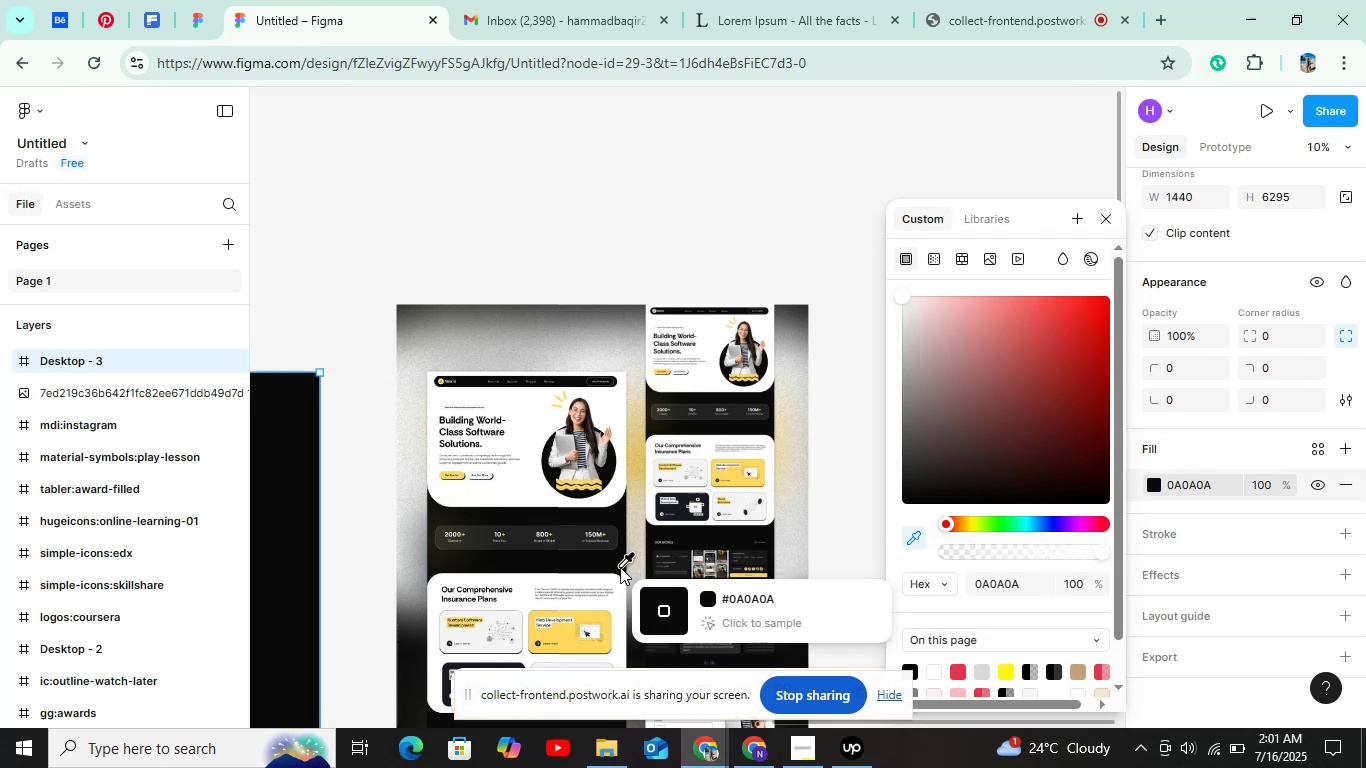 
hold_key(key=ShiftLeft, duration=0.67)
scroll: coordinate [598, 550], scroll_direction: up, amount: 6.0
 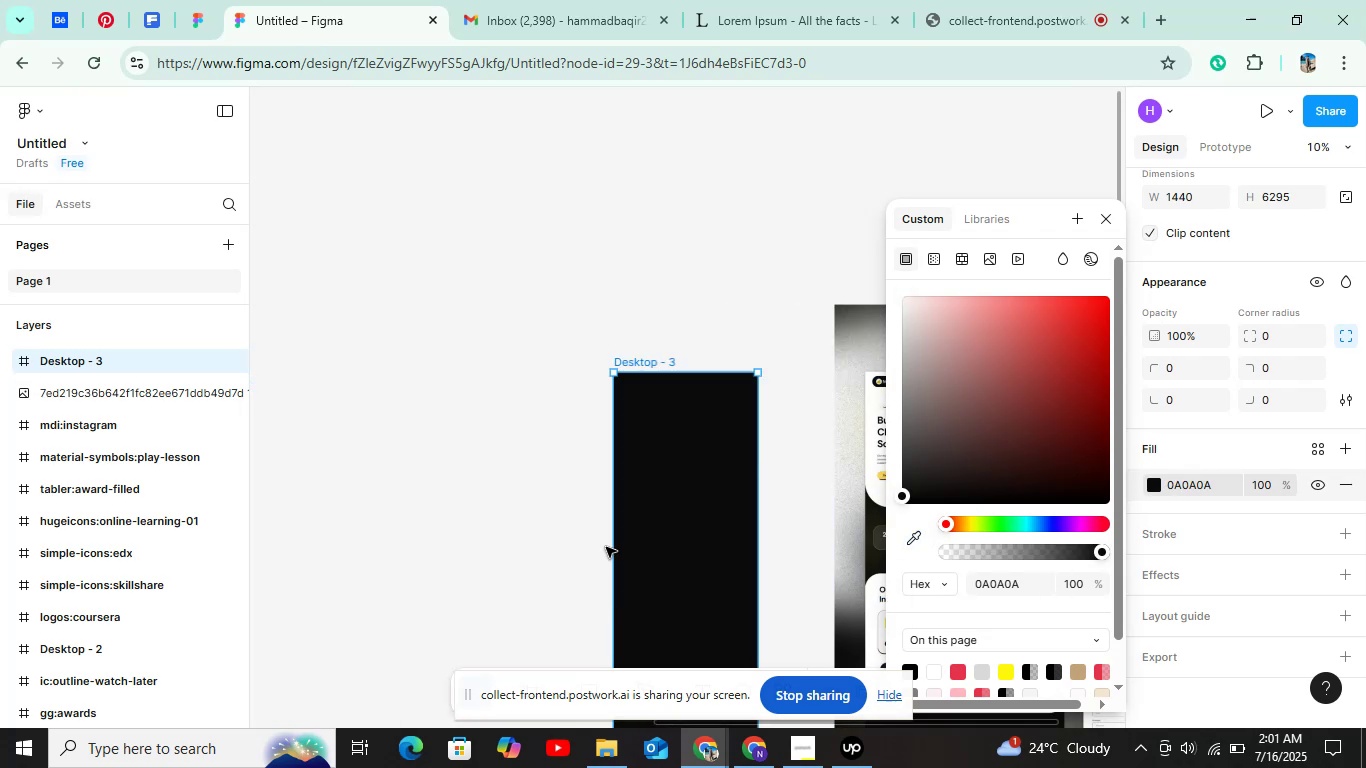 
key(Shift+ShiftLeft)
 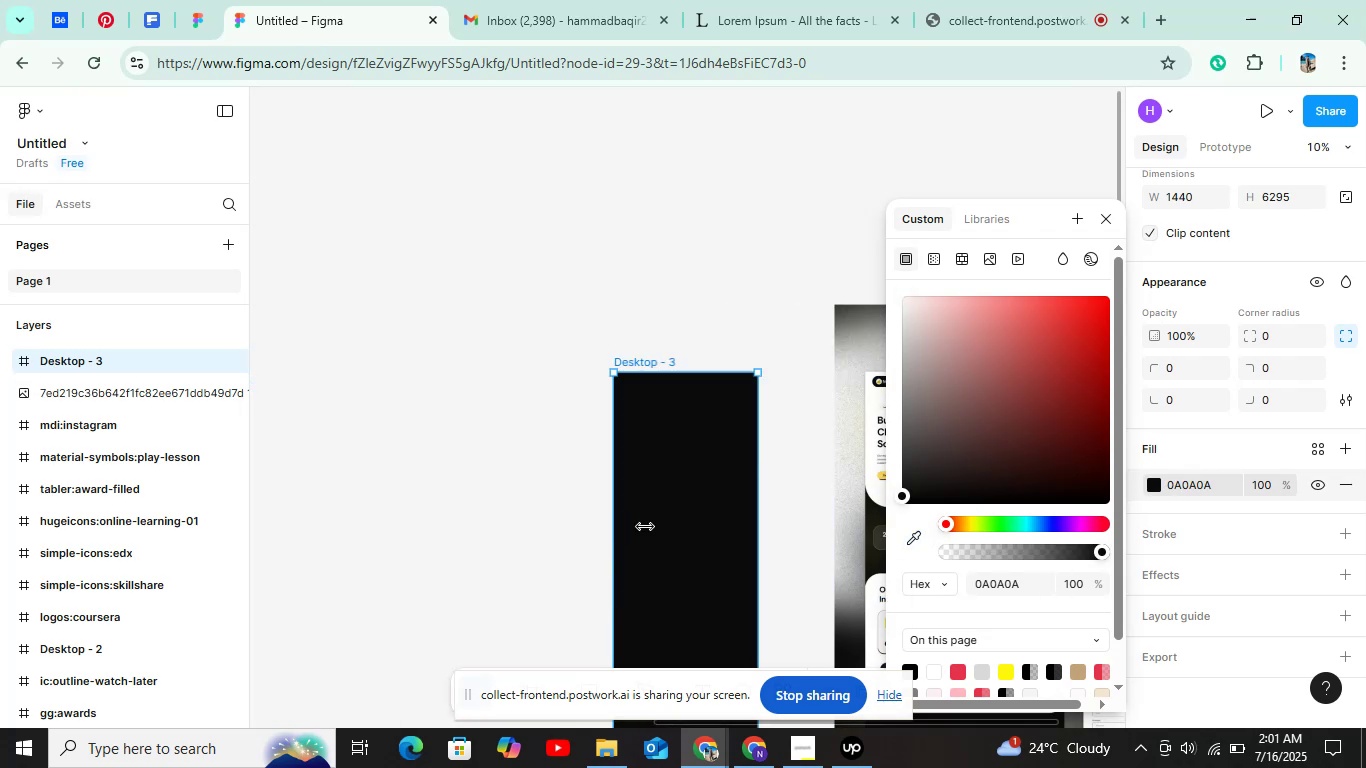 
scroll: coordinate [645, 526], scroll_direction: down, amount: 3.0
 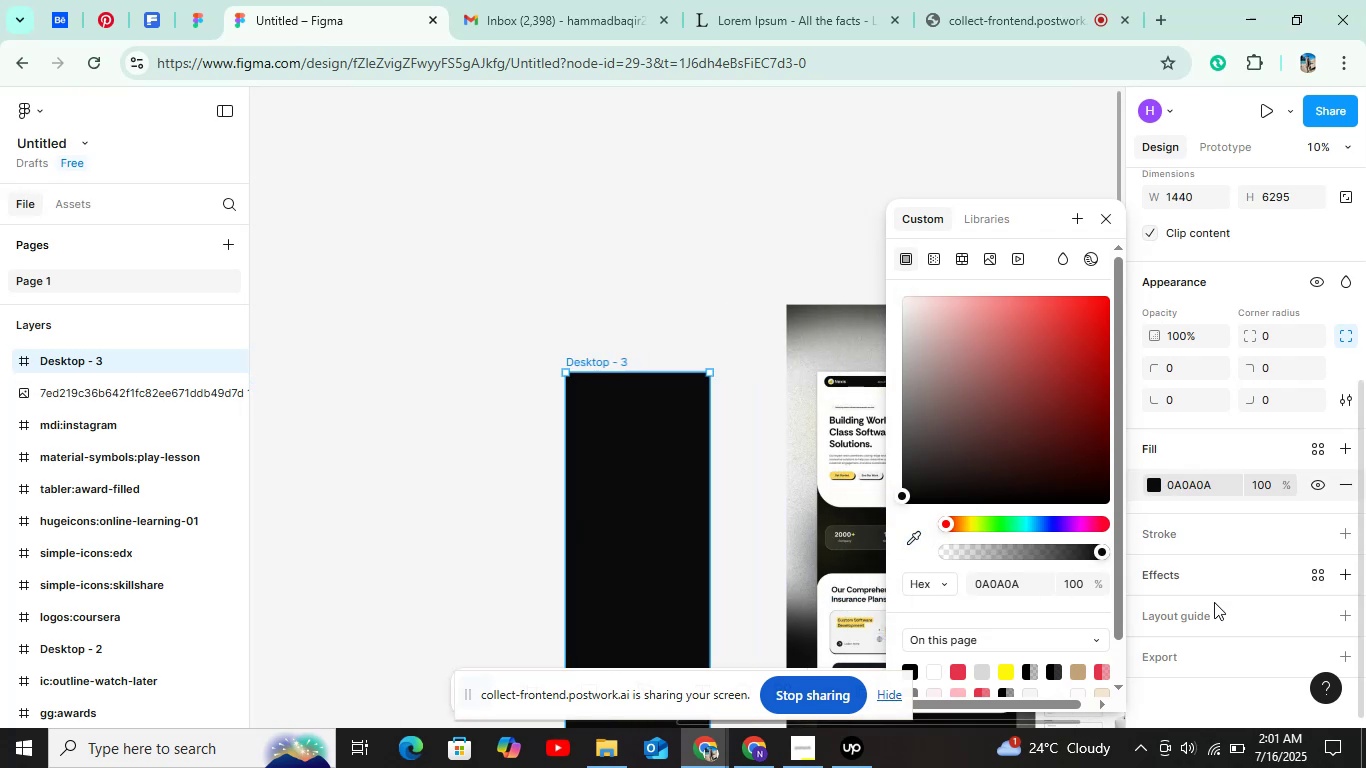 
double_click([1212, 607])
 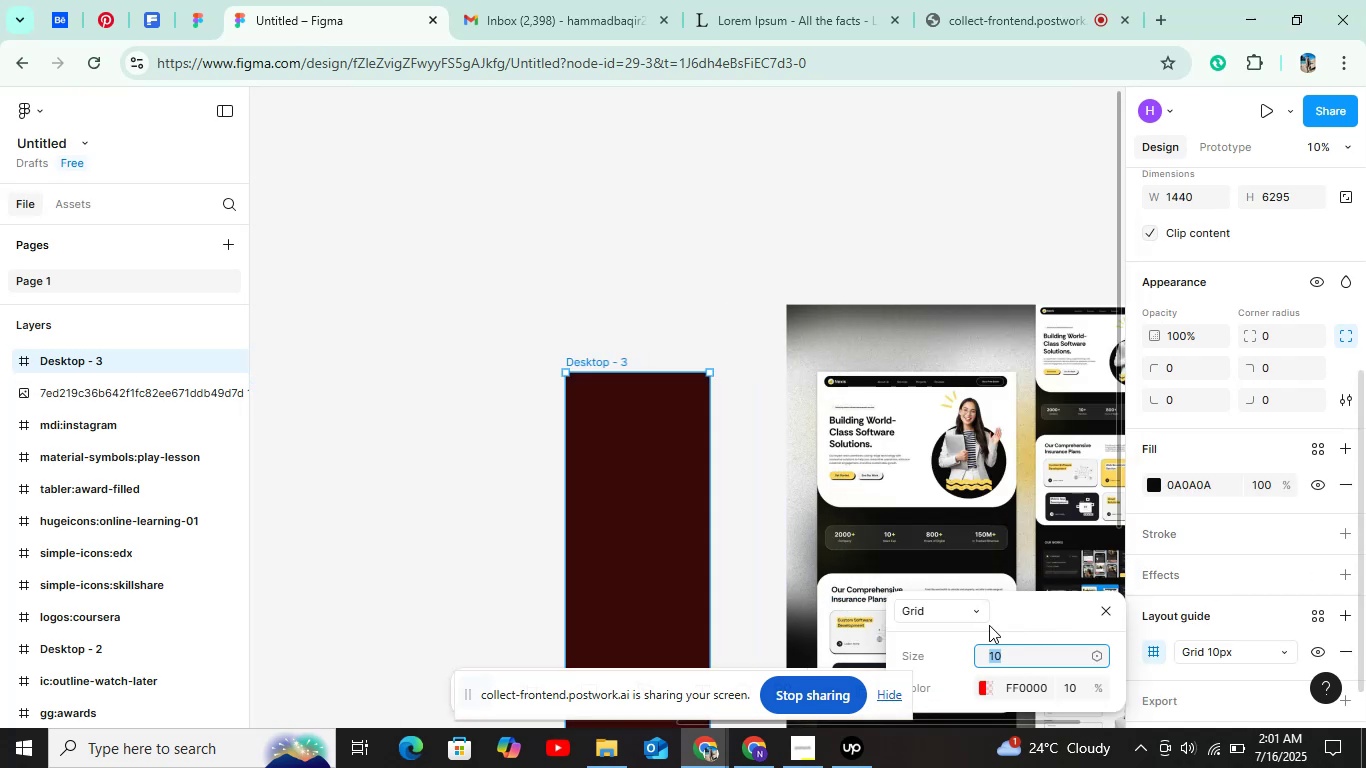 
left_click([961, 615])
 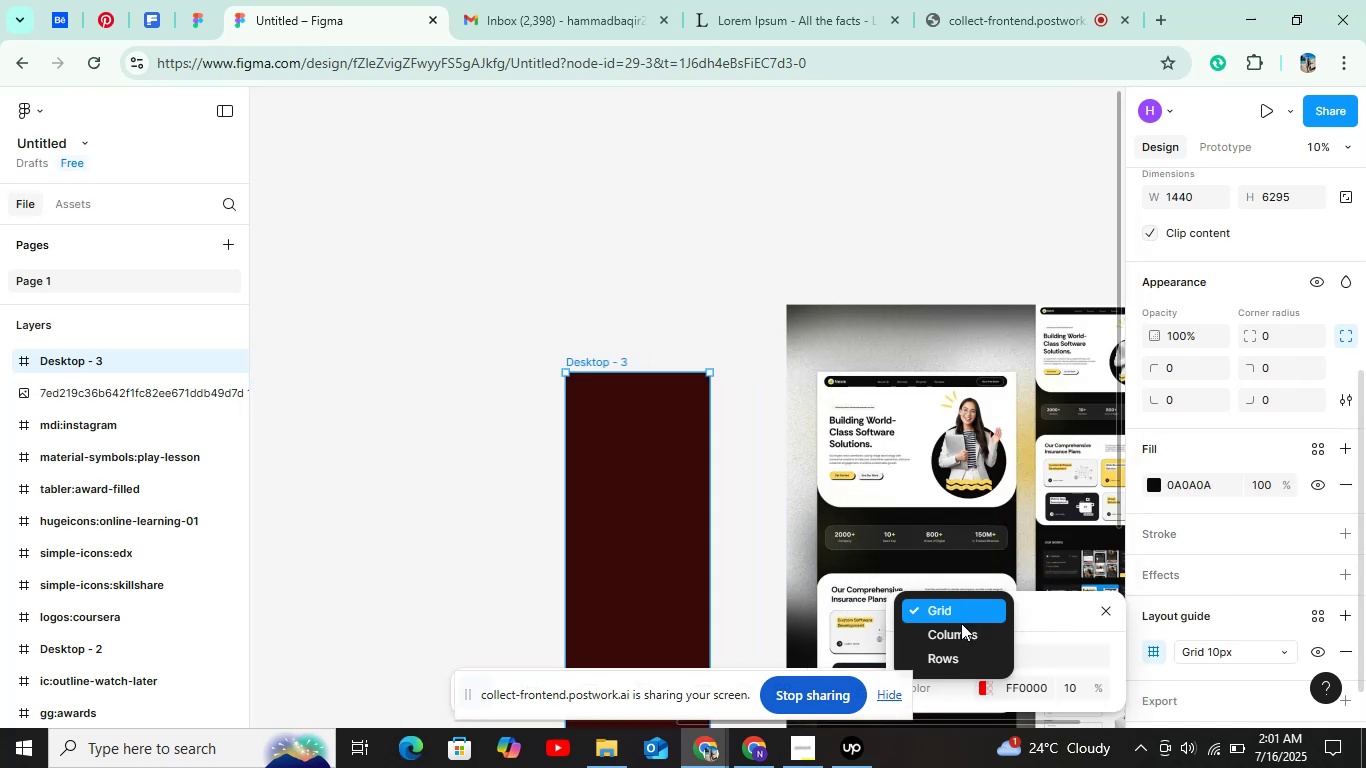 
left_click([961, 635])
 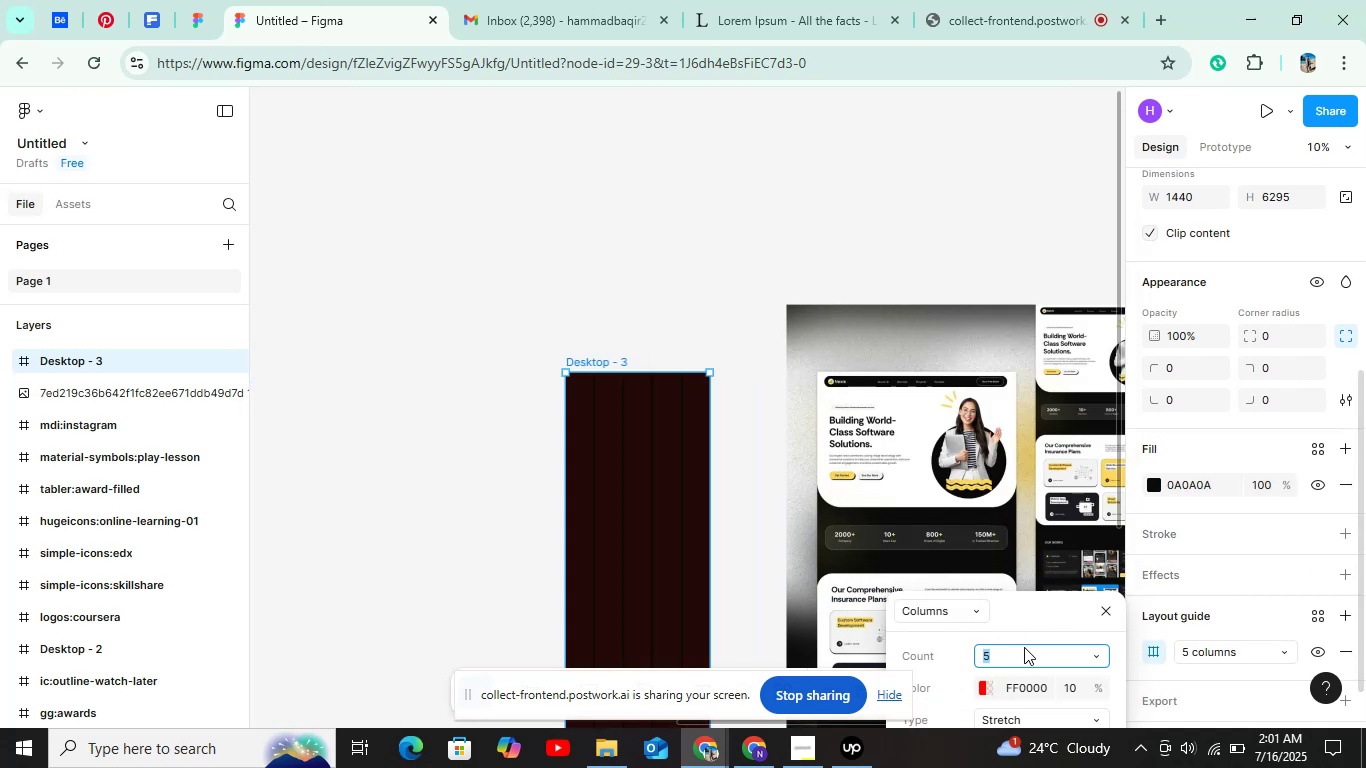 
key(1)
 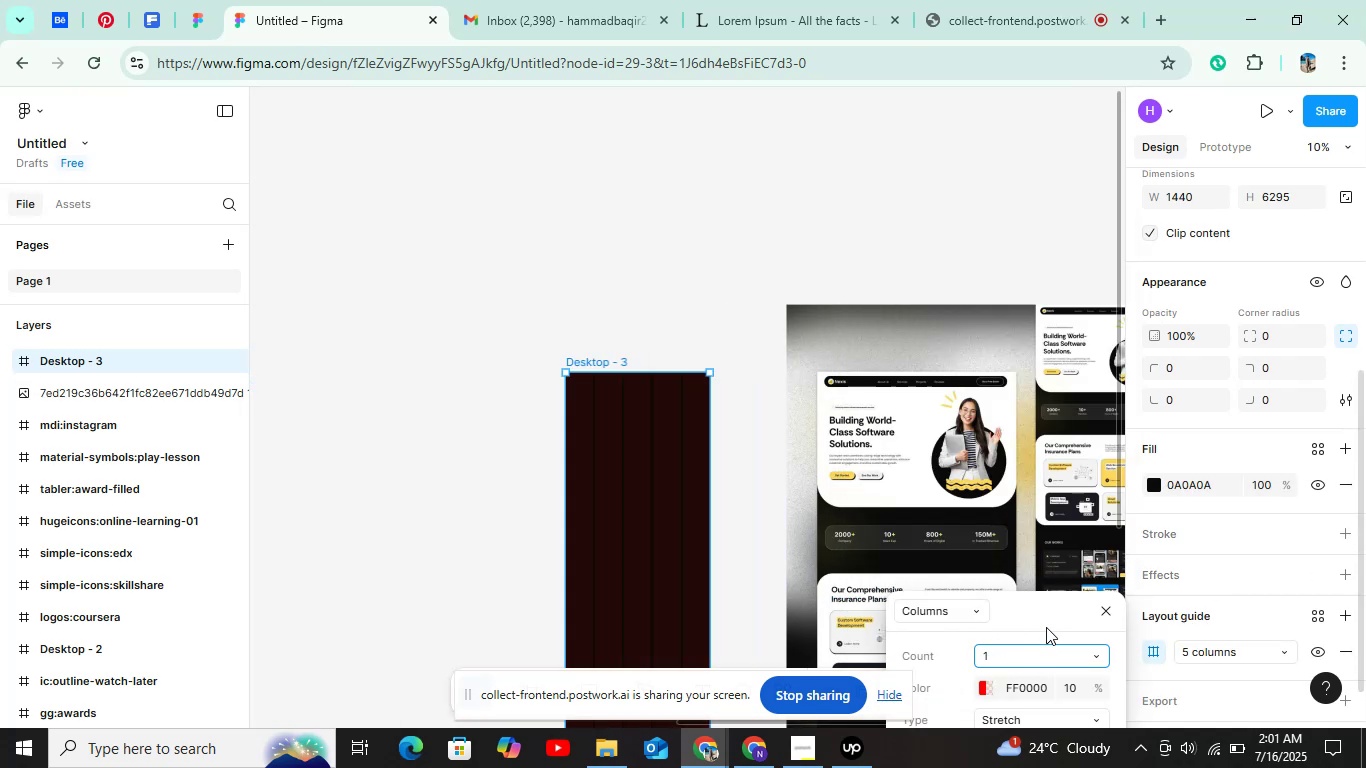 
left_click_drag(start_coordinate=[1052, 604], to_coordinate=[1052, 588])
 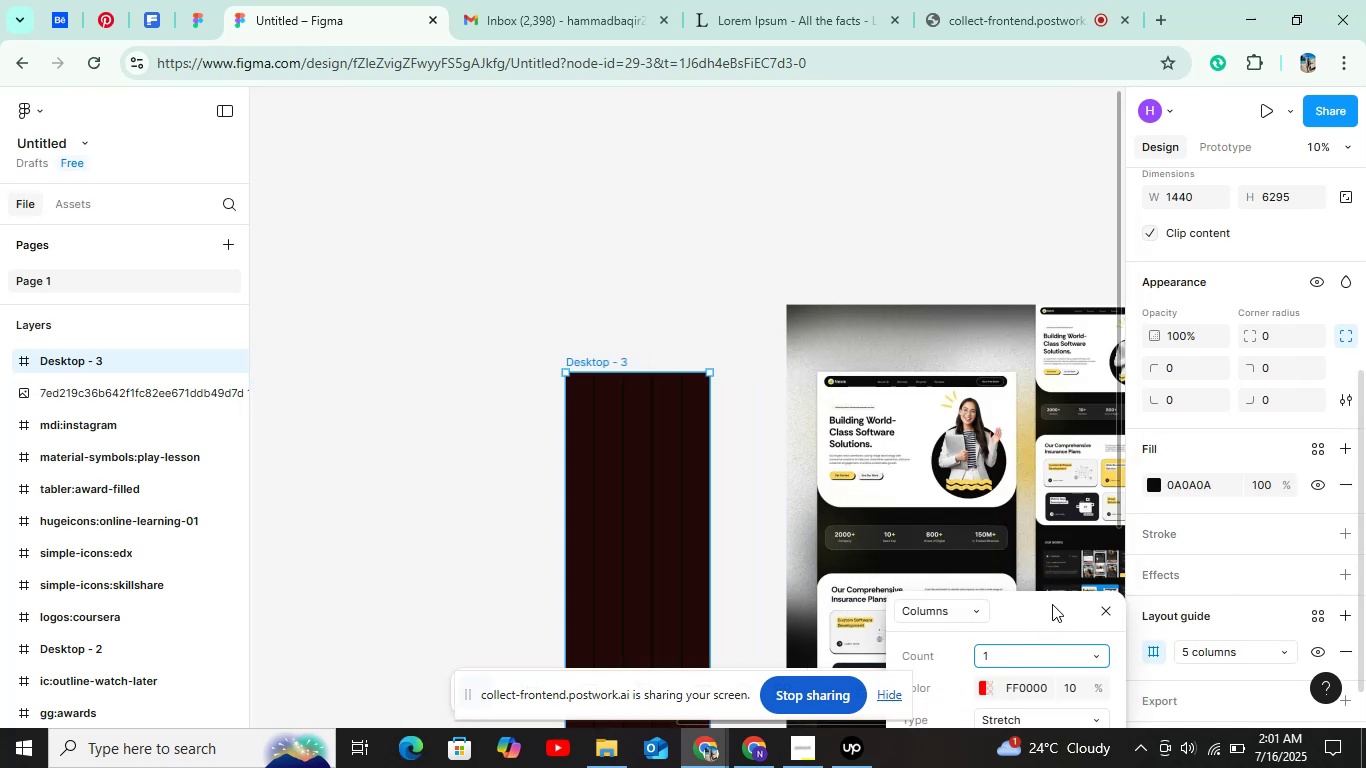 
left_click_drag(start_coordinate=[1052, 568], to_coordinate=[1051, 461])
 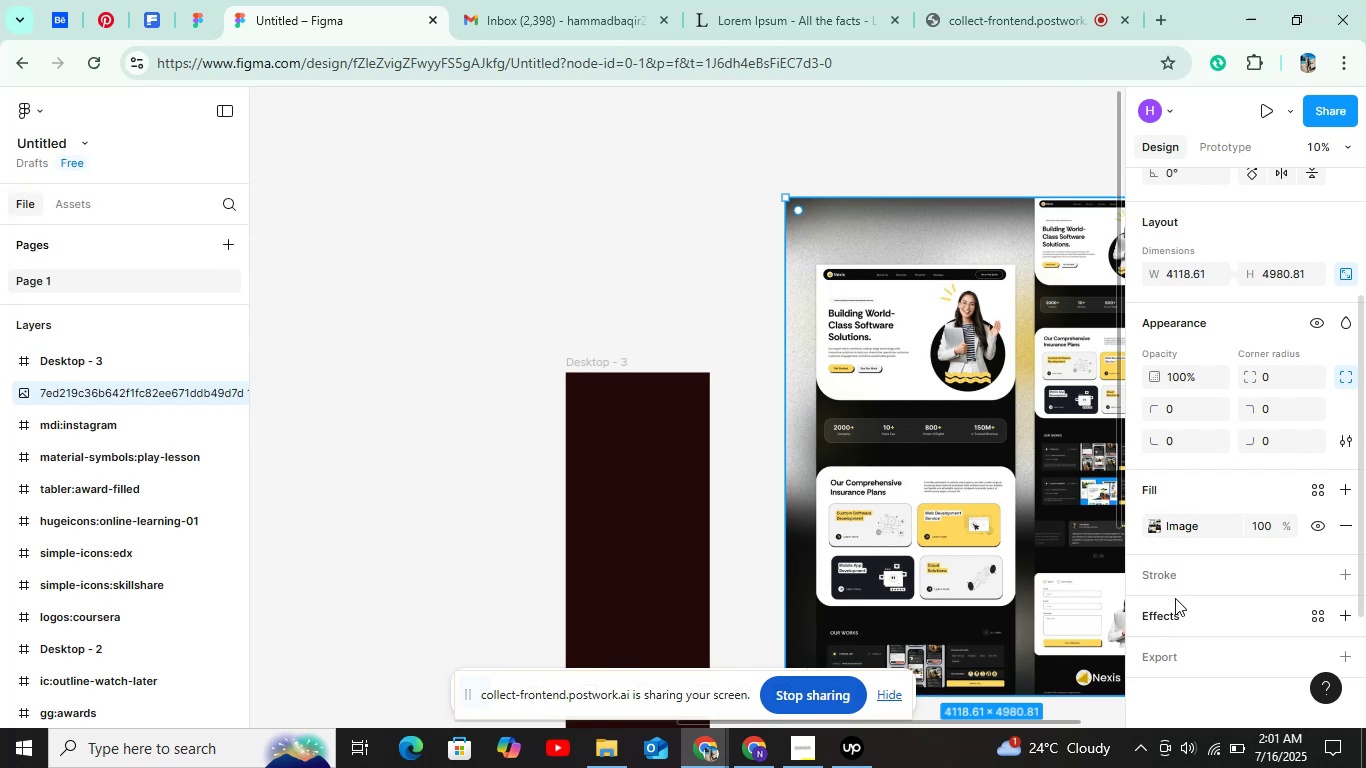 
left_click([631, 545])
 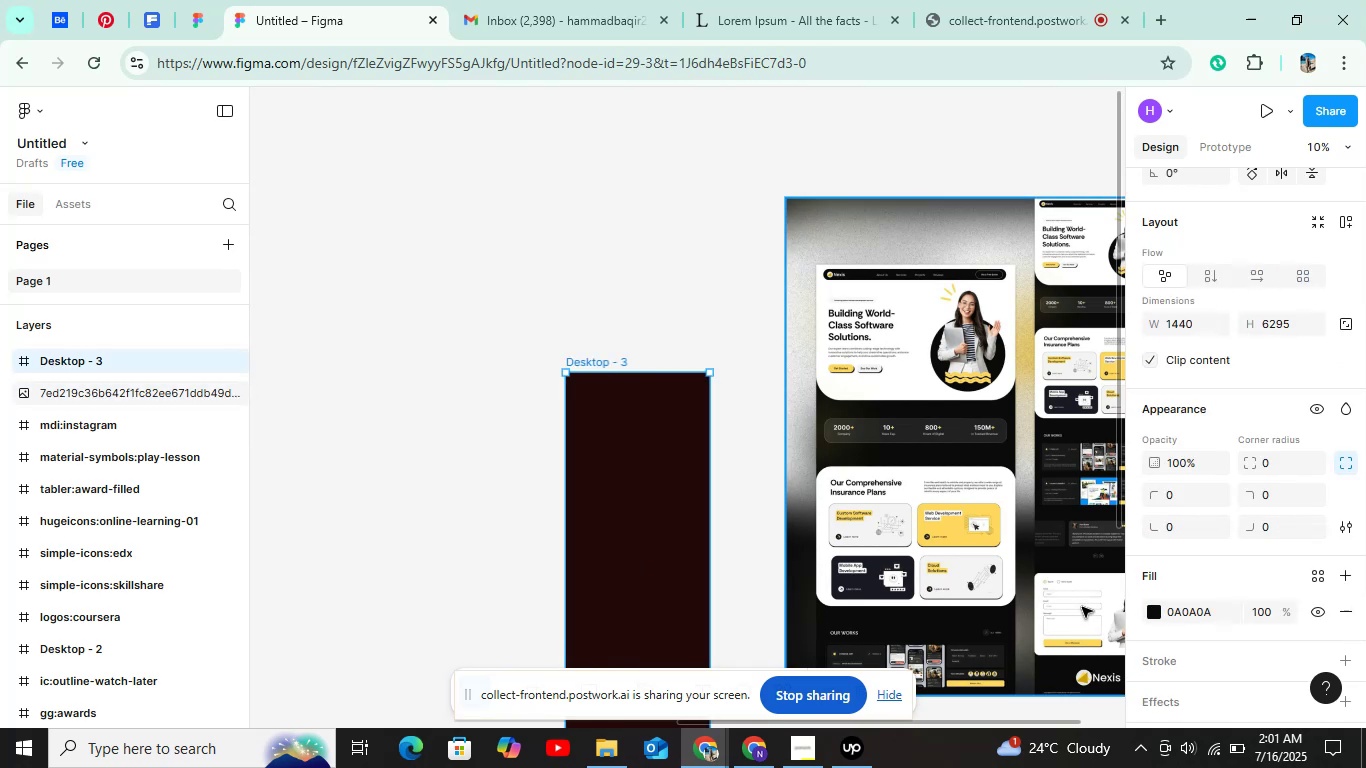 
scroll: coordinate [1228, 633], scroll_direction: down, amount: 6.0
 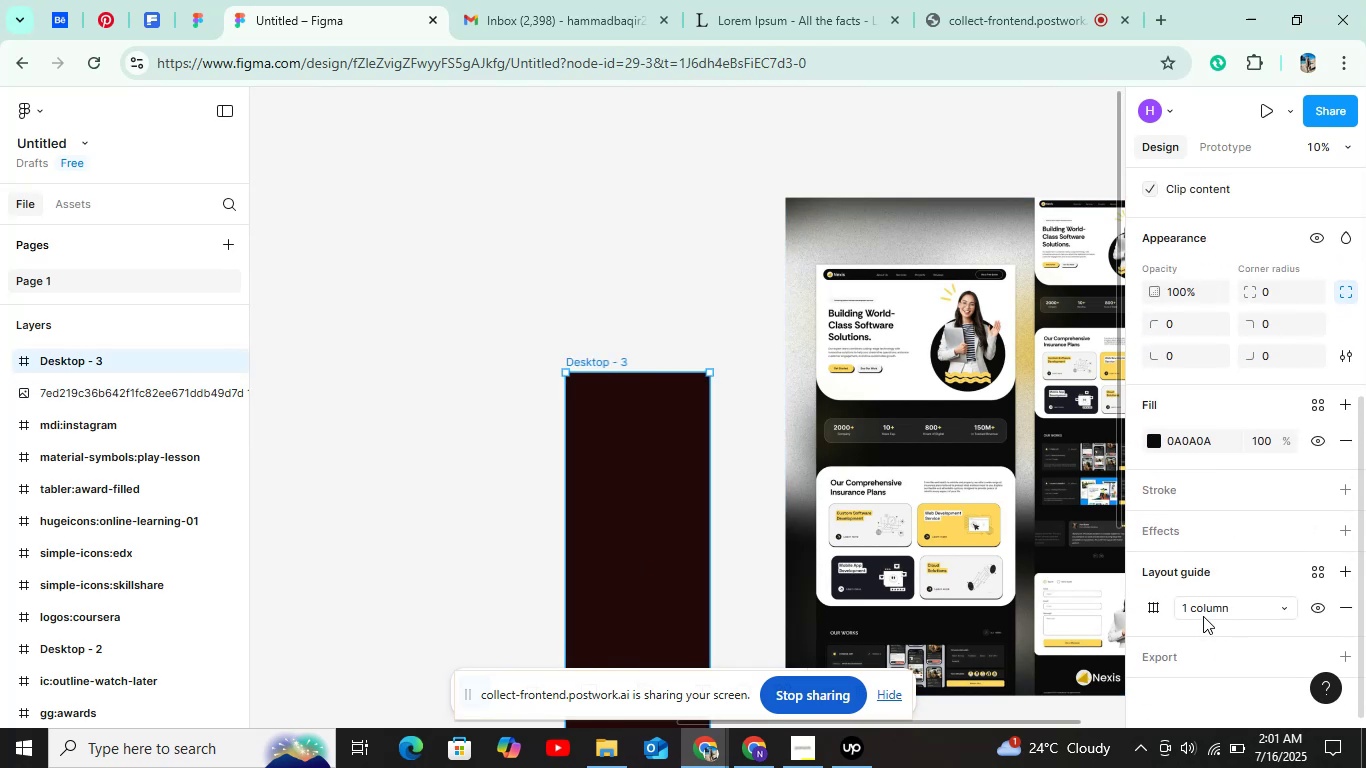 
left_click([1203, 615])
 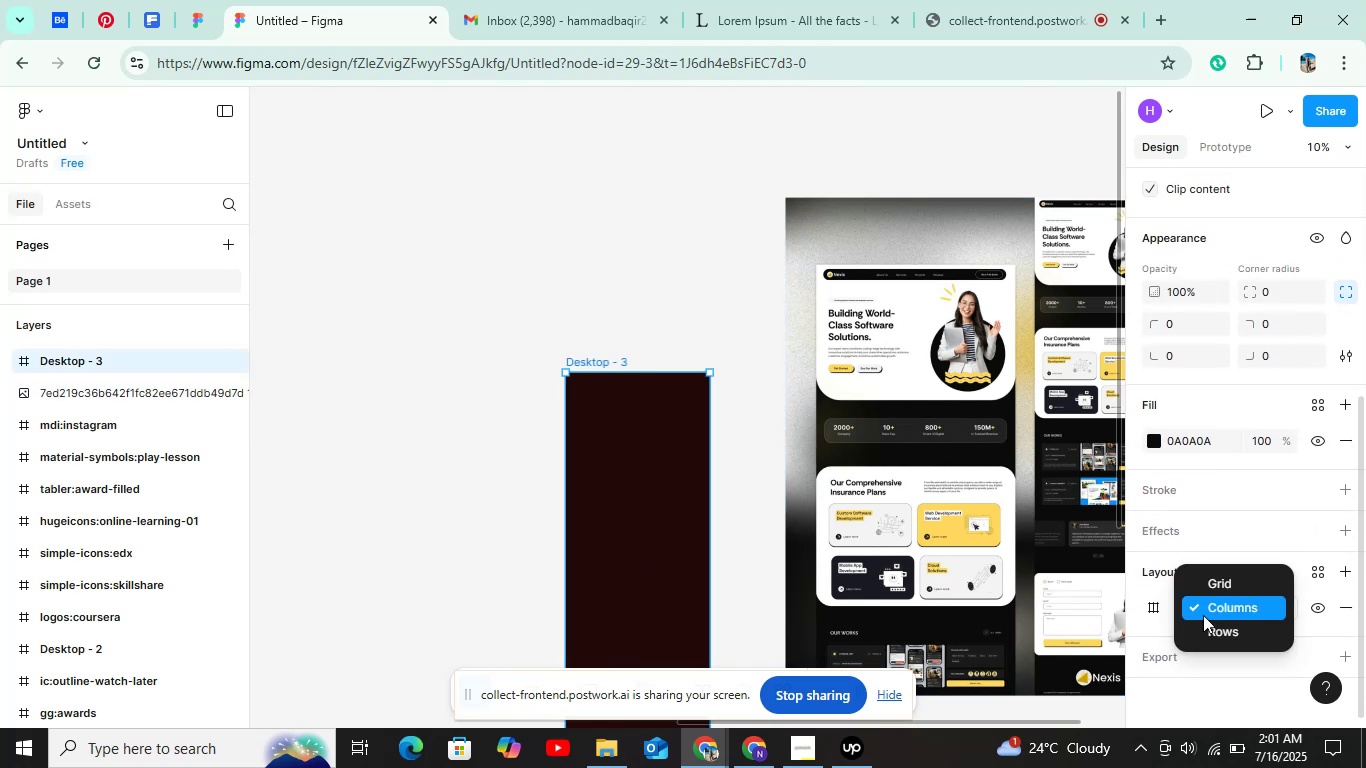 
left_click([1203, 615])
 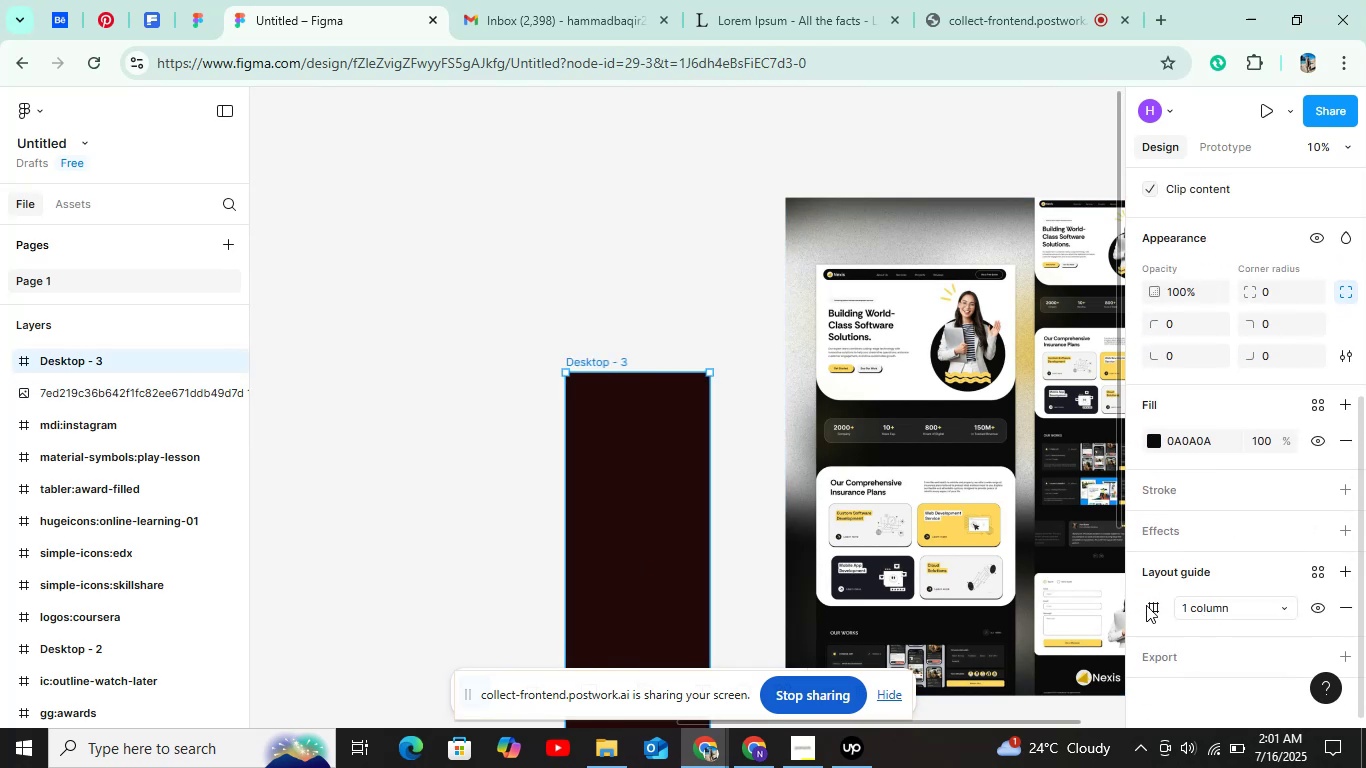 
left_click([1148, 605])
 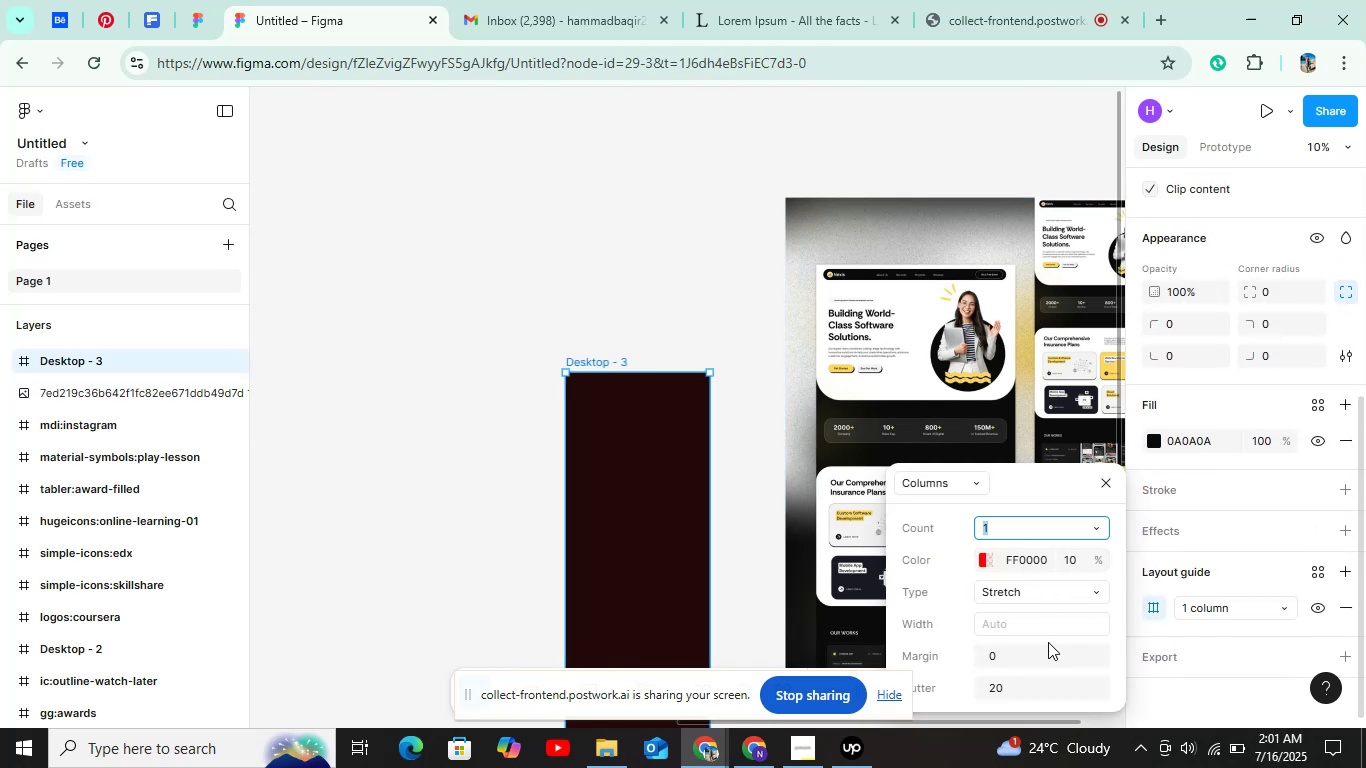 
left_click([1030, 655])
 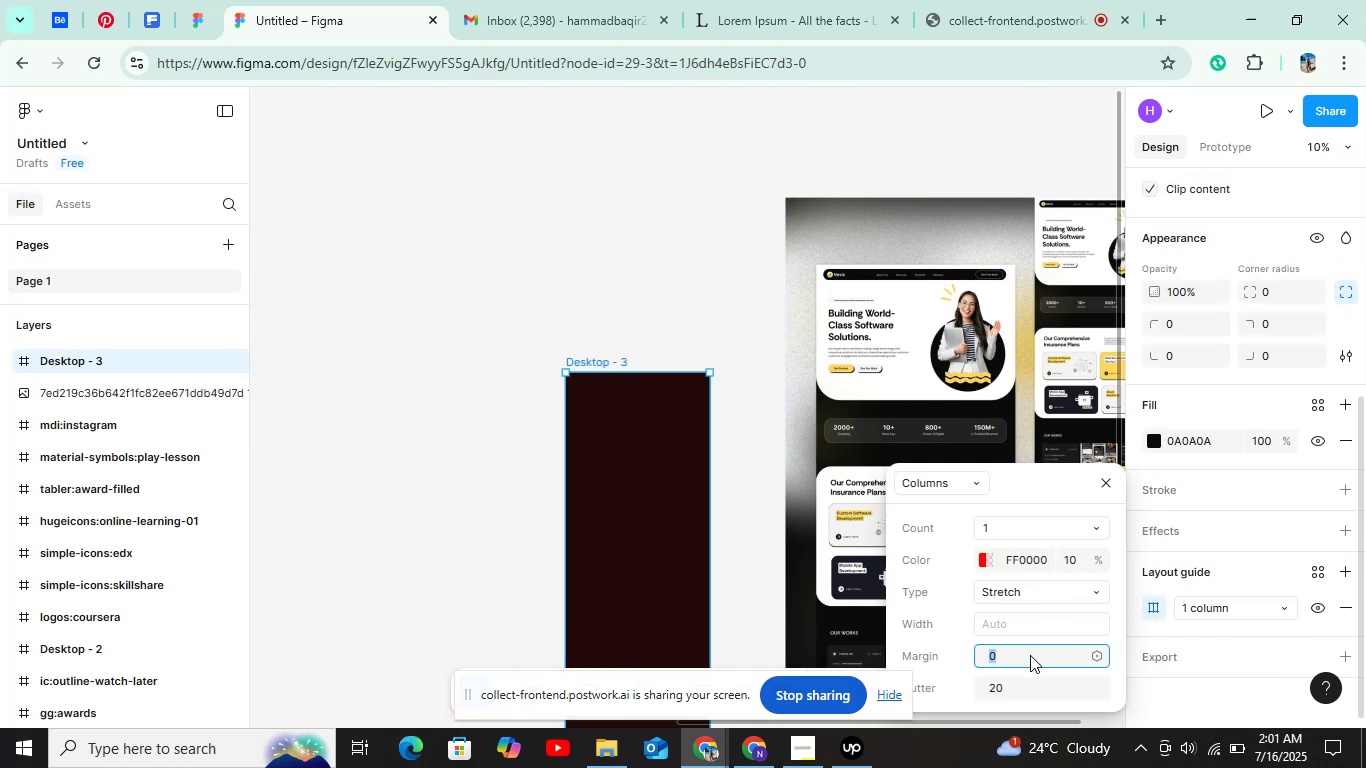 
type(100)
 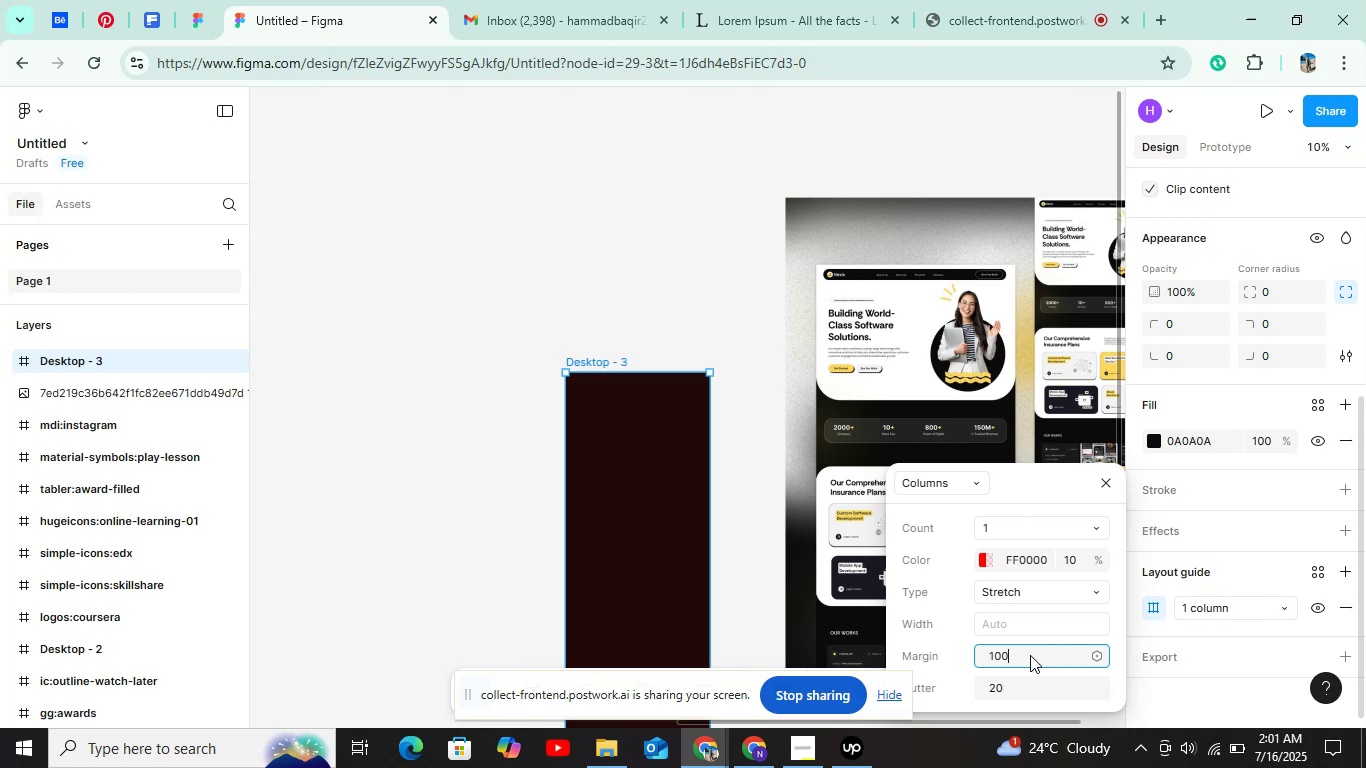 
key(Enter)
 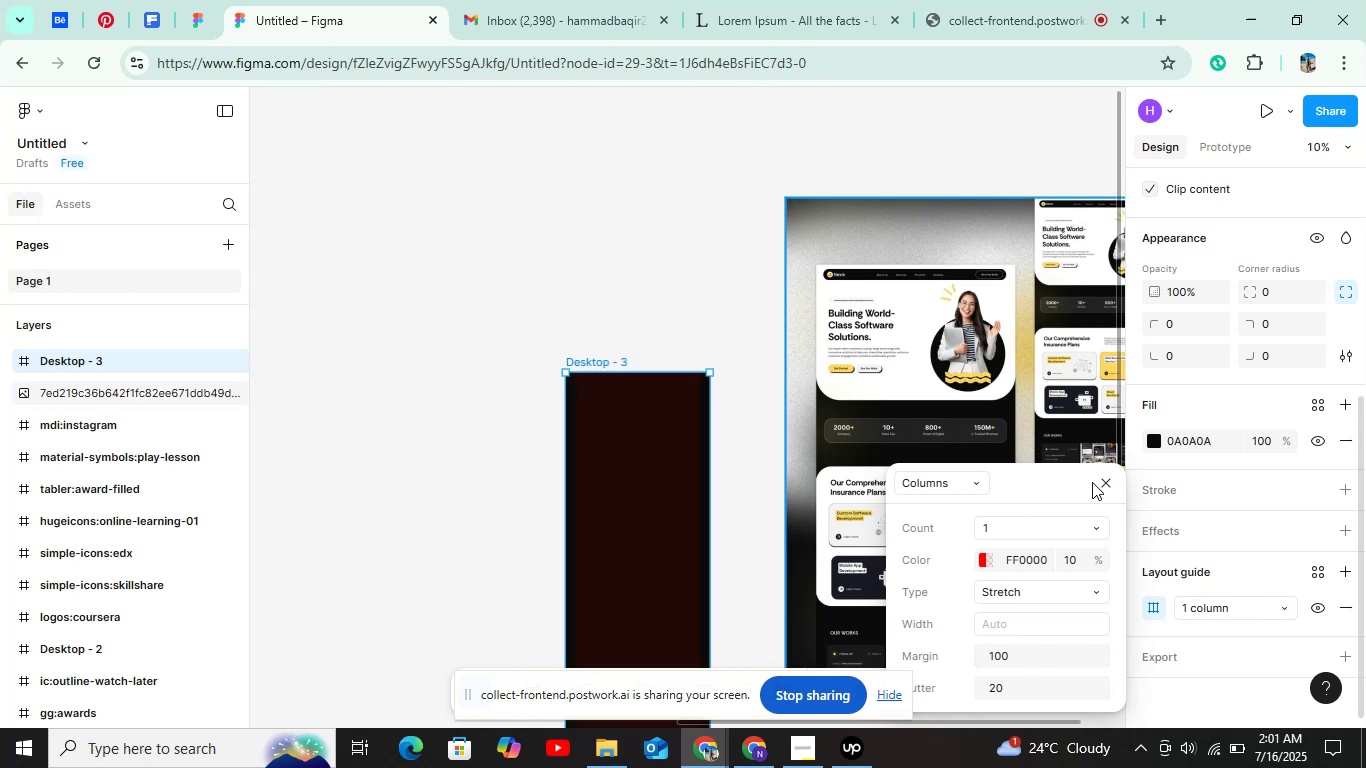 
double_click([1107, 482])
 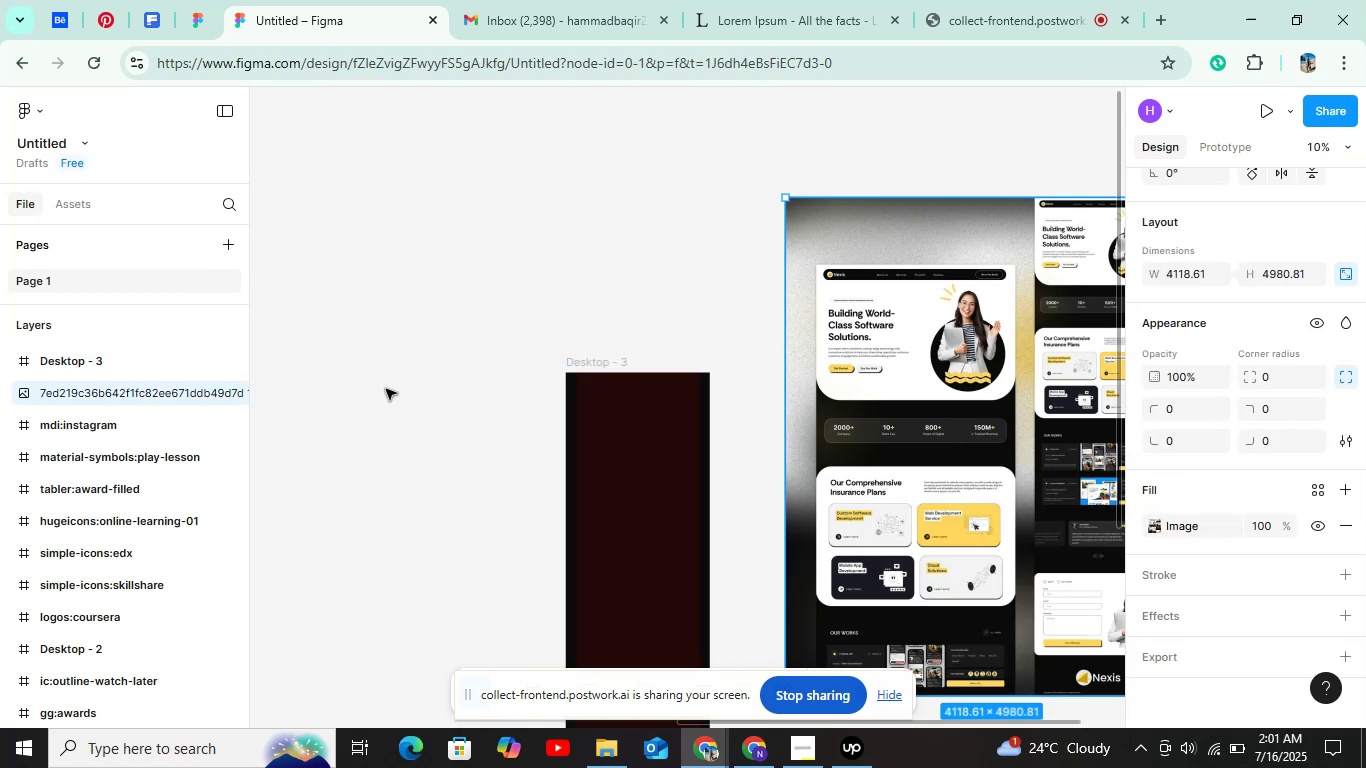 
left_click([445, 374])
 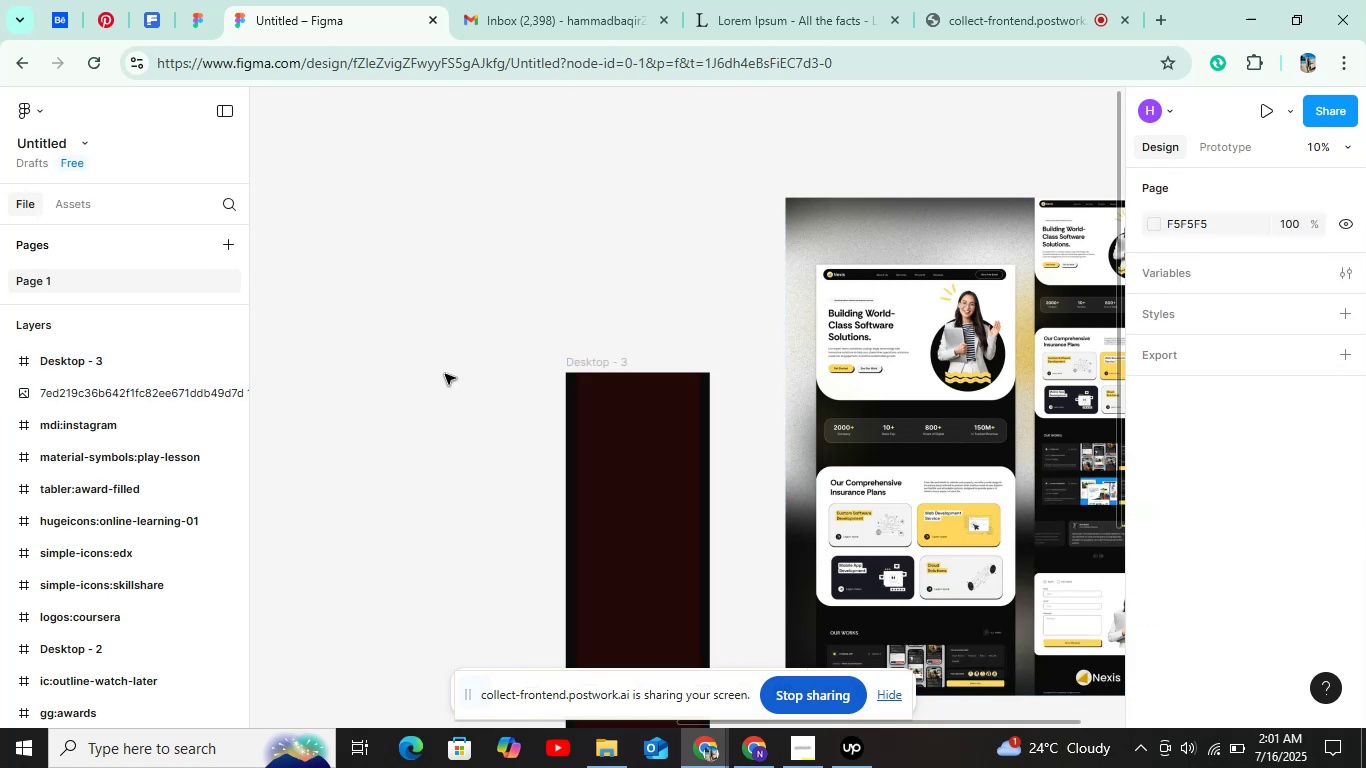 
hold_key(key=ControlLeft, duration=1.07)
scroll: coordinate [621, 475], scroll_direction: up, amount: 9.0
 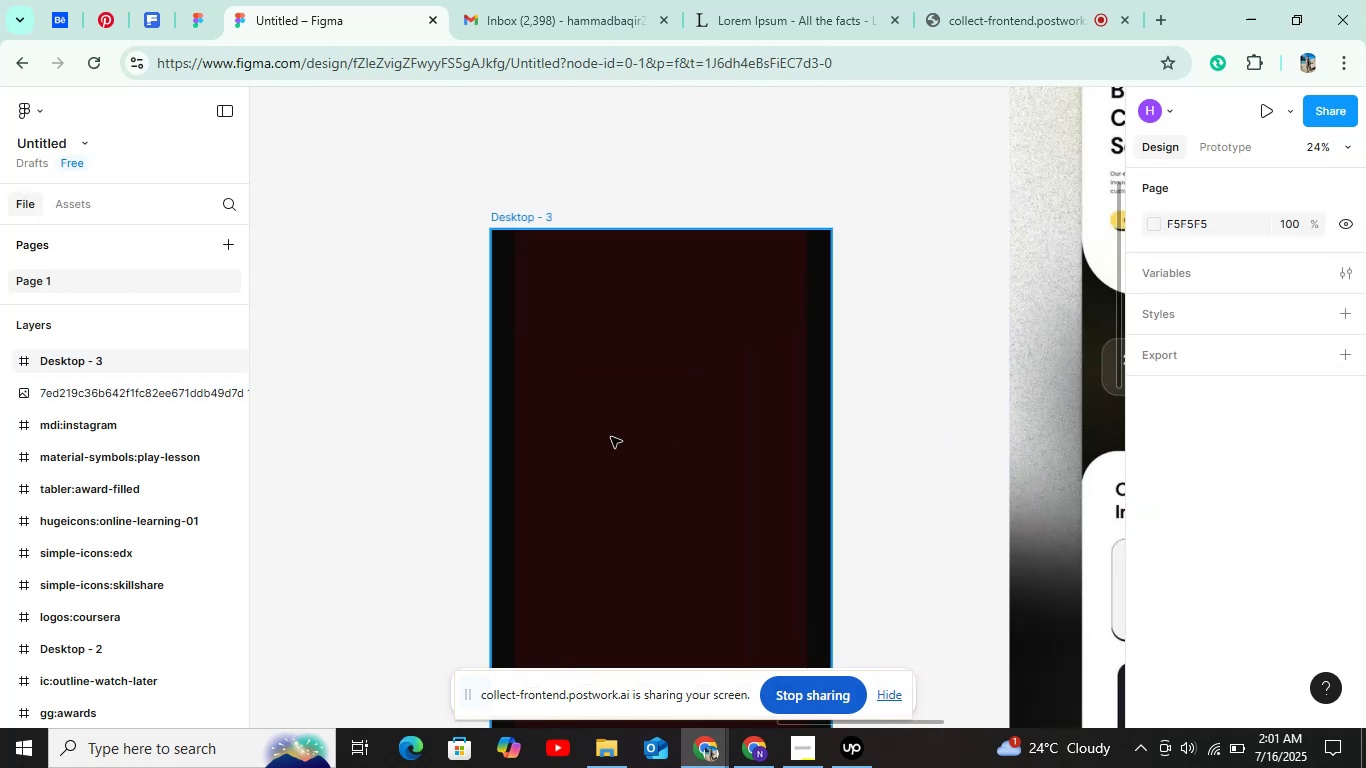 
hold_key(key=ControlLeft, duration=0.47)
scroll: coordinate [611, 437], scroll_direction: down, amount: 5.0
 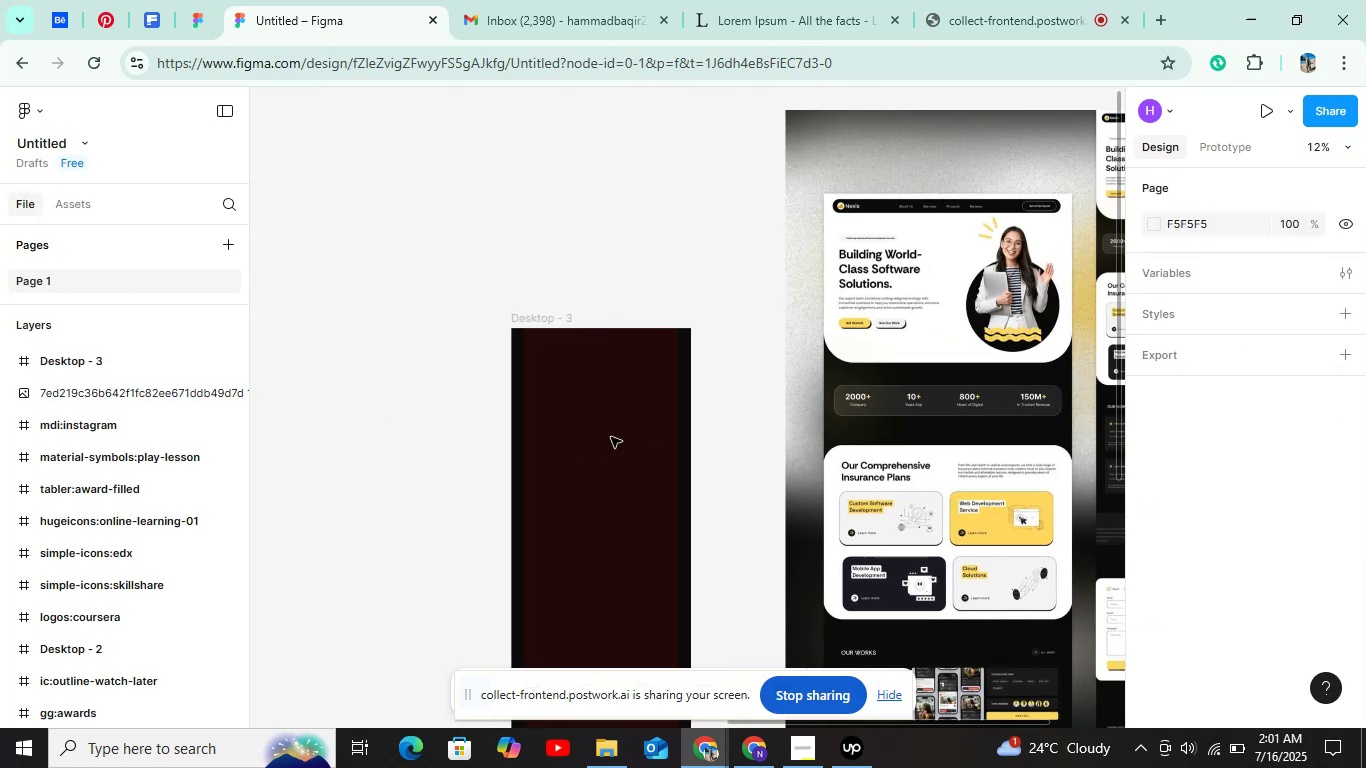 
hold_key(key=ShiftLeft, duration=0.98)
scroll: coordinate [593, 436], scroll_direction: up, amount: 5.0
 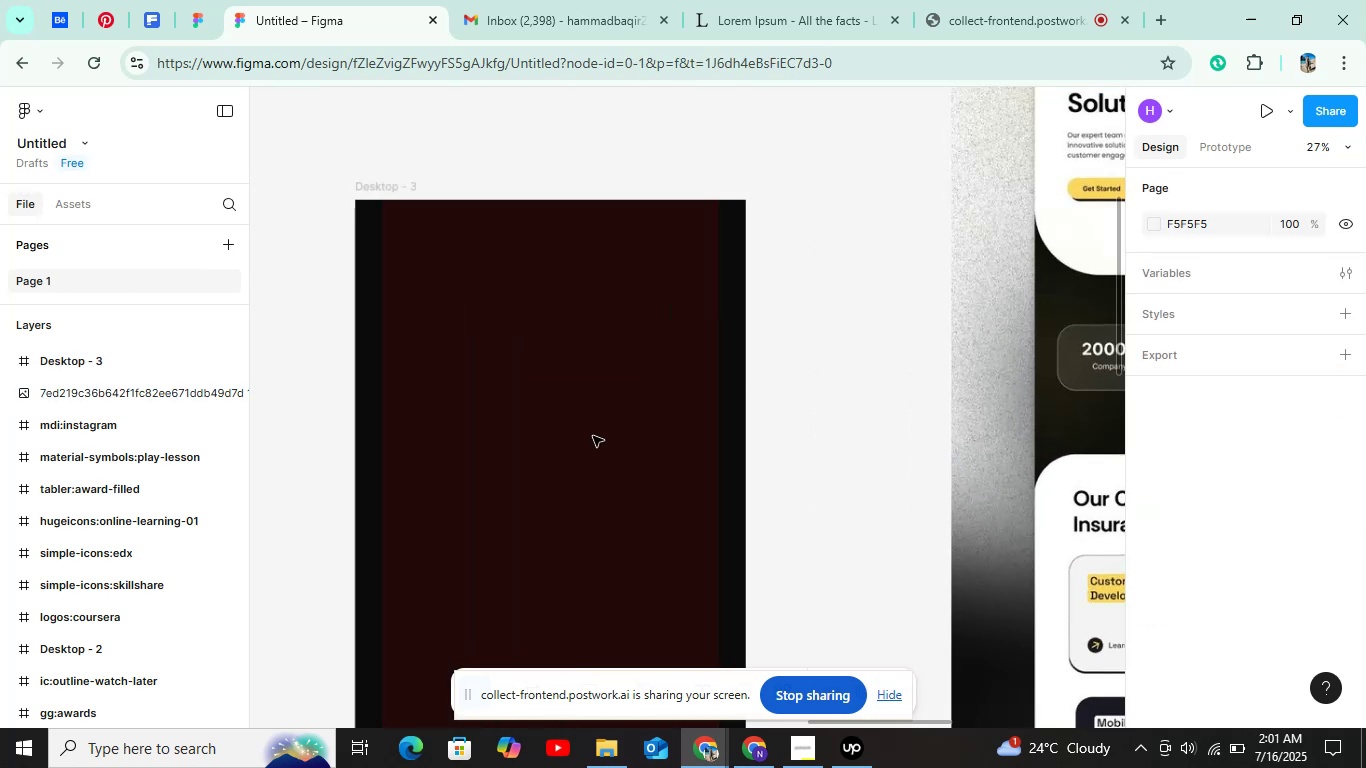 
hold_key(key=ControlLeft, duration=0.66)
 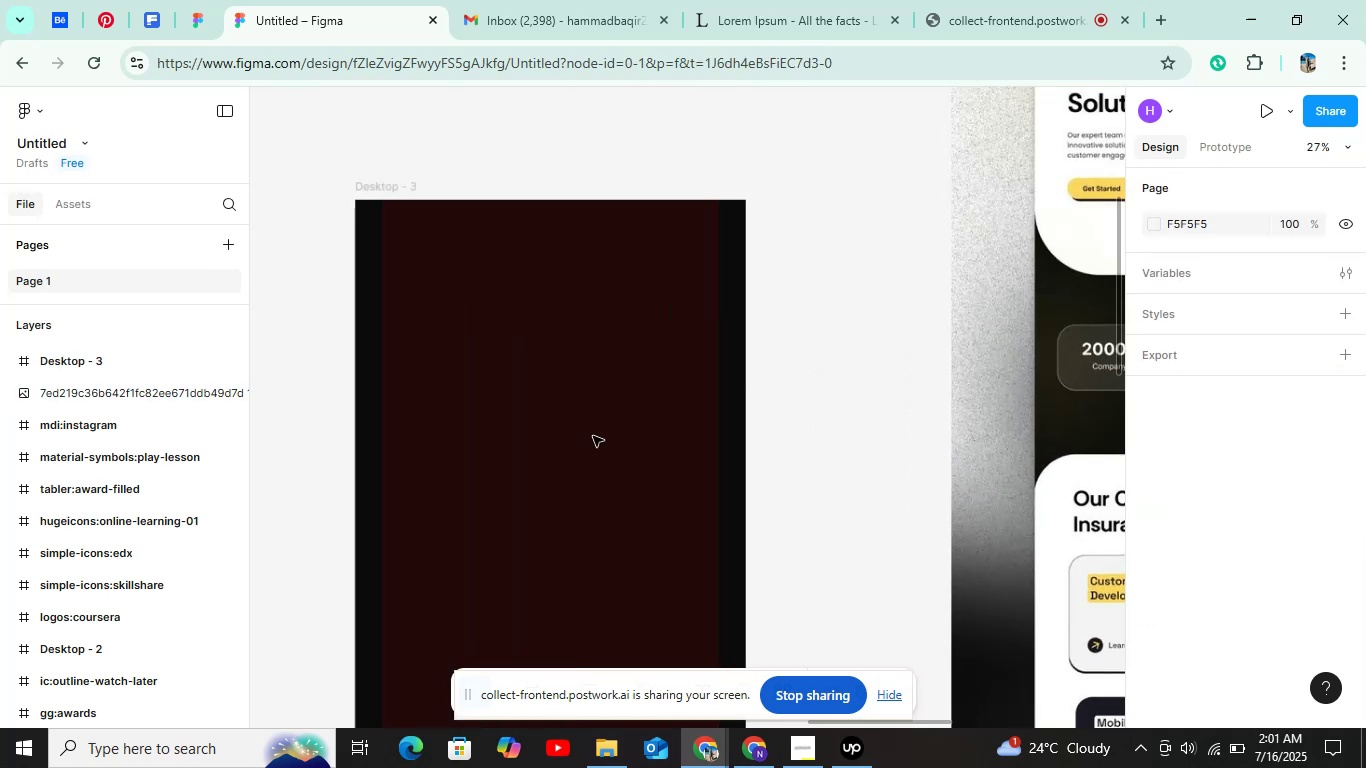 
key(R)
 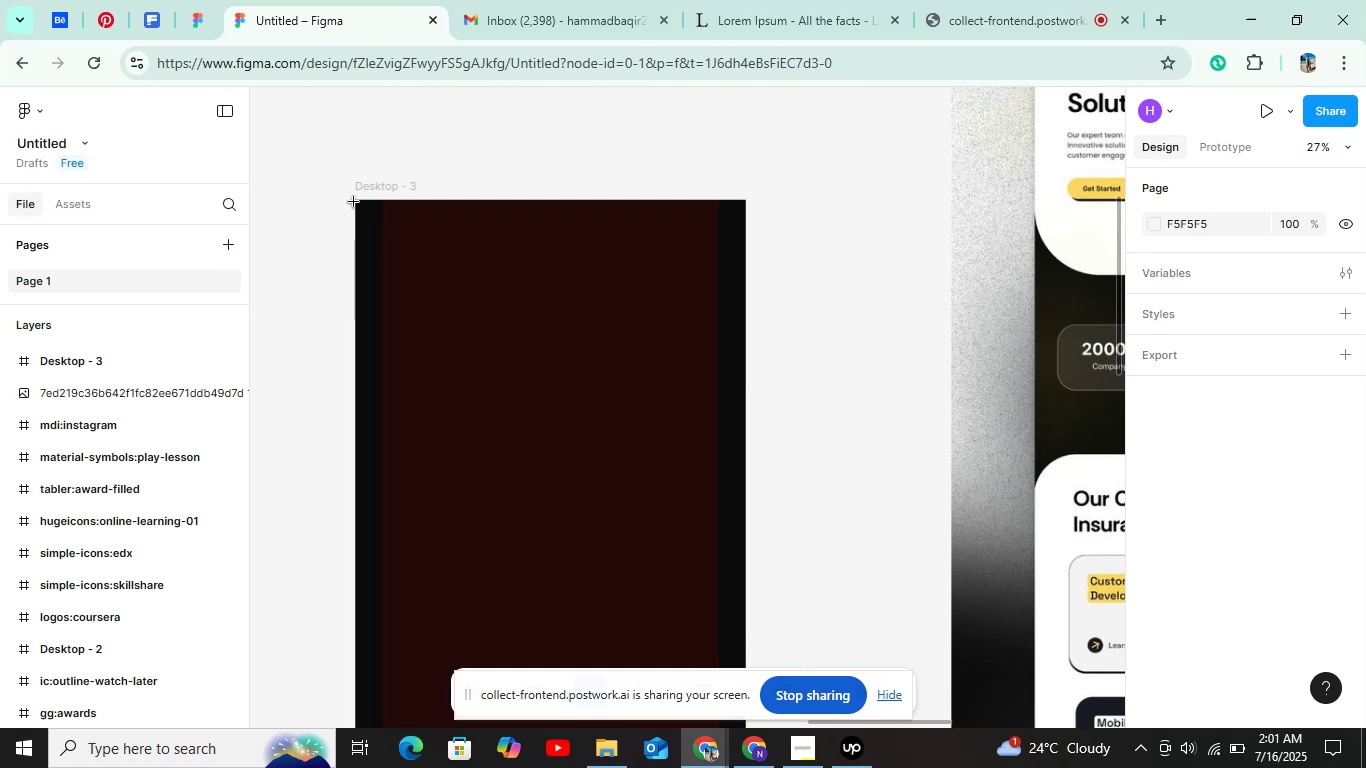 
scroll: coordinate [458, 219], scroll_direction: down, amount: 6.0
 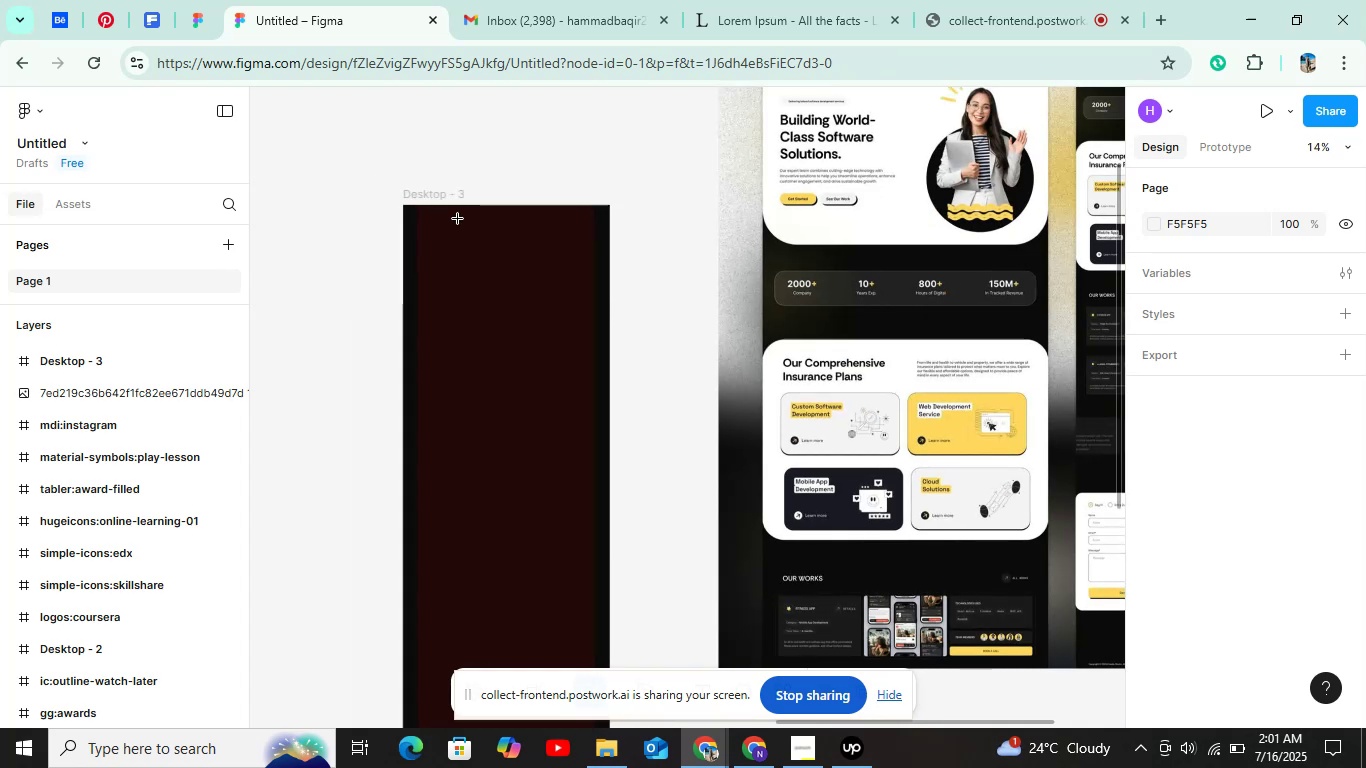 
hold_key(key=ControlLeft, duration=1.51)
 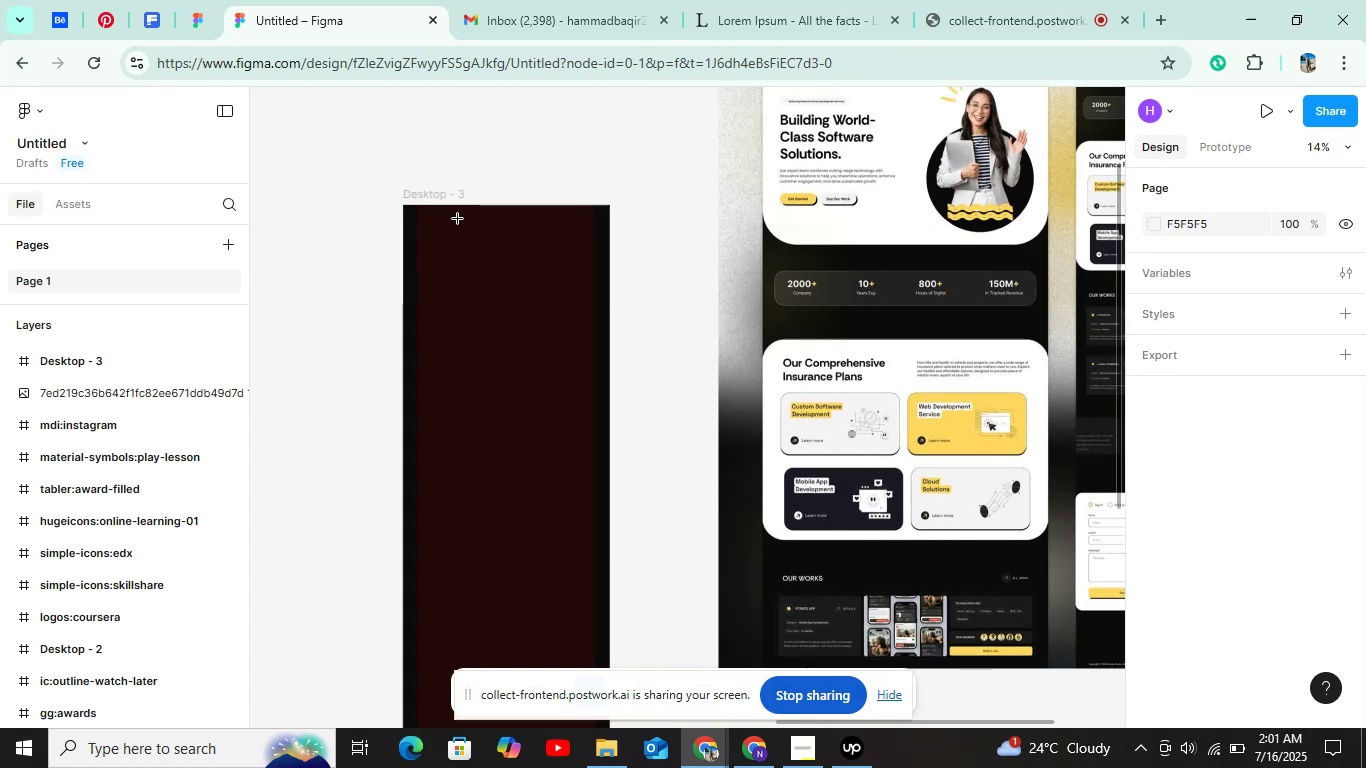 
hold_key(key=ControlLeft, duration=1.51)
 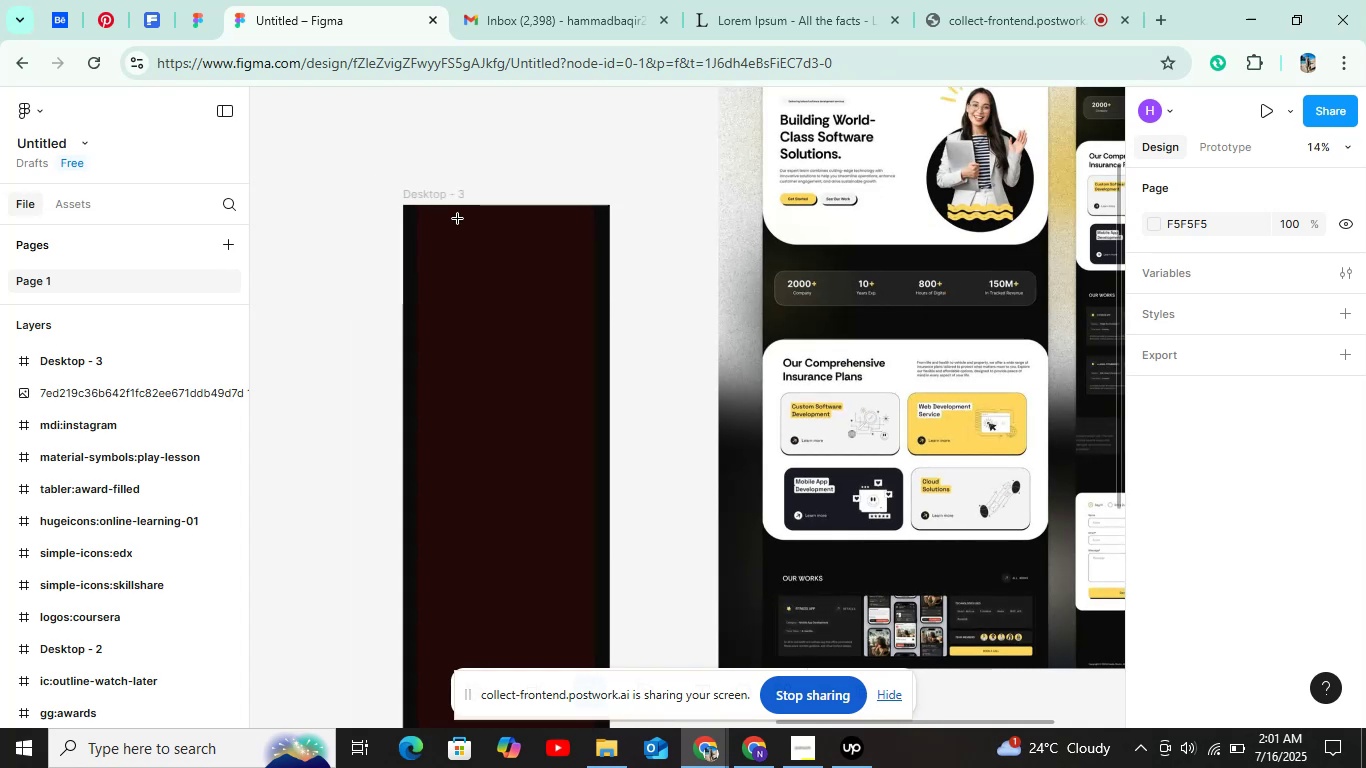 
hold_key(key=ControlLeft, duration=1.51)
scroll: coordinate [458, 219], scroll_direction: up, amount: 2.0
 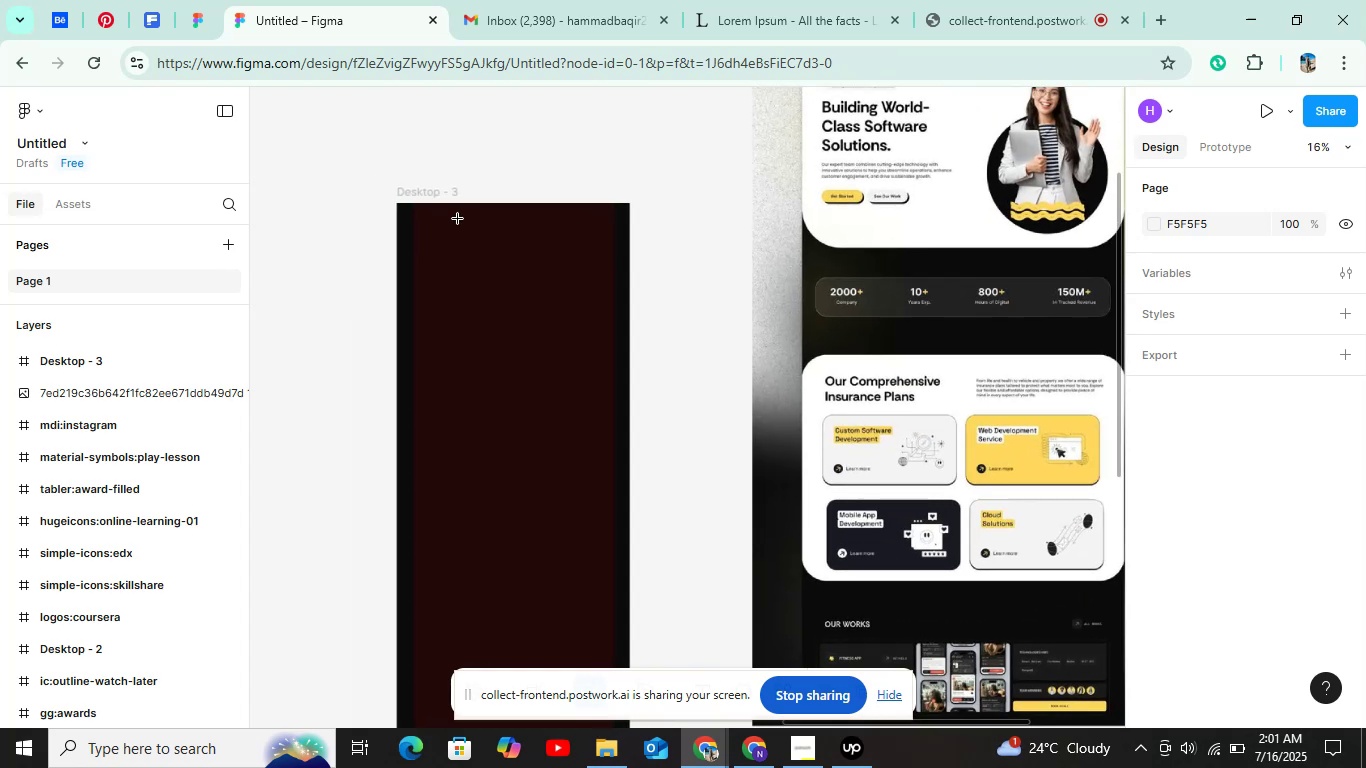 
key(Control+ControlLeft)
 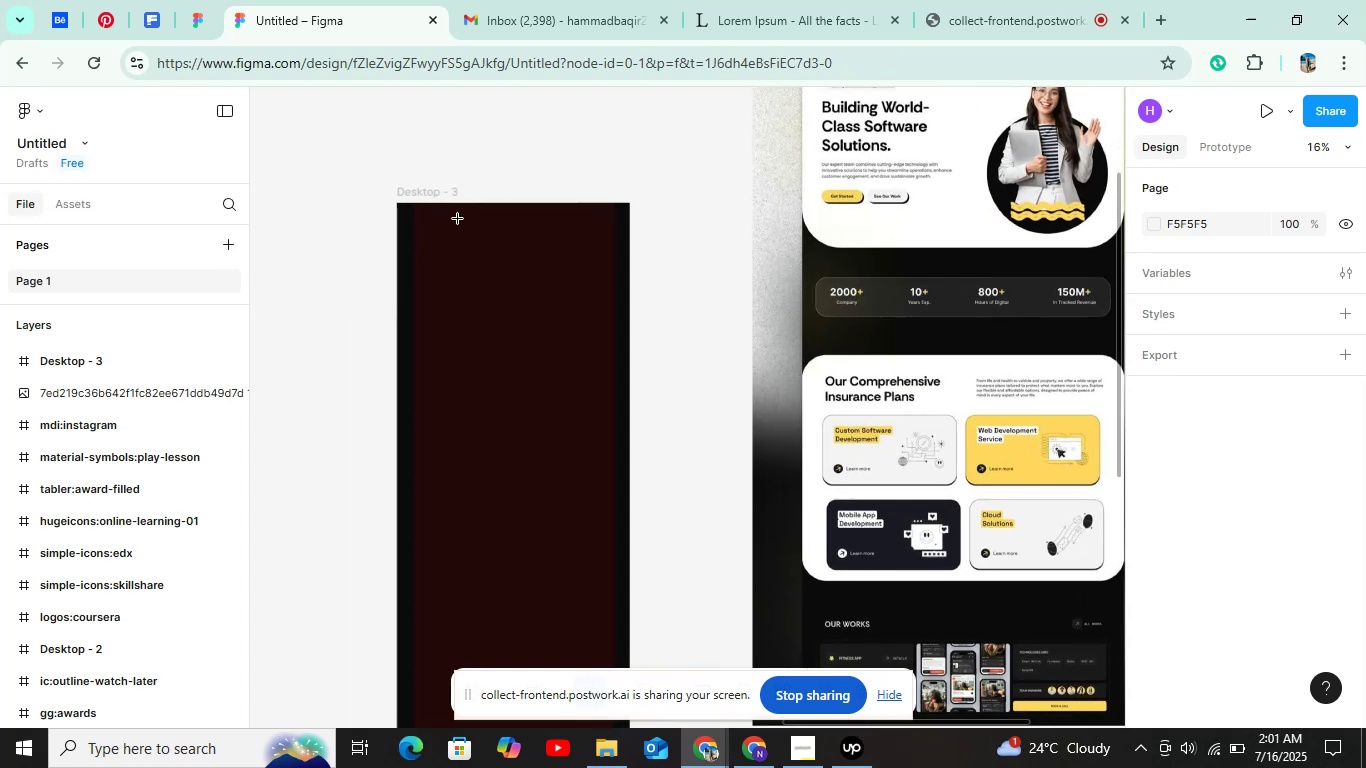 
key(Control+ControlLeft)
 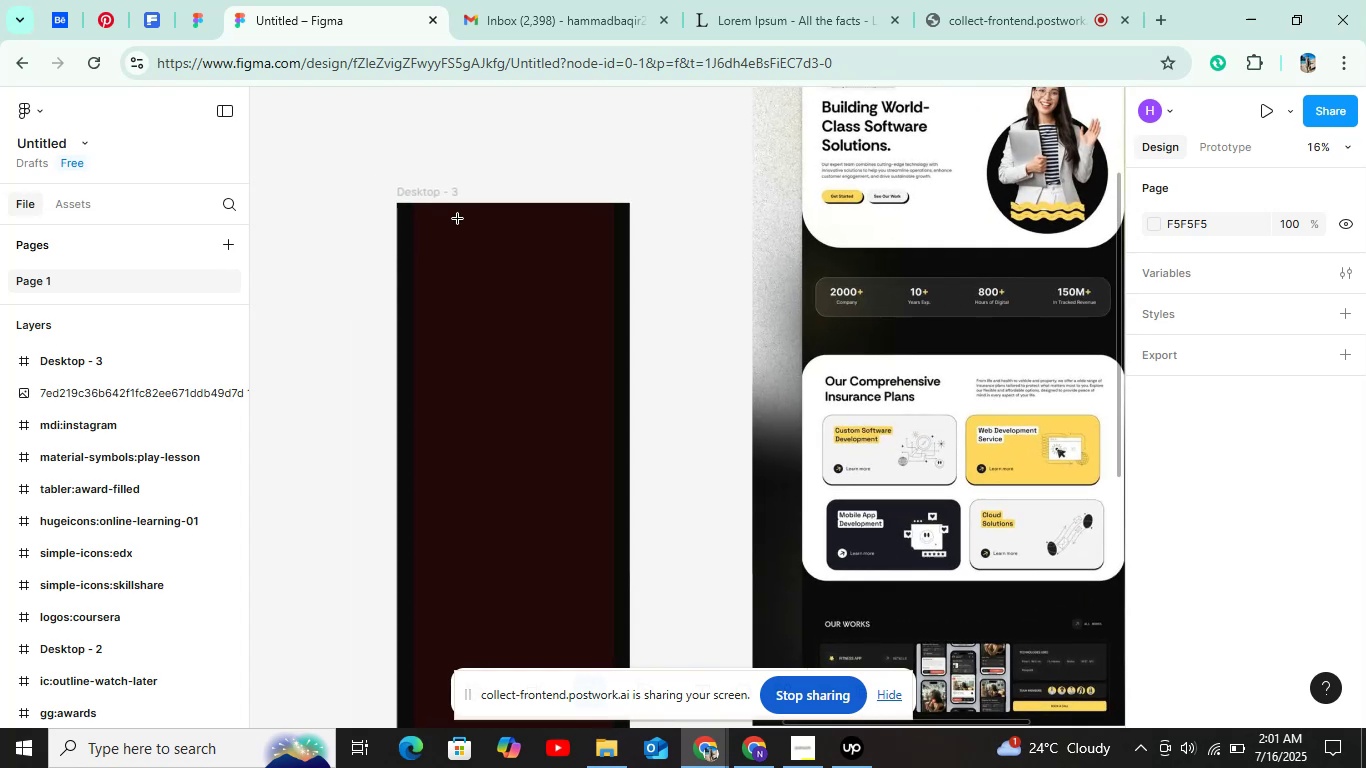 
key(Control+ControlLeft)
 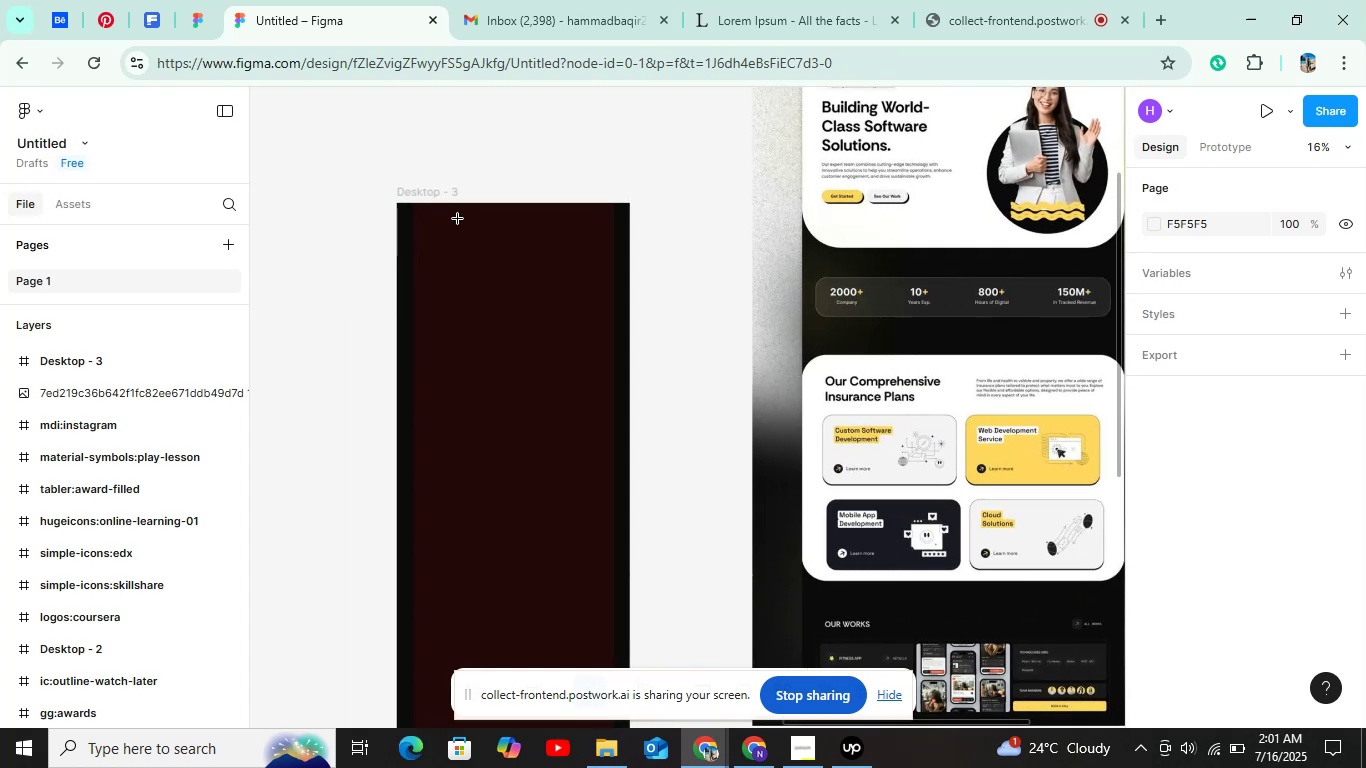 
key(Control+ControlLeft)
 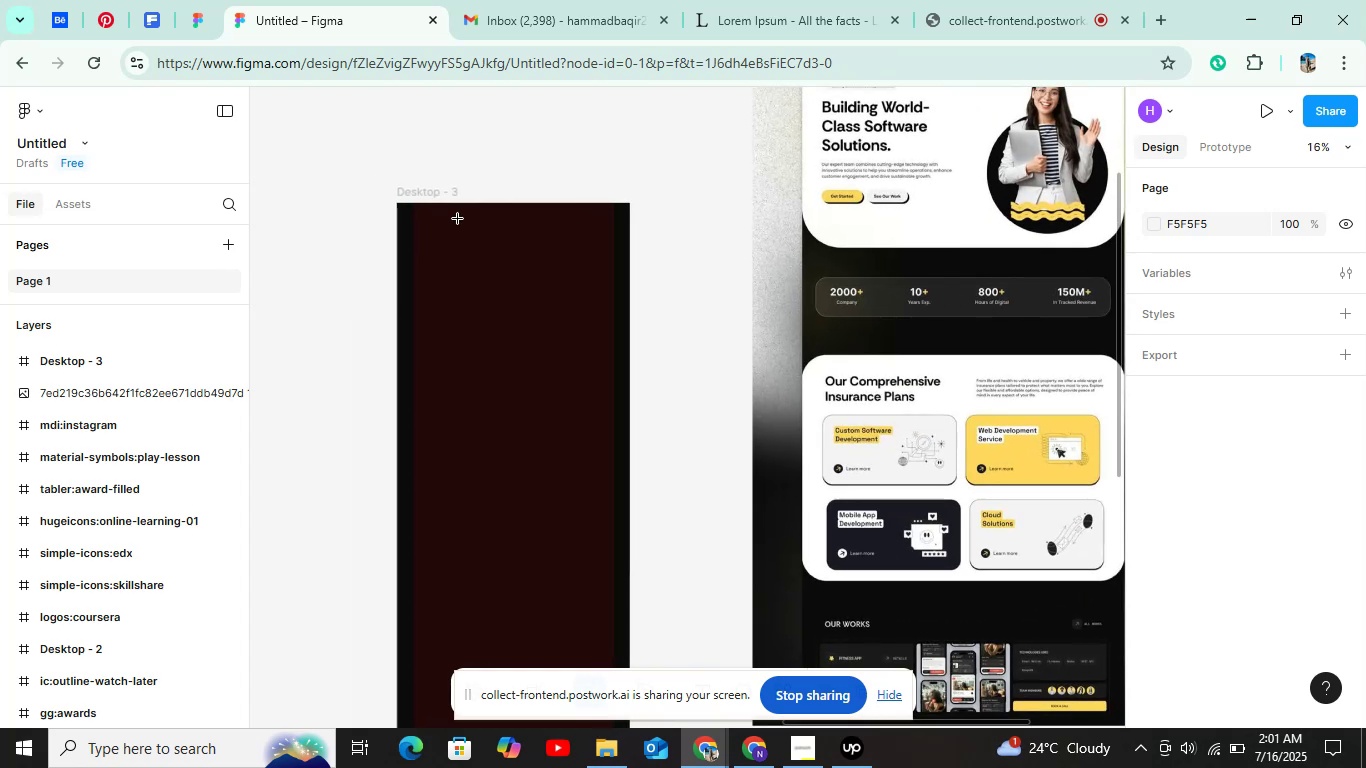 
key(Control+ControlLeft)
 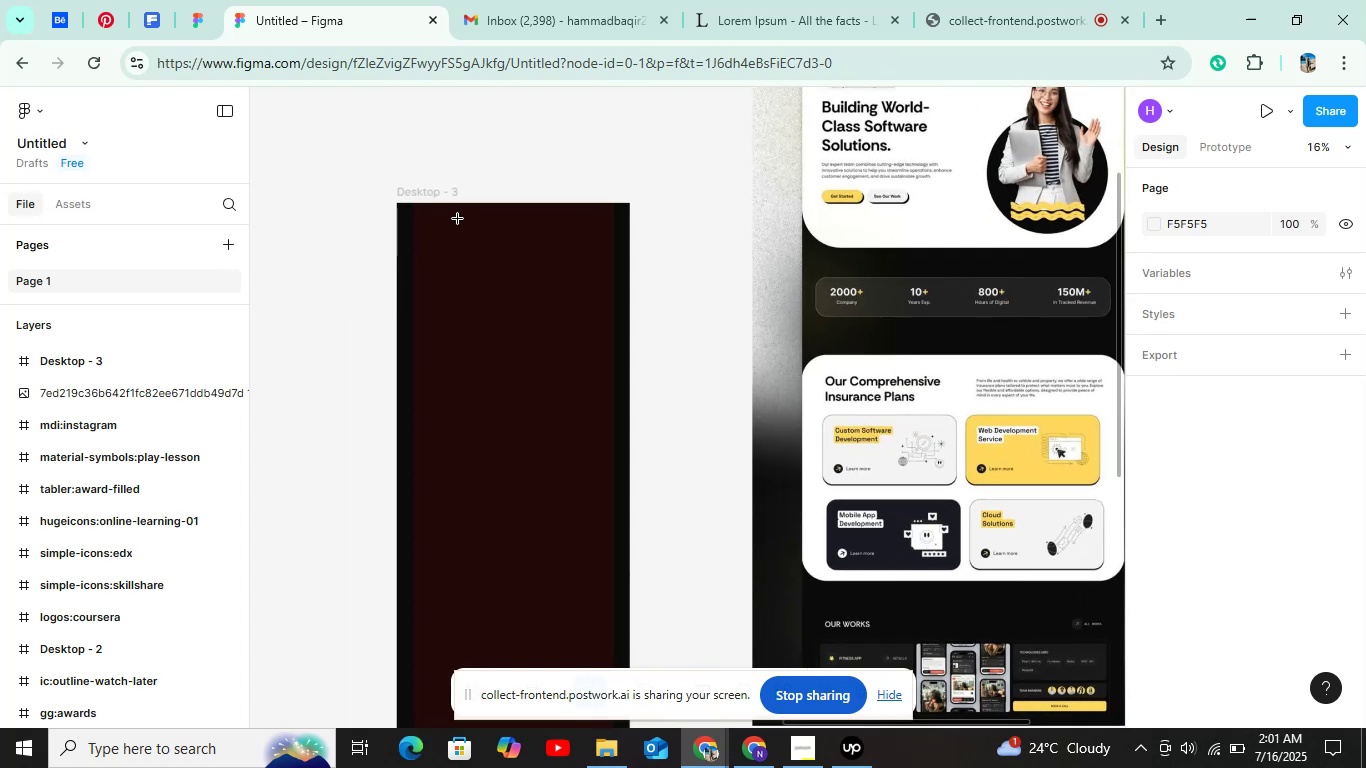 
key(R)
 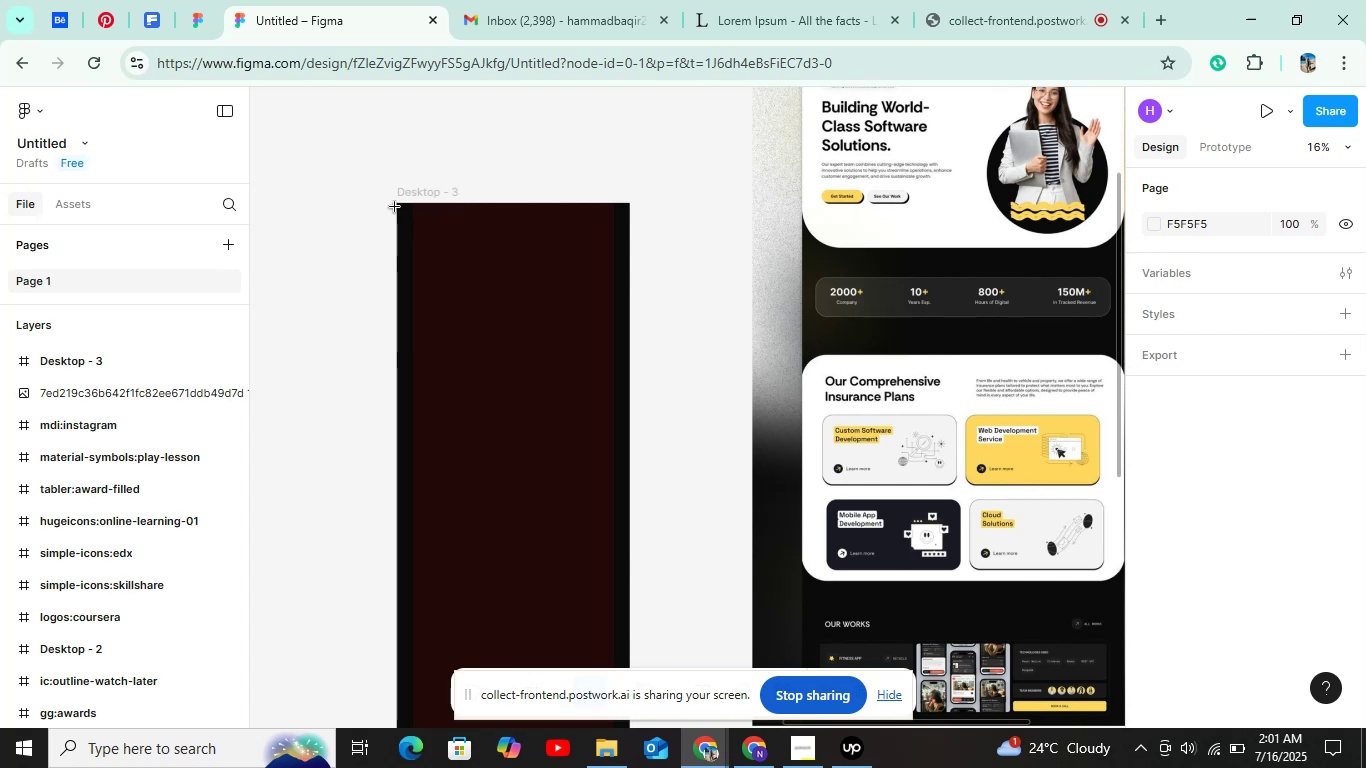 
left_click([399, 205])
 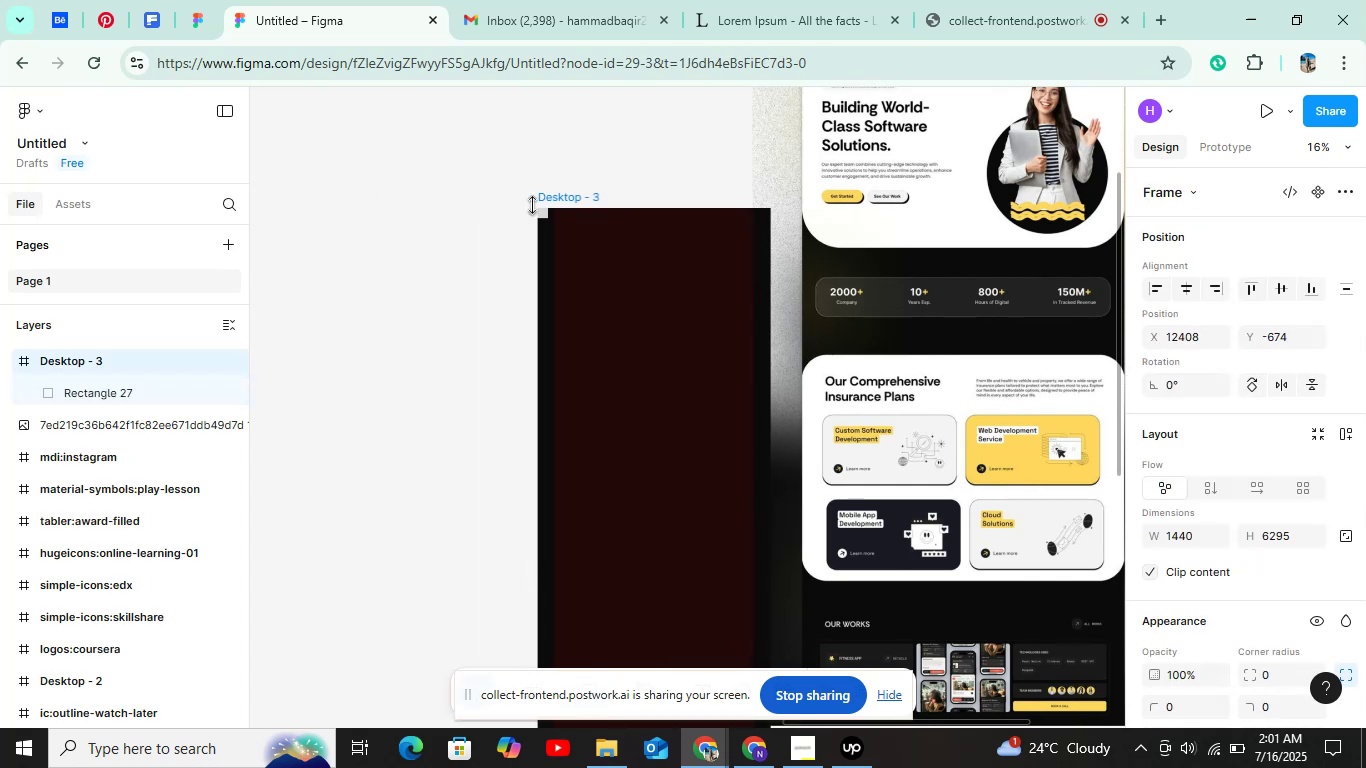 
key(Control+Z)
 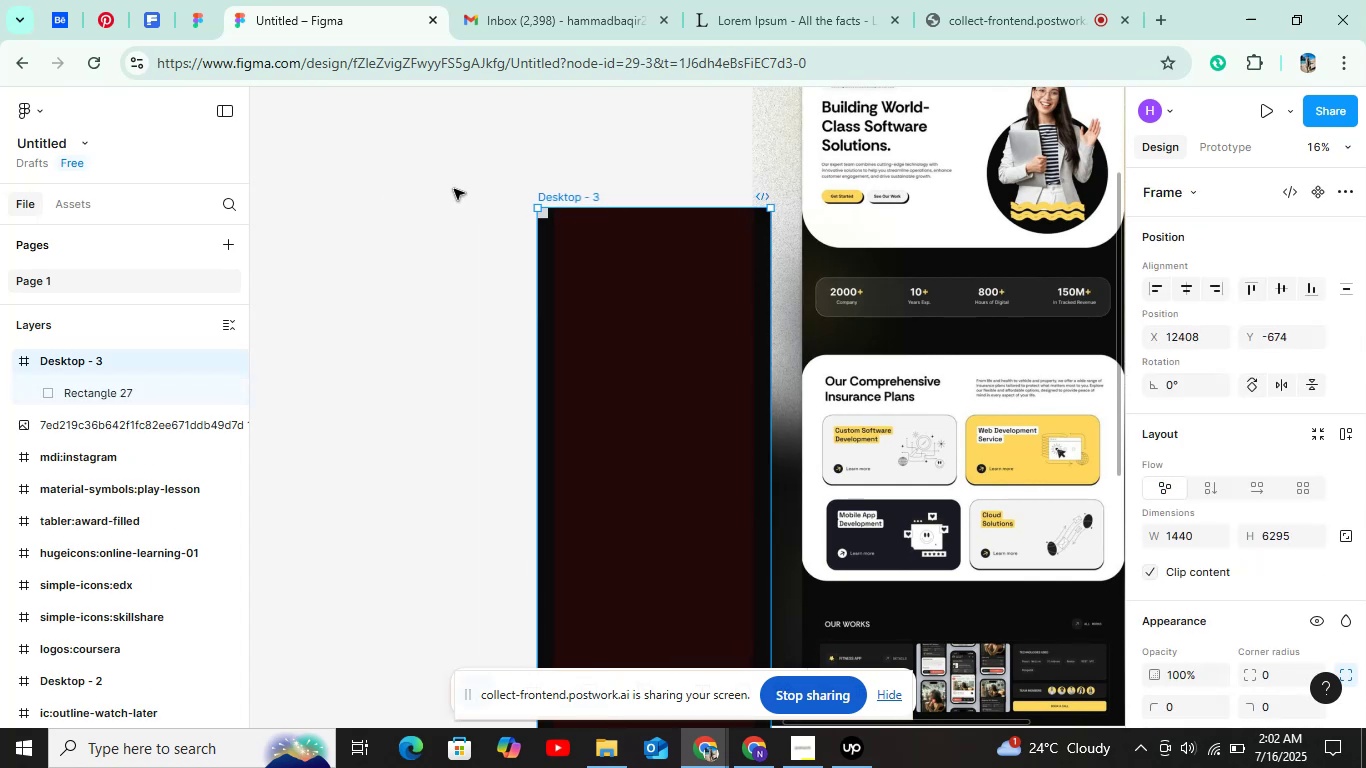 
key(Control+Z)
 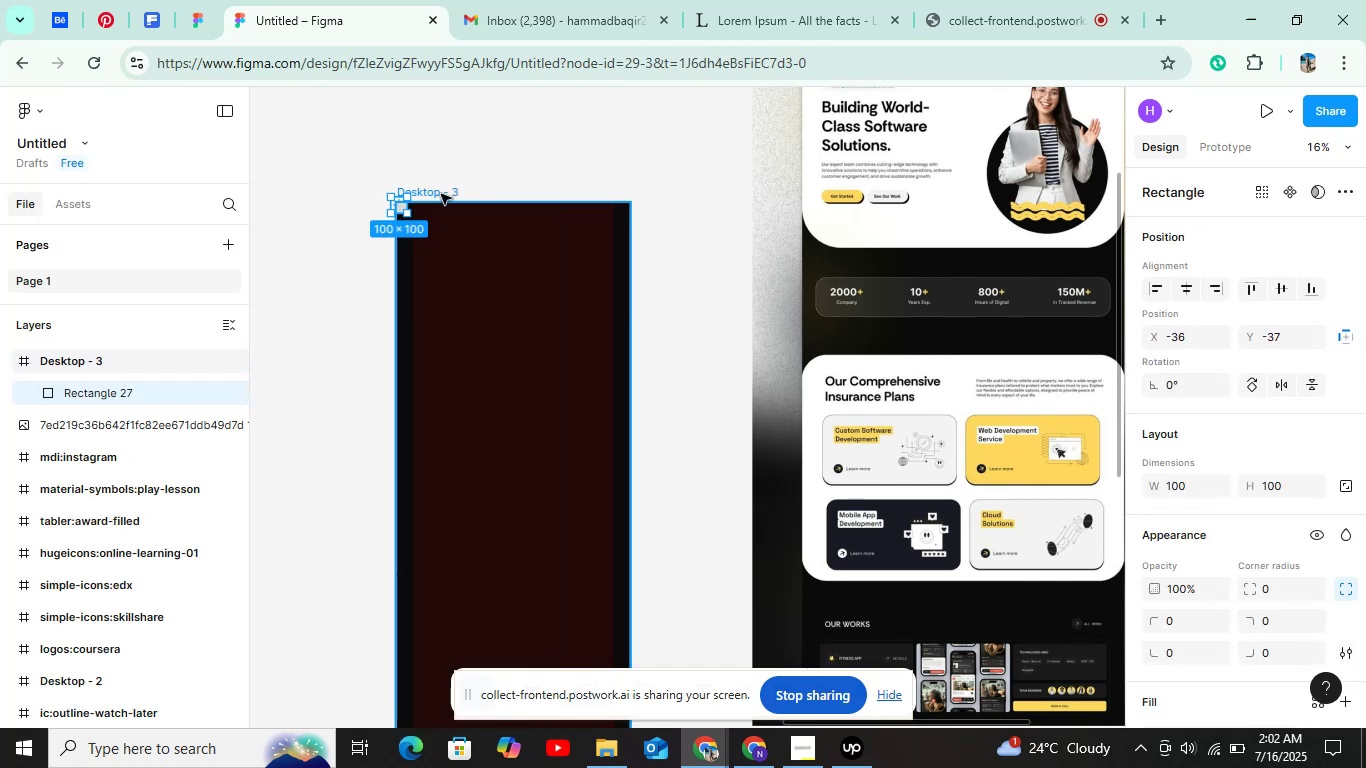 
key(Control+Z)
 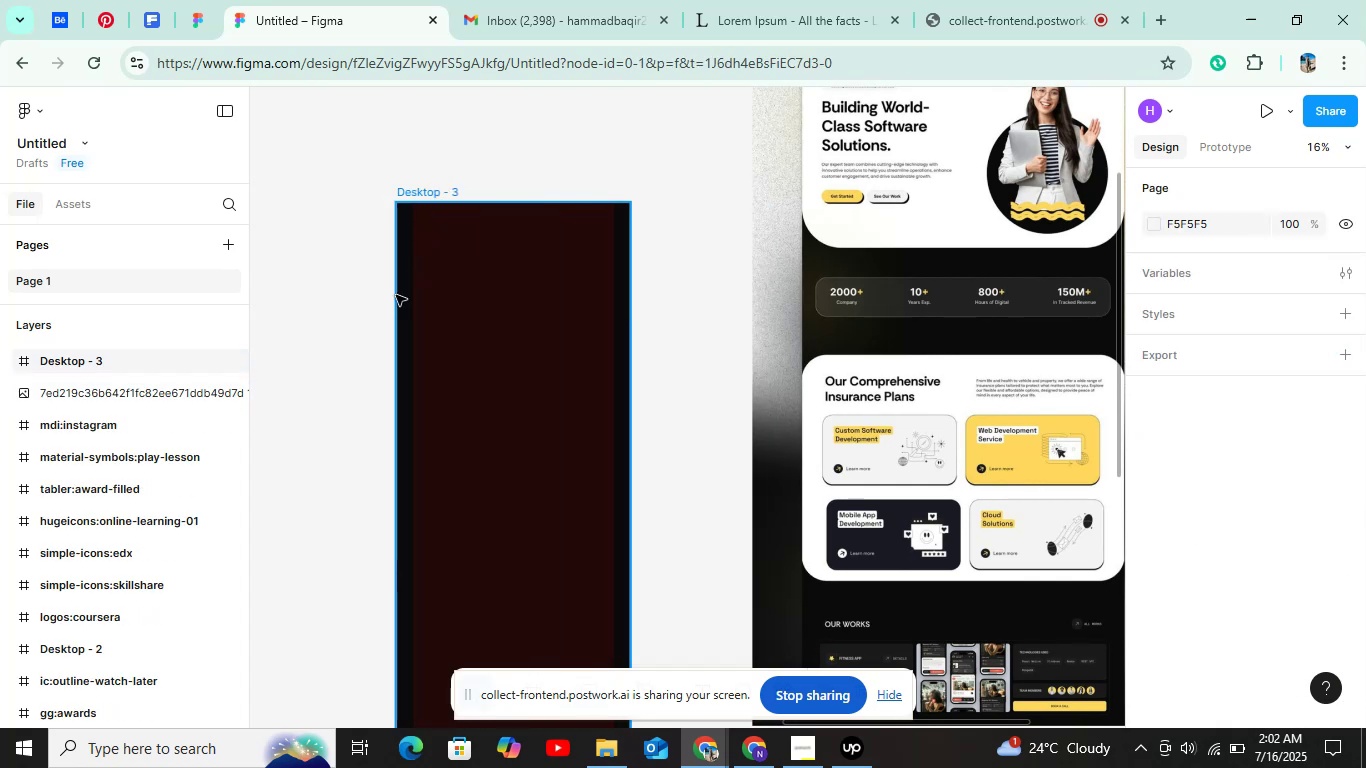 
key(R)
 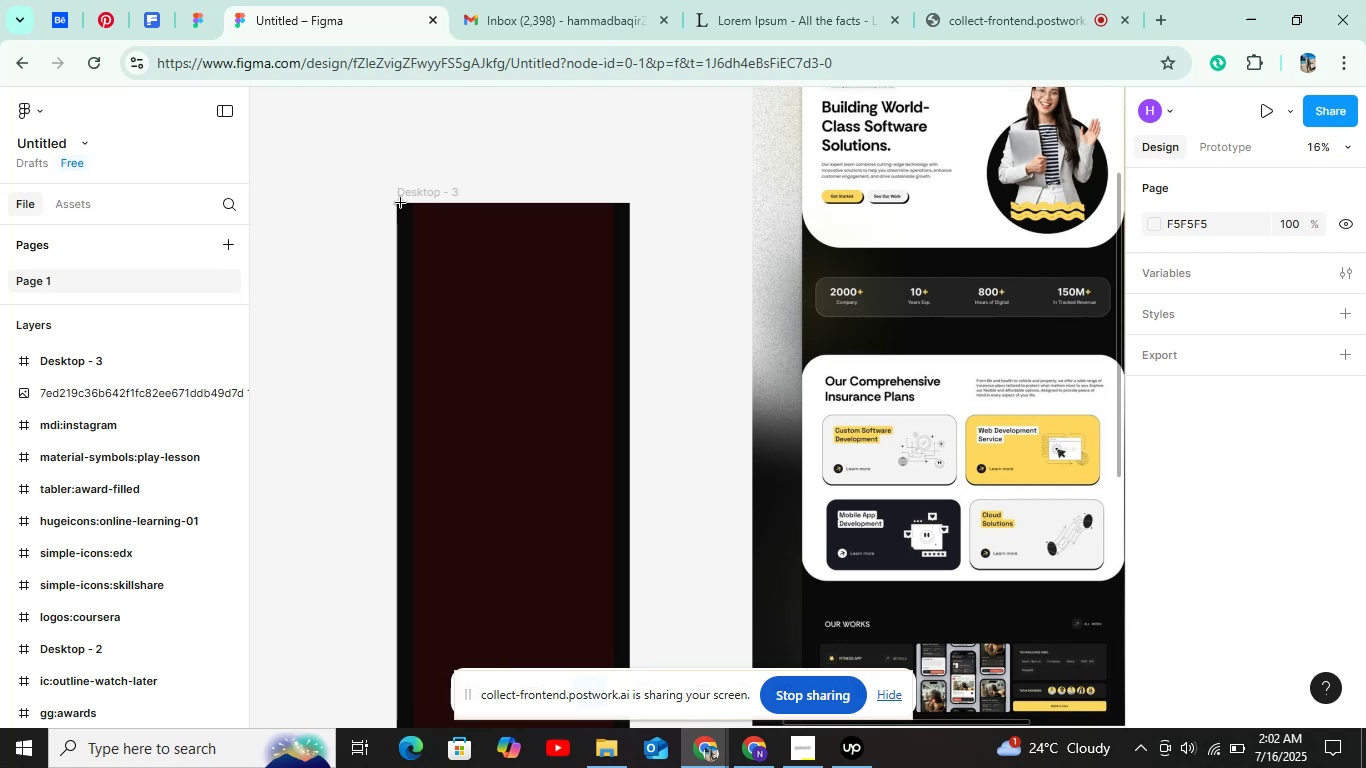 
left_click_drag(start_coordinate=[397, 204], to_coordinate=[561, 208])
 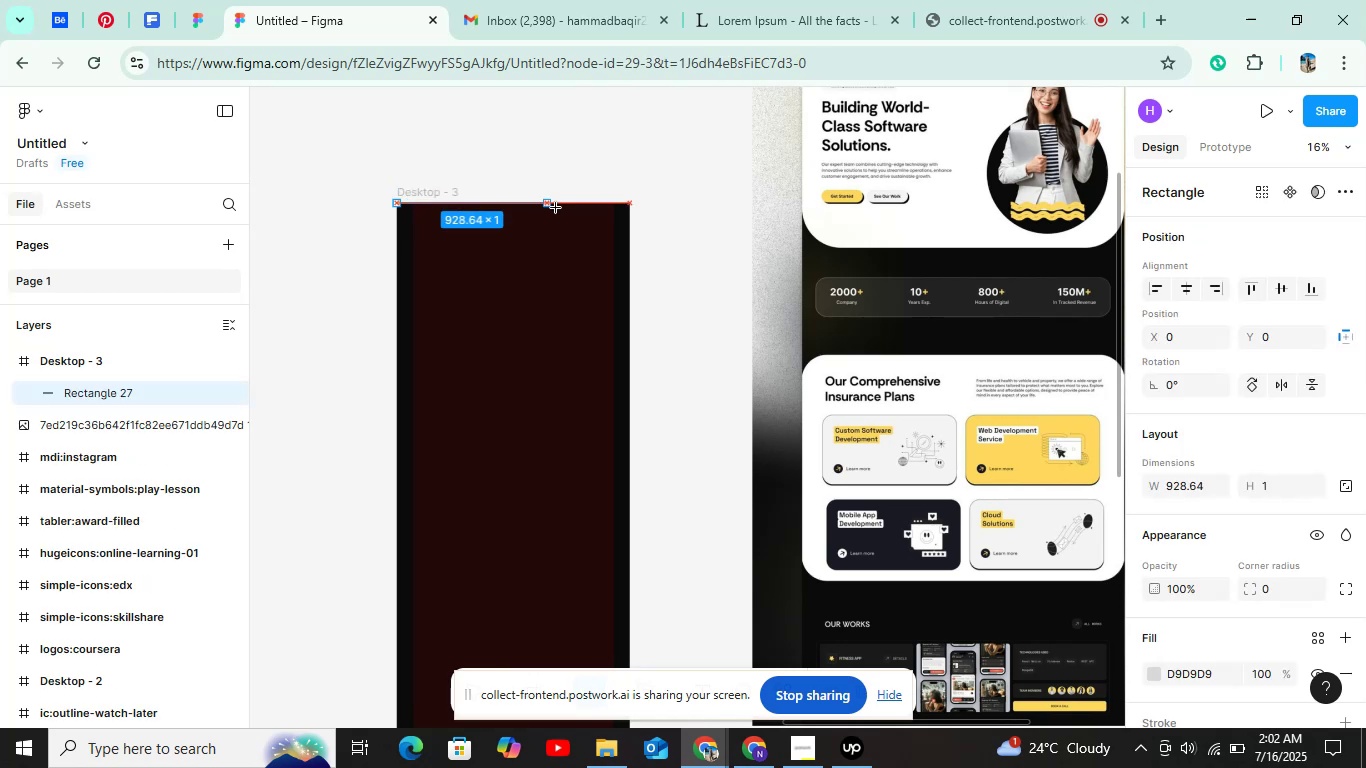 
left_click_drag(start_coordinate=[564, 209], to_coordinate=[627, 330])
 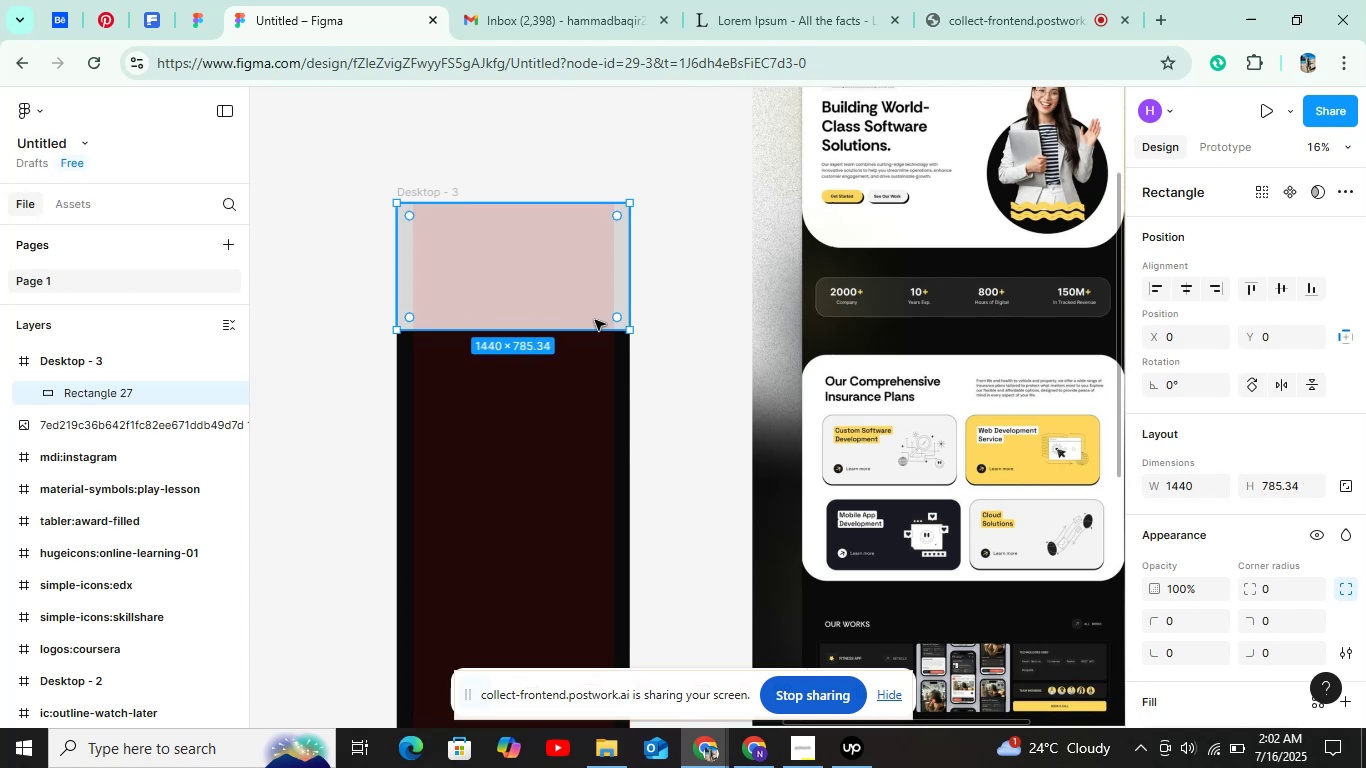 
hold_key(key=ControlLeft, duration=0.55)
scroll: coordinate [562, 293], scroll_direction: up, amount: 9.0
 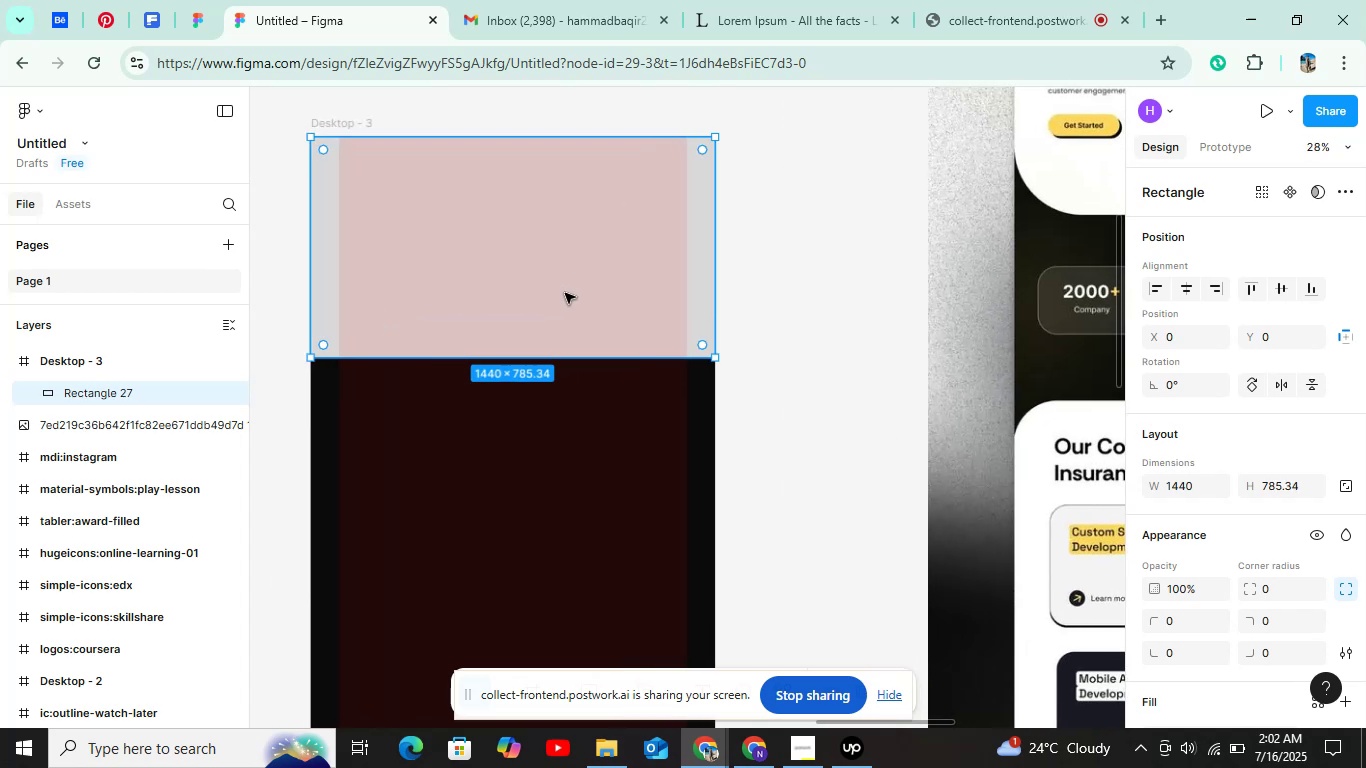 
hold_key(key=ShiftLeft, duration=0.39)
 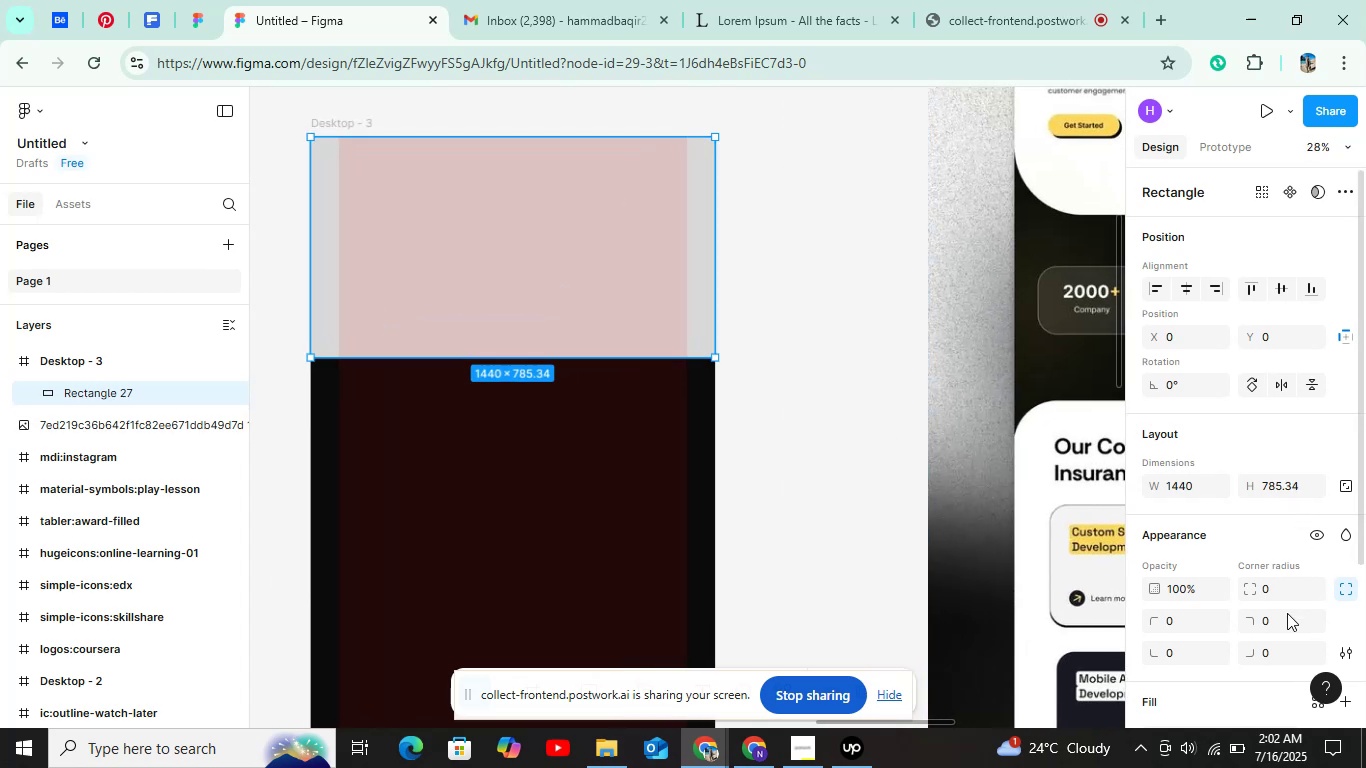 
left_click([1279, 656])
 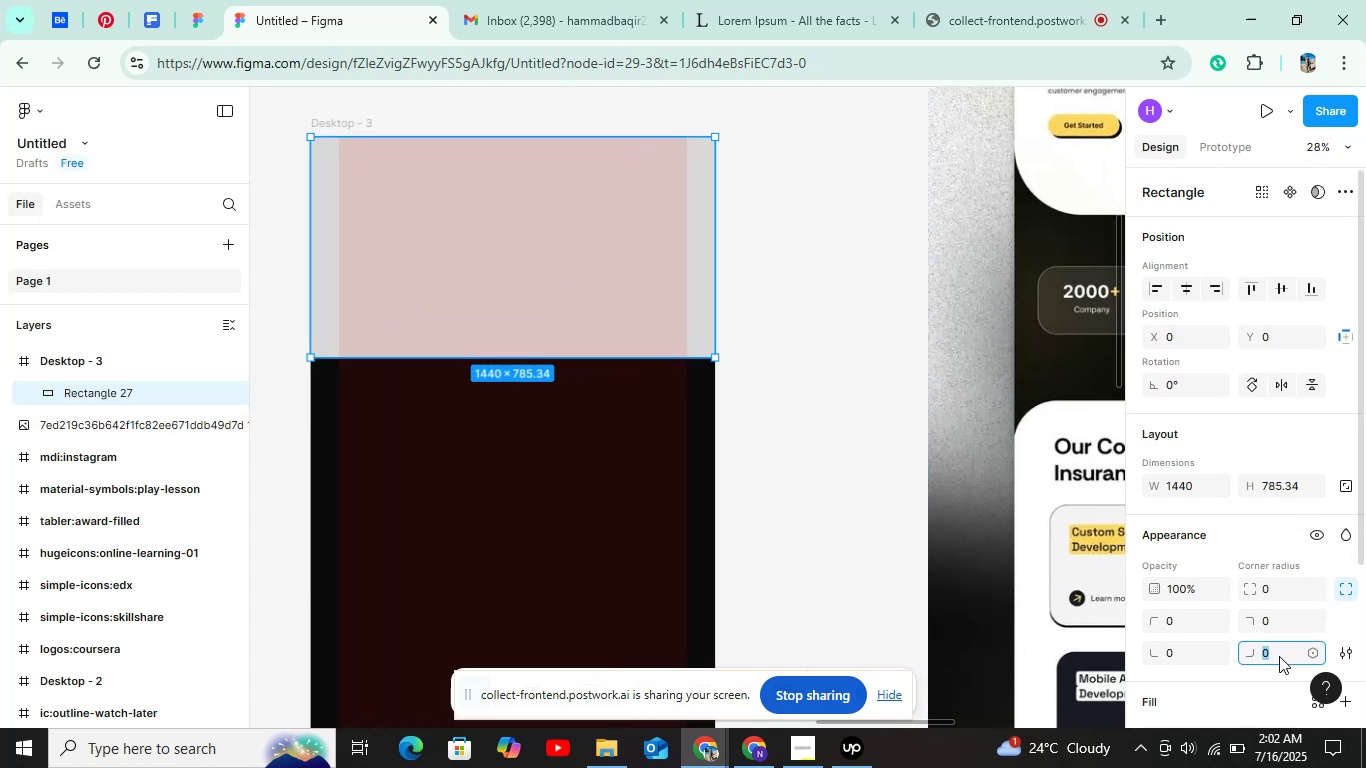 
hold_key(key=ShiftLeft, duration=3.23)
 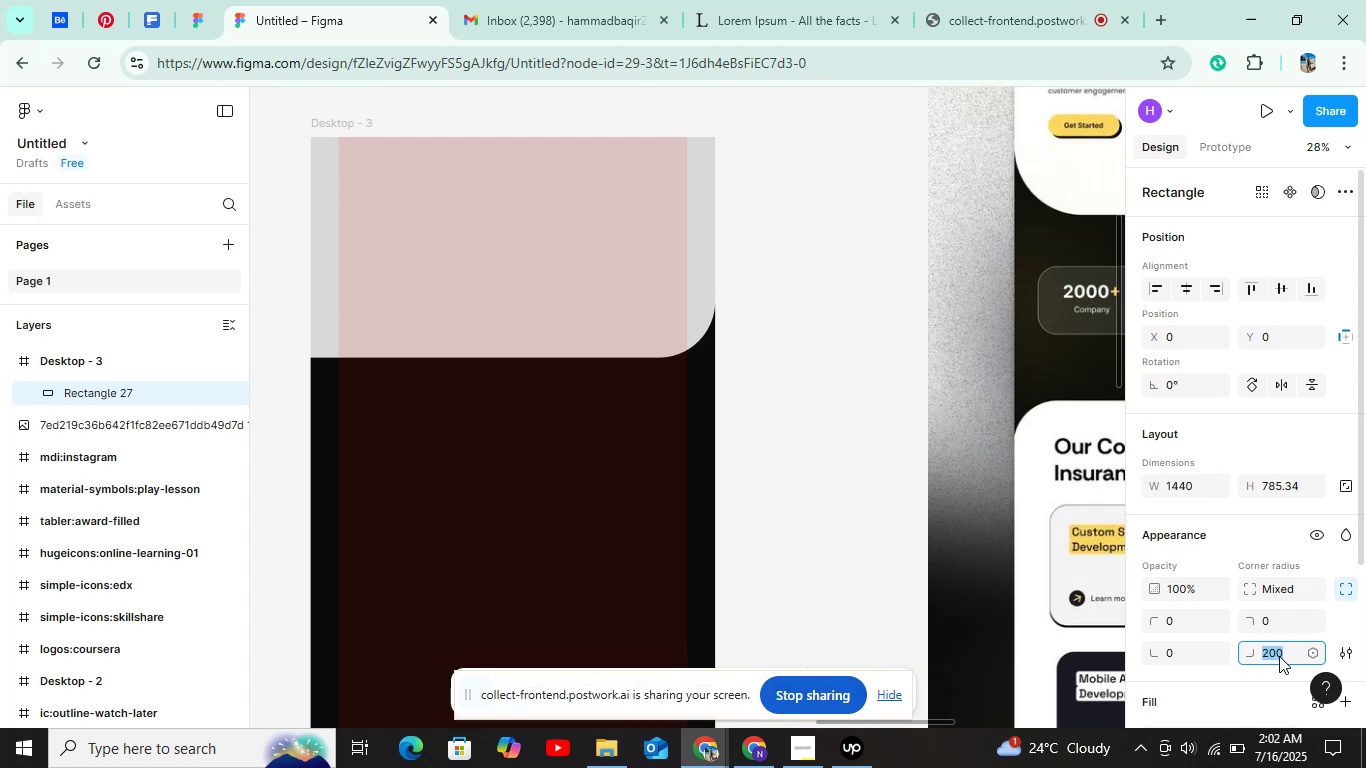 
hold_key(key=ArrowUp, duration=1.5)
 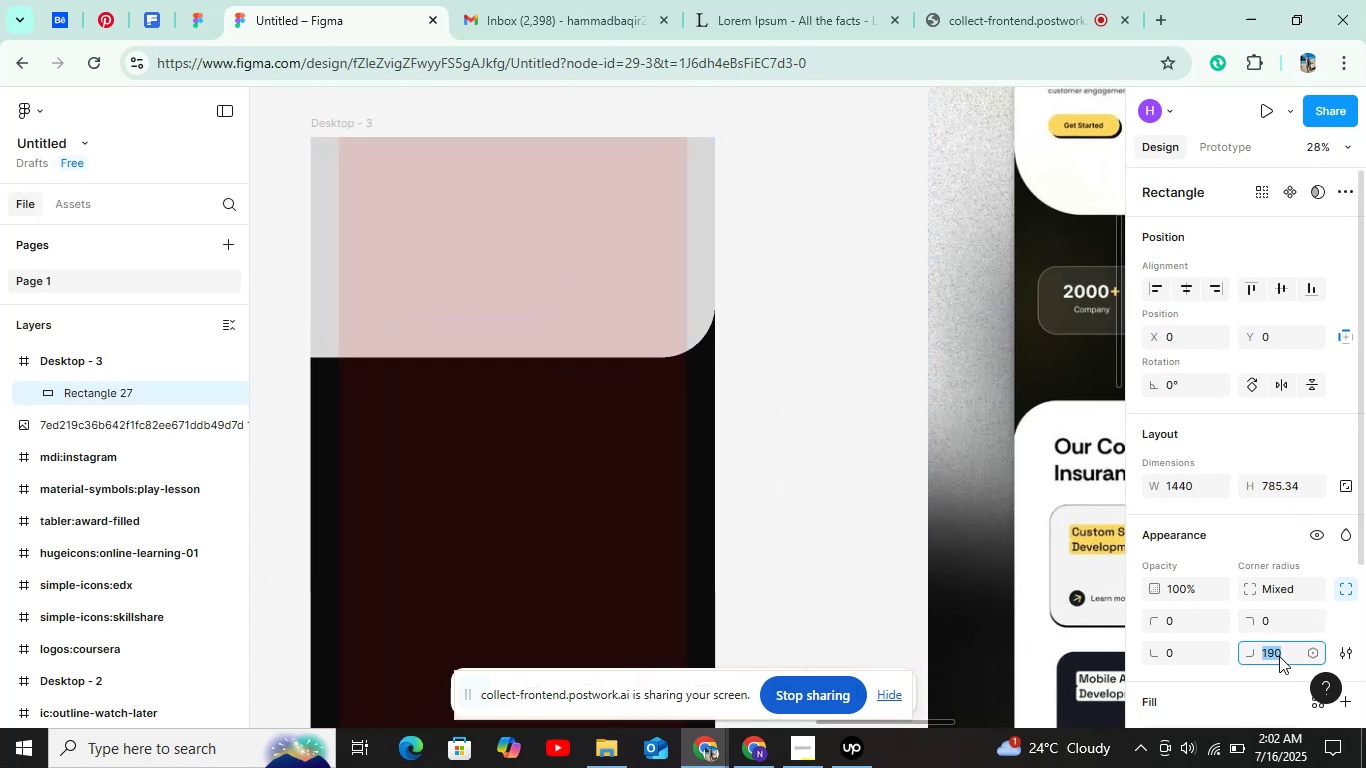 
hold_key(key=ArrowUp, duration=0.35)
 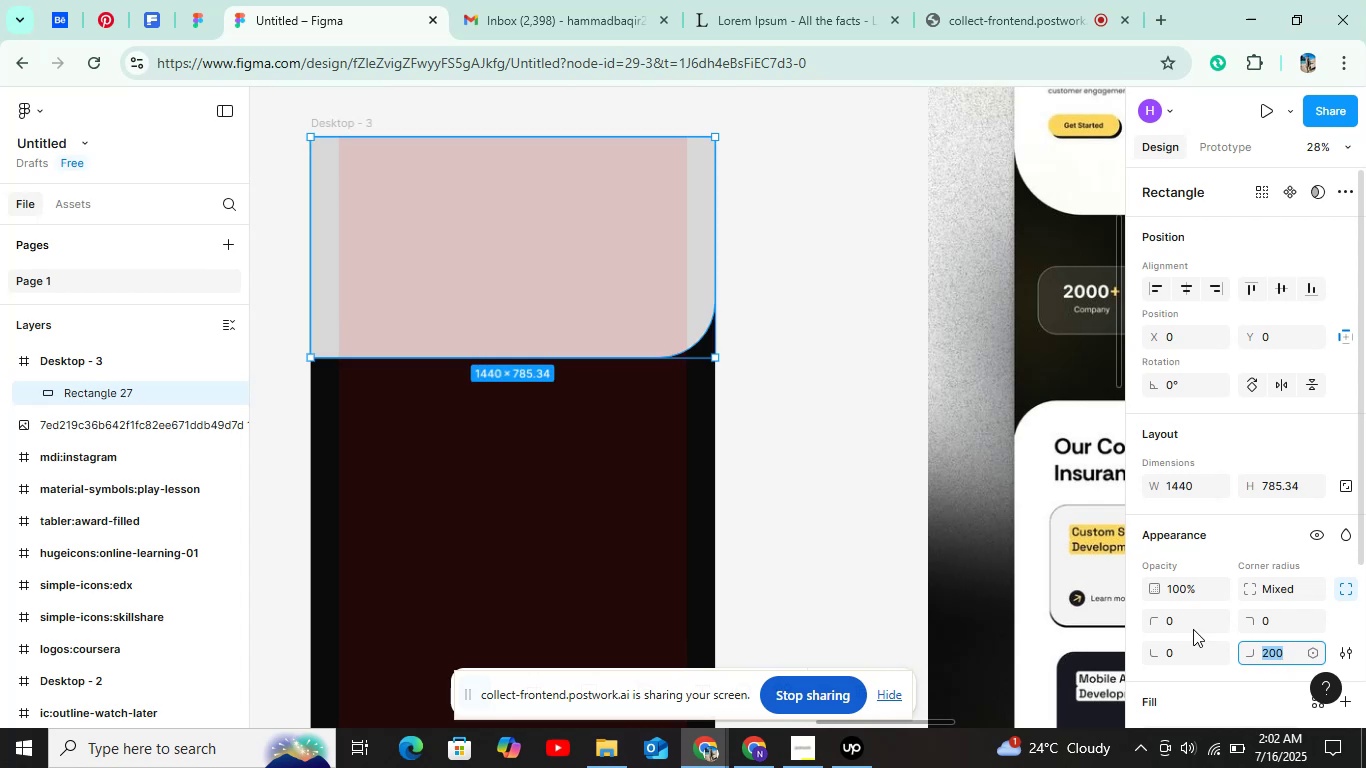 
left_click([1188, 653])
 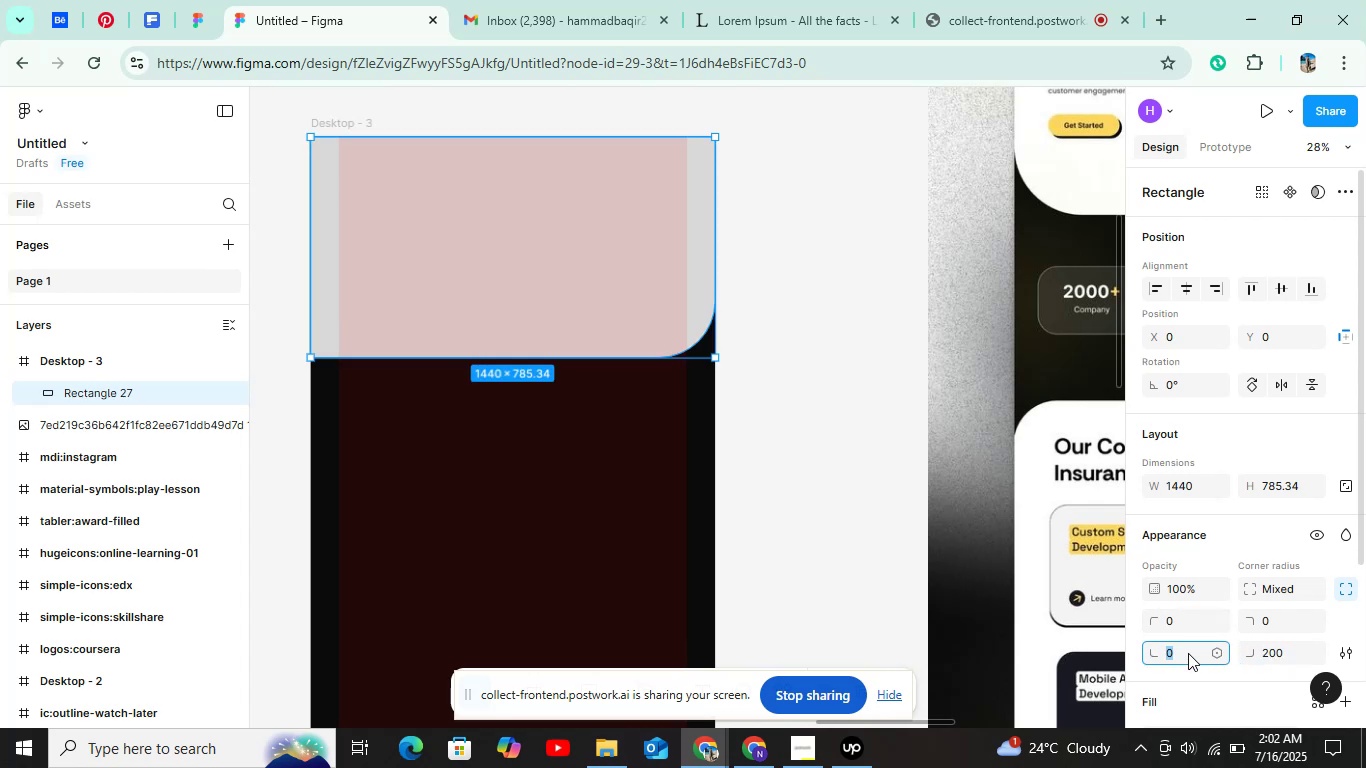 
hold_key(key=ShiftLeft, duration=1.5)
 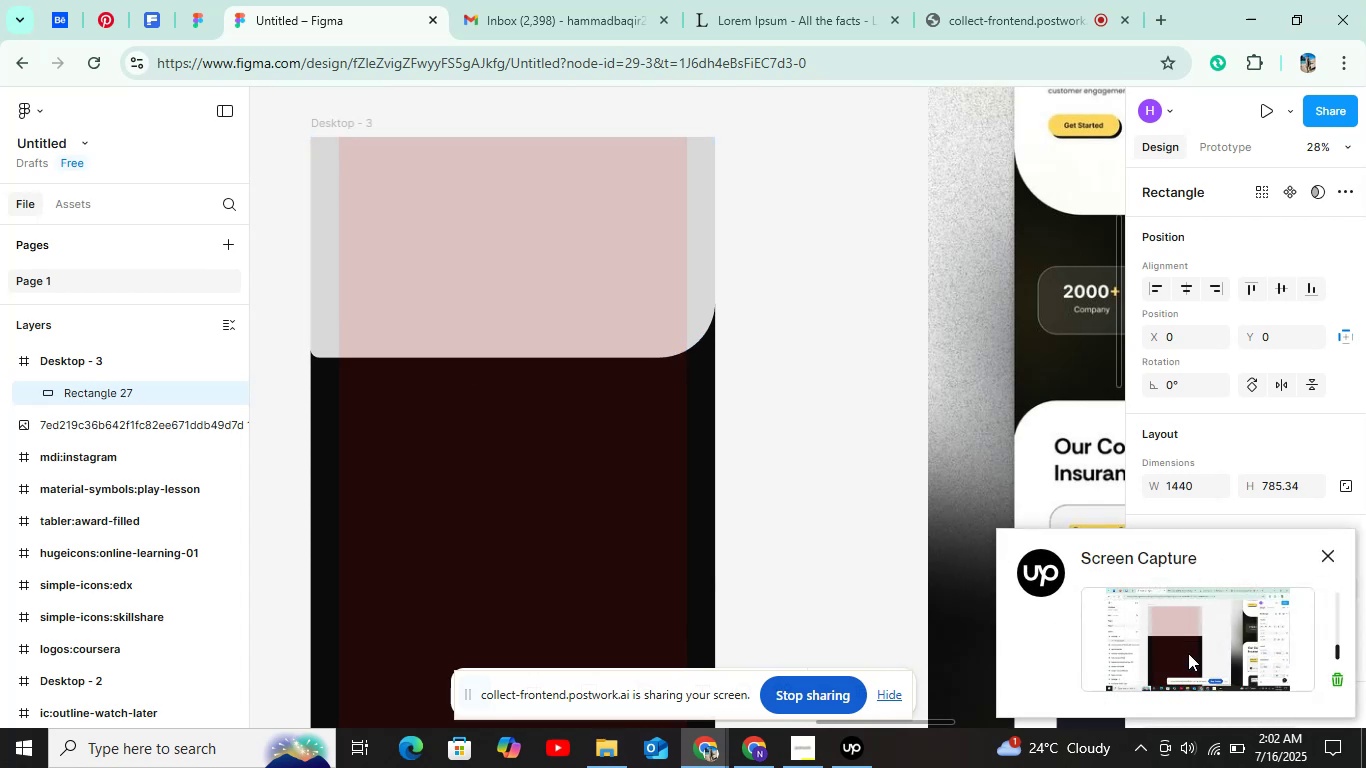 
key(Shift+ShiftRight)
 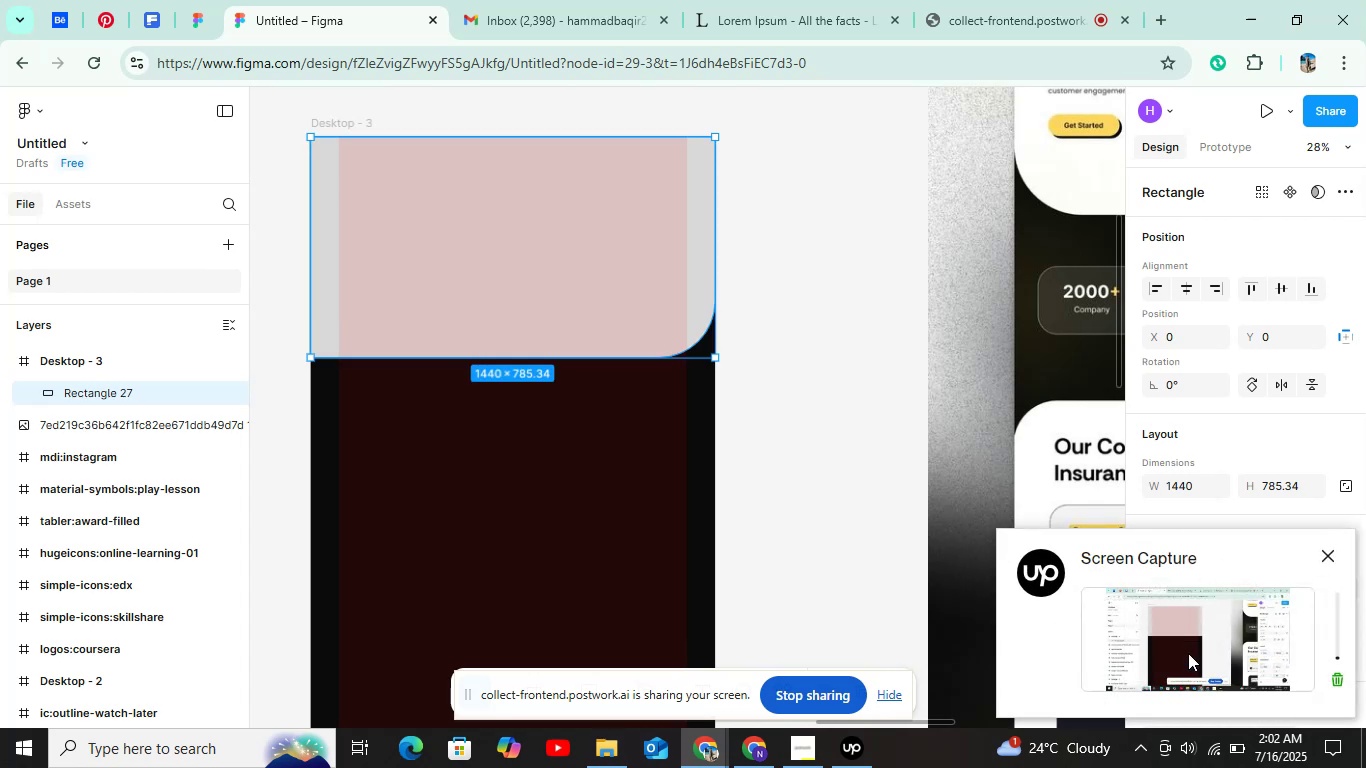 
hold_key(key=ArrowUp, duration=0.5)
 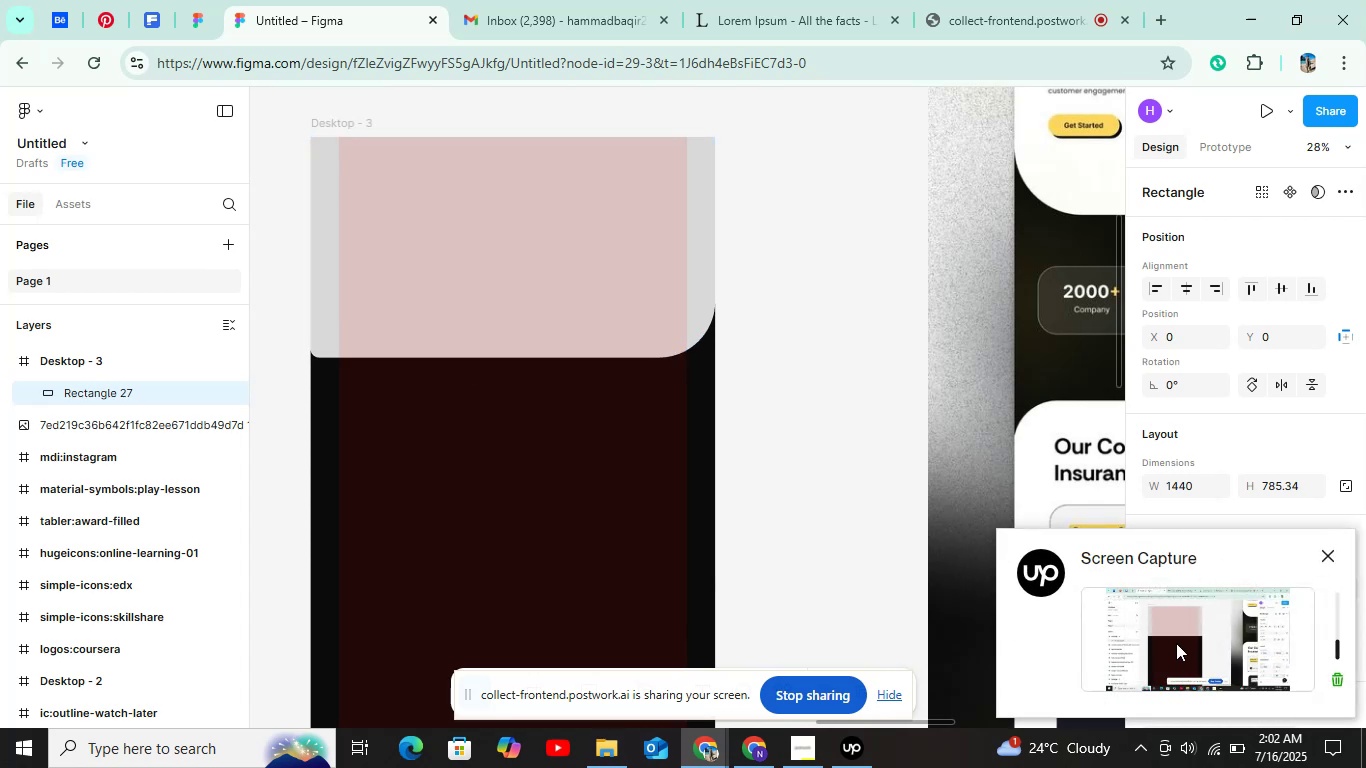 
scroll: coordinate [1205, 424], scroll_direction: down, amount: 4.0
 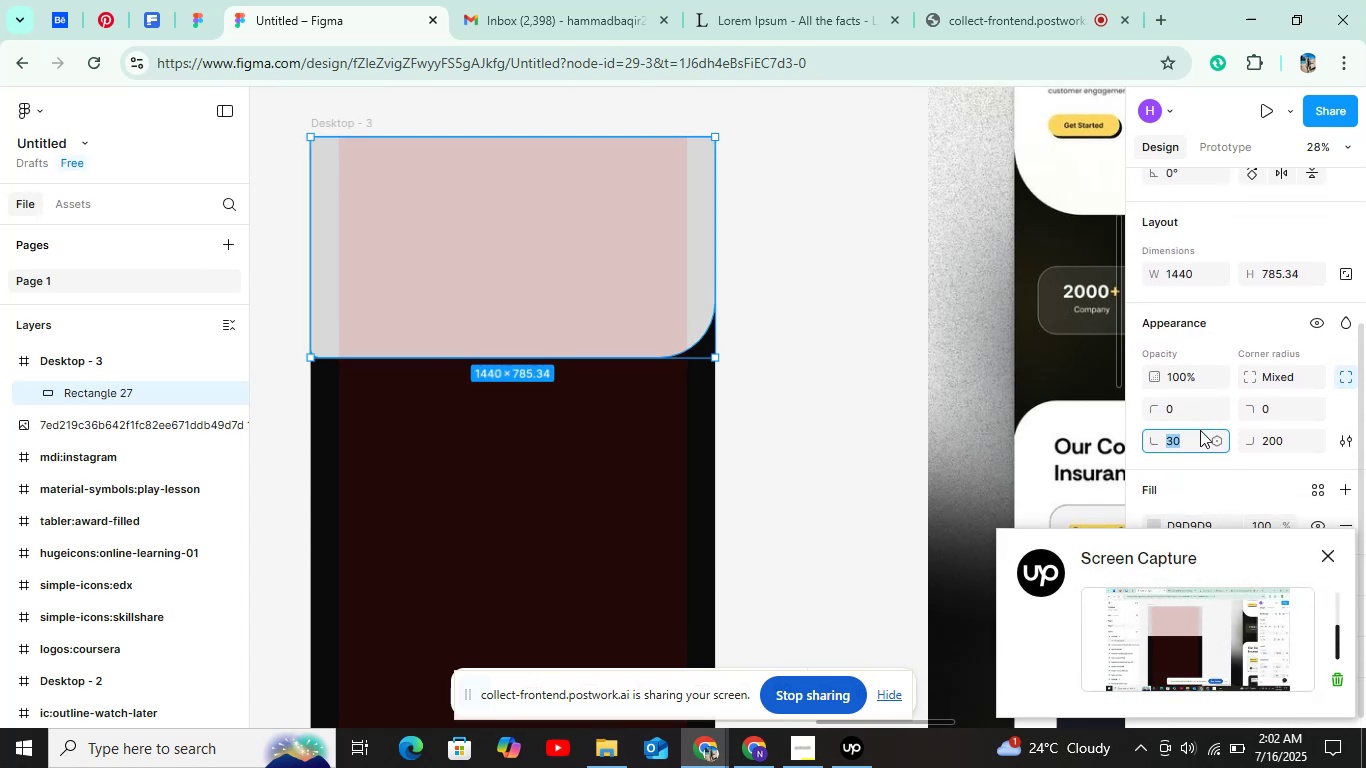 
hold_key(key=ArrowUp, duration=1.5)
 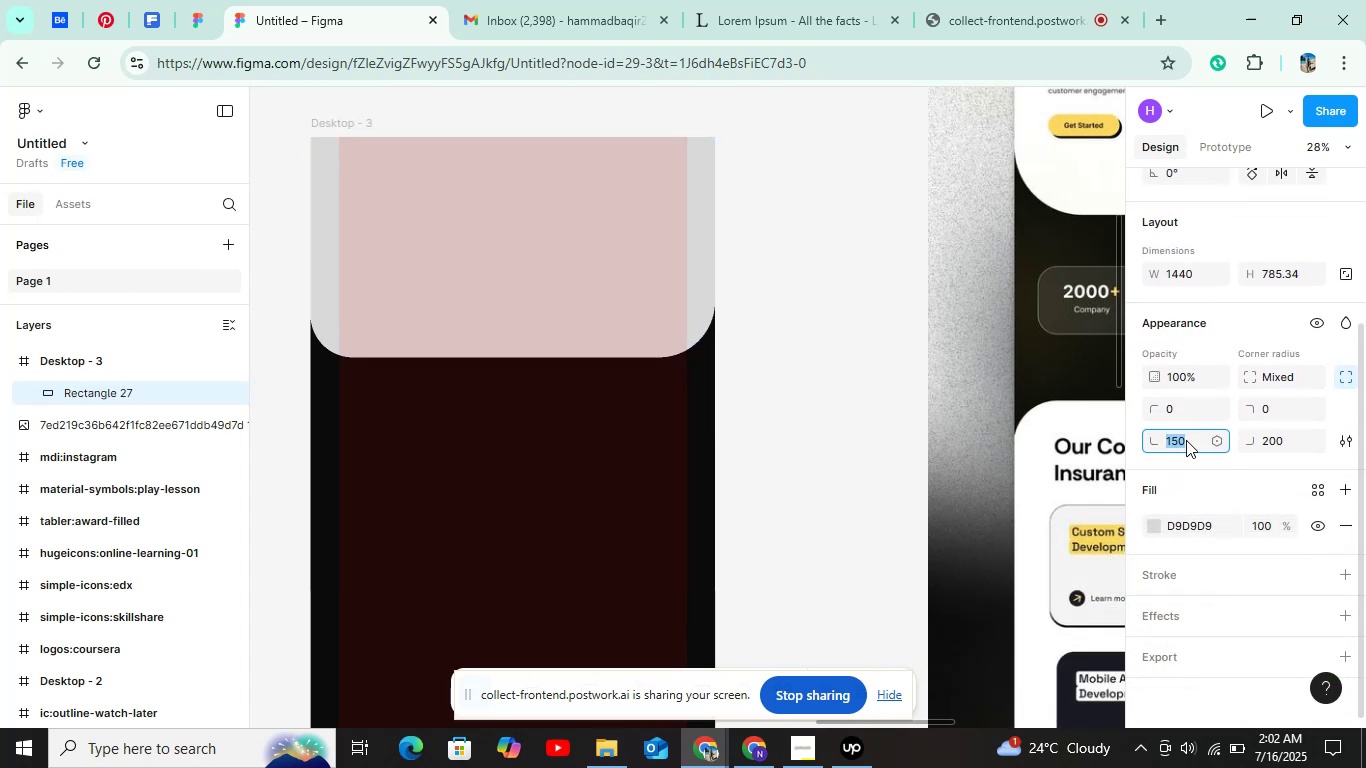 
key(Shift+ArrowUp)
 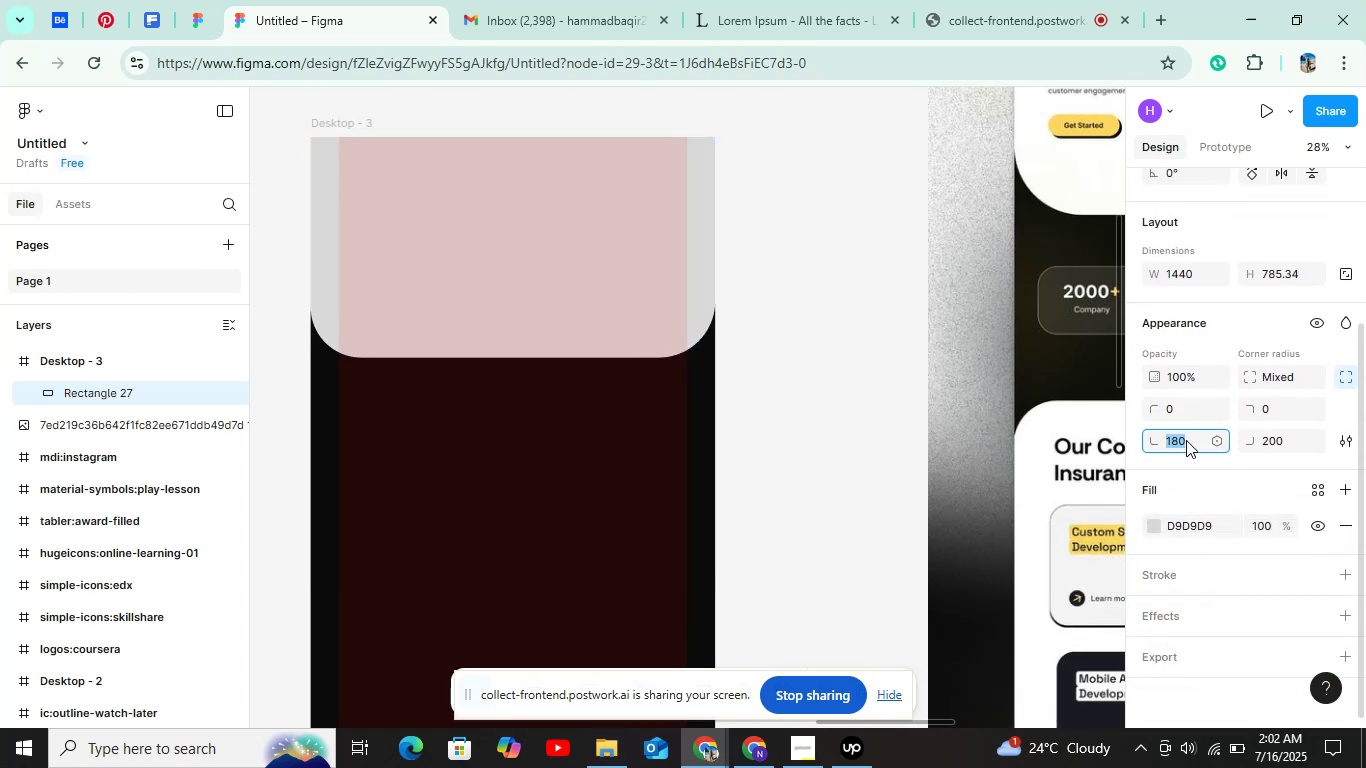 
key(Shift+ArrowUp)
 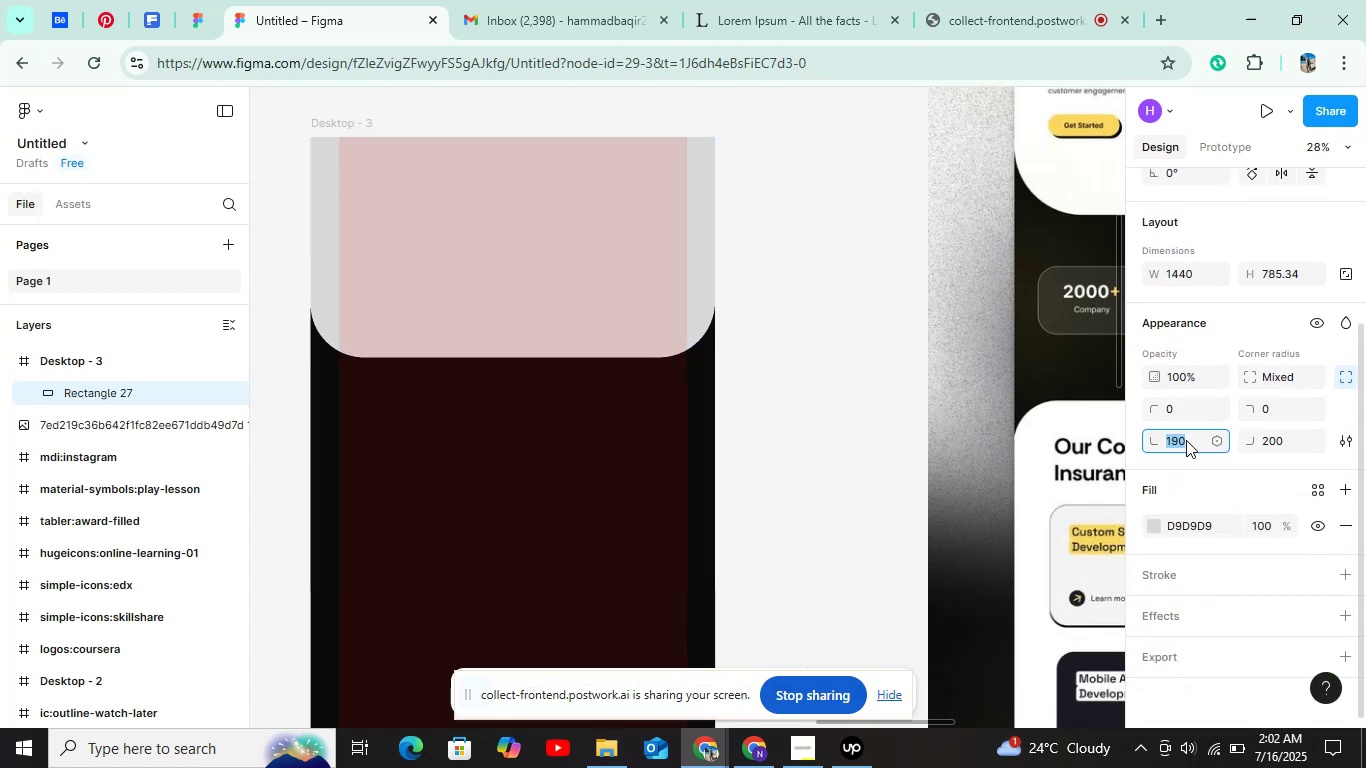 
key(Shift+ArrowUp)
 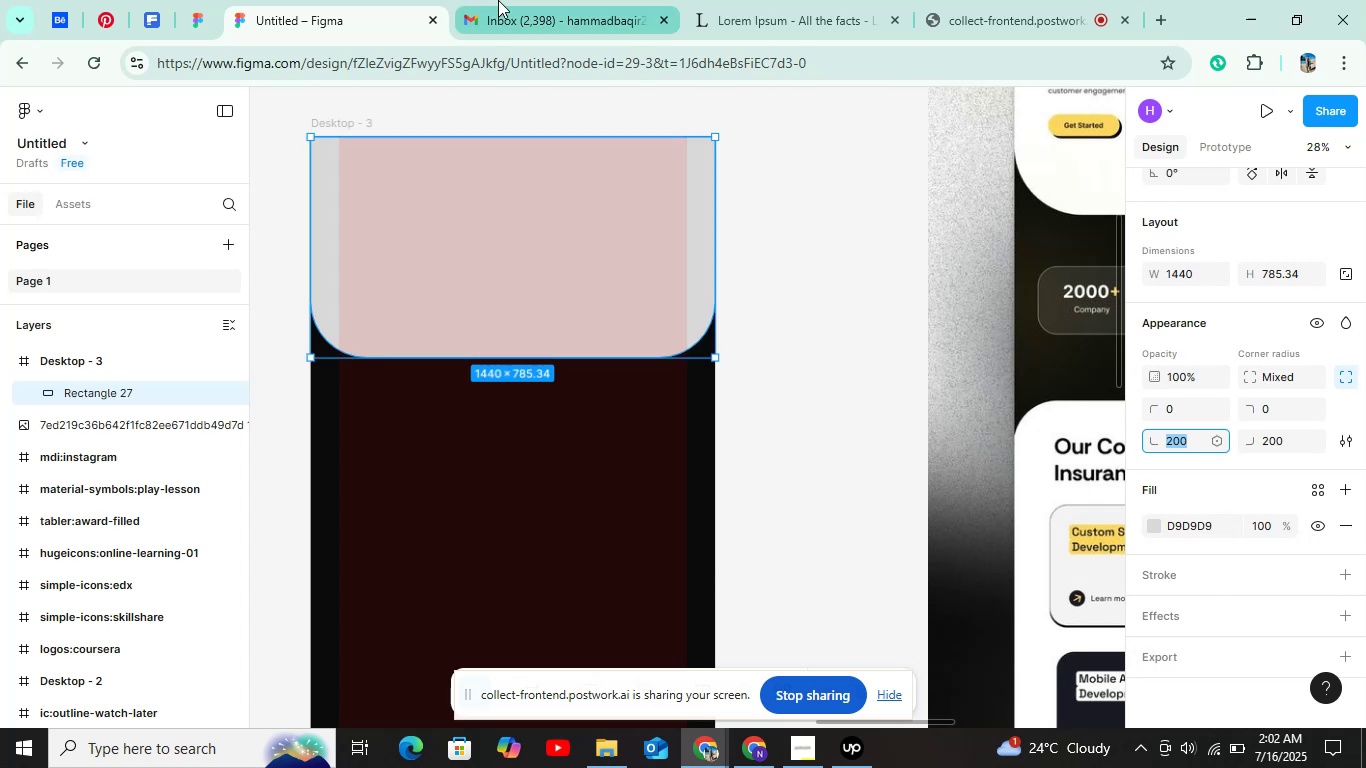 
left_click([838, 385])
 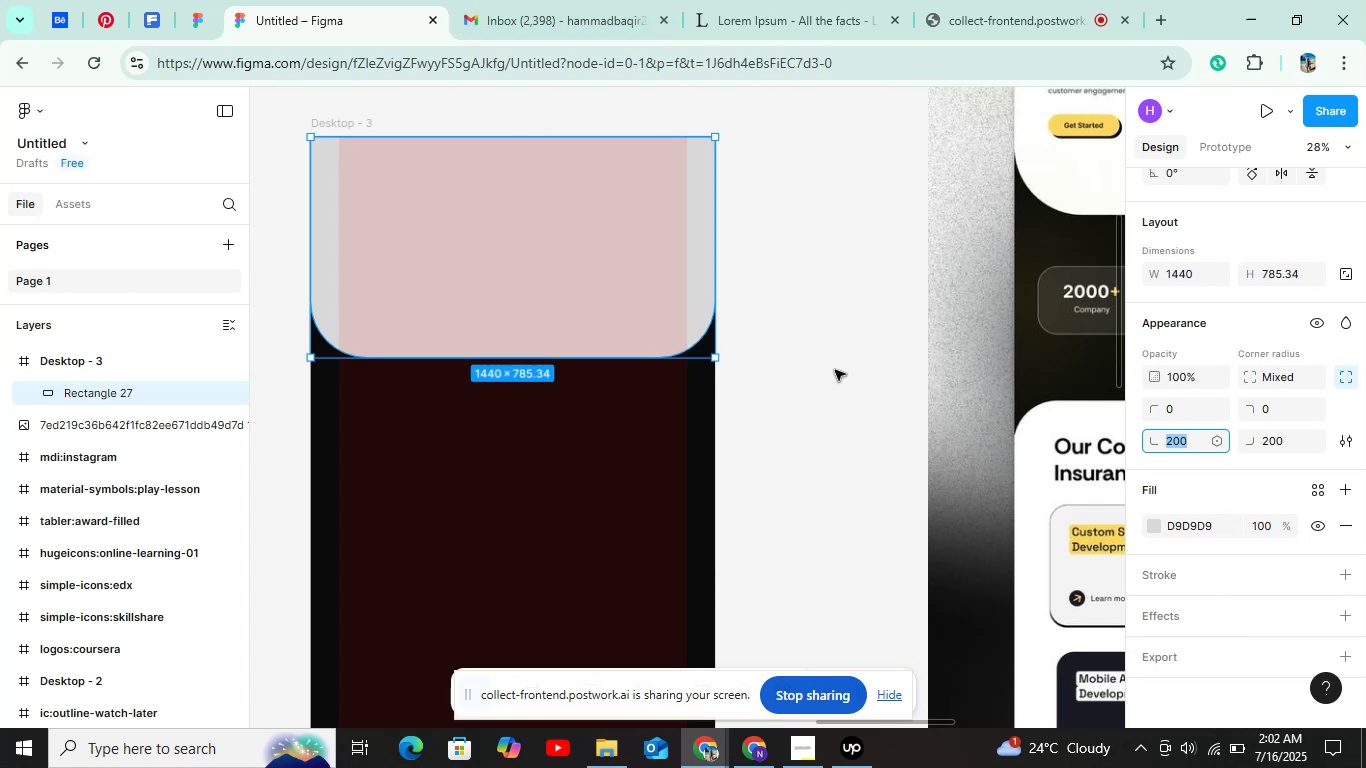 
hold_key(key=ControlLeft, duration=0.44)
scroll: coordinate [821, 296], scroll_direction: down, amount: 2.0
 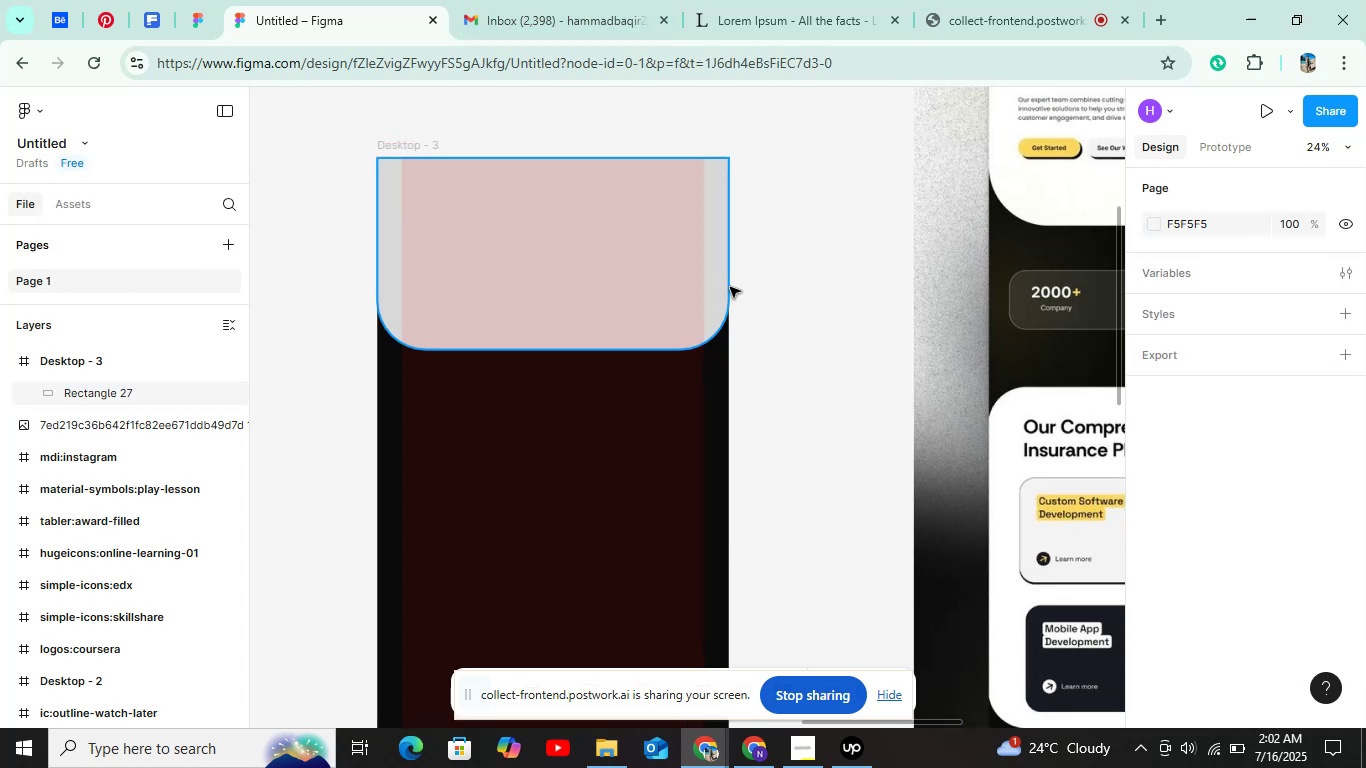 
left_click([730, 287])
 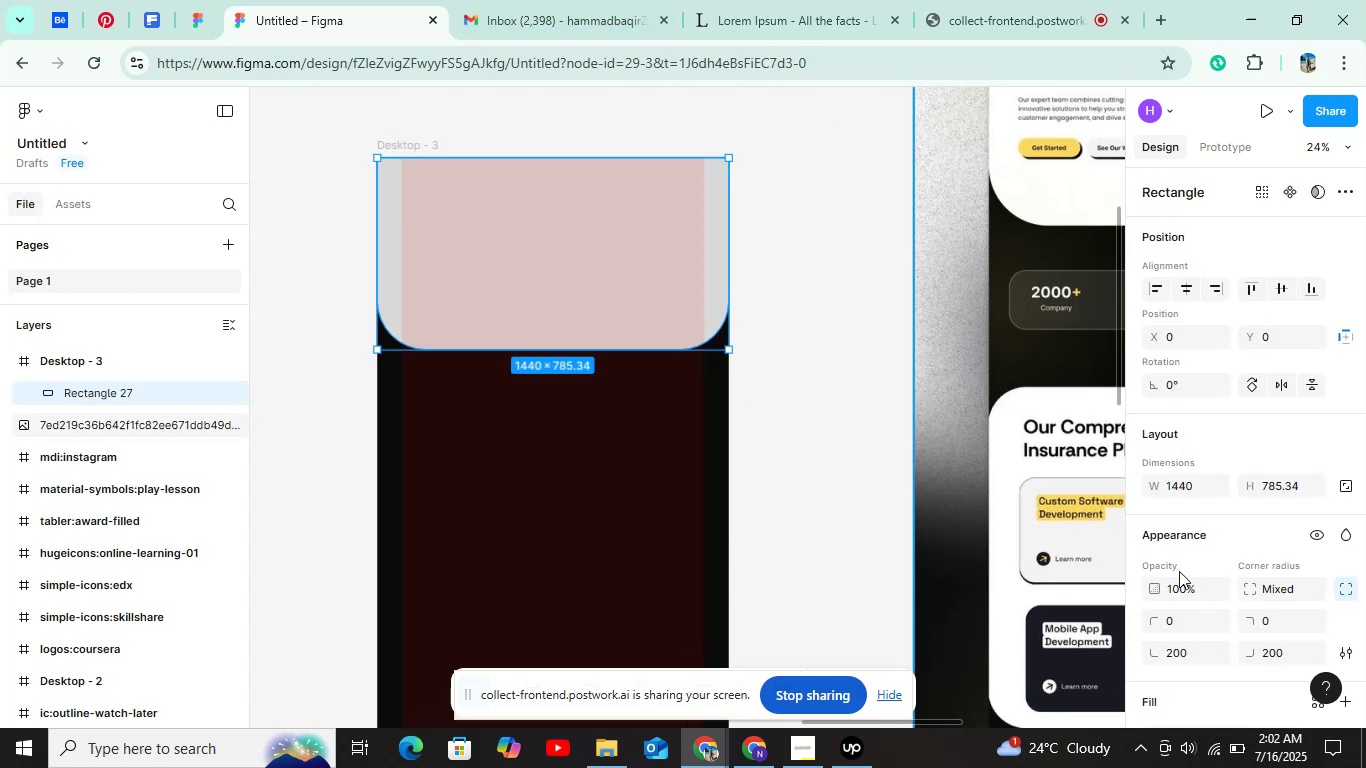 
scroll: coordinate [1179, 576], scroll_direction: down, amount: 5.0
 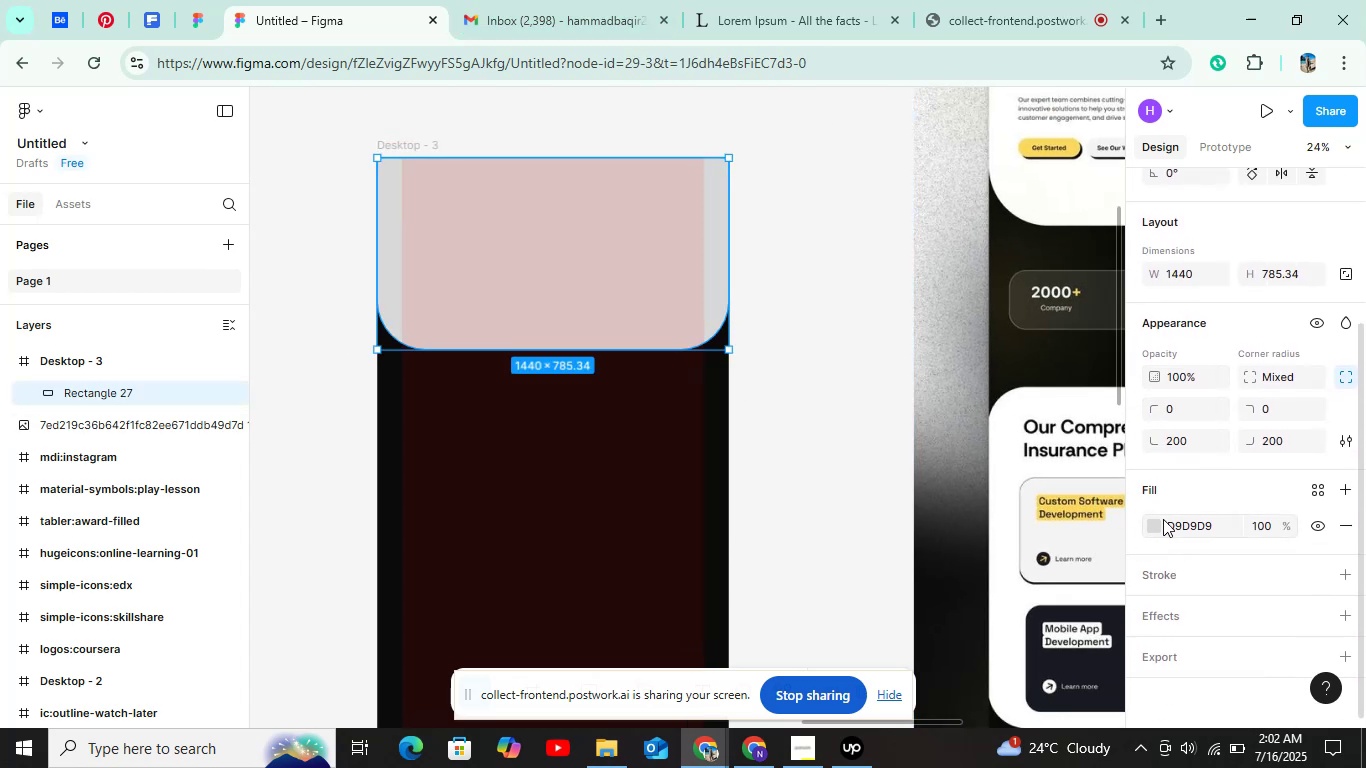 
left_click([1159, 521])
 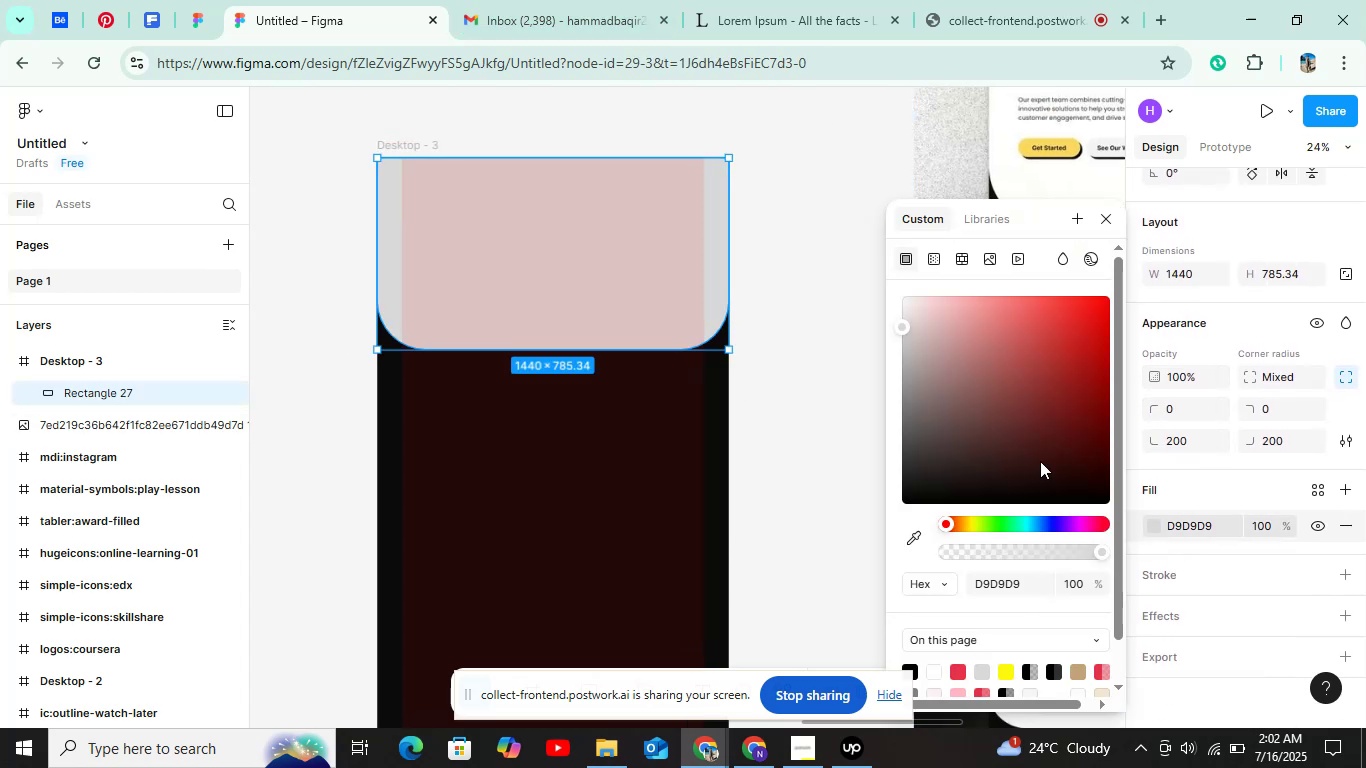 
left_click_drag(start_coordinate=[974, 390], to_coordinate=[815, 260])
 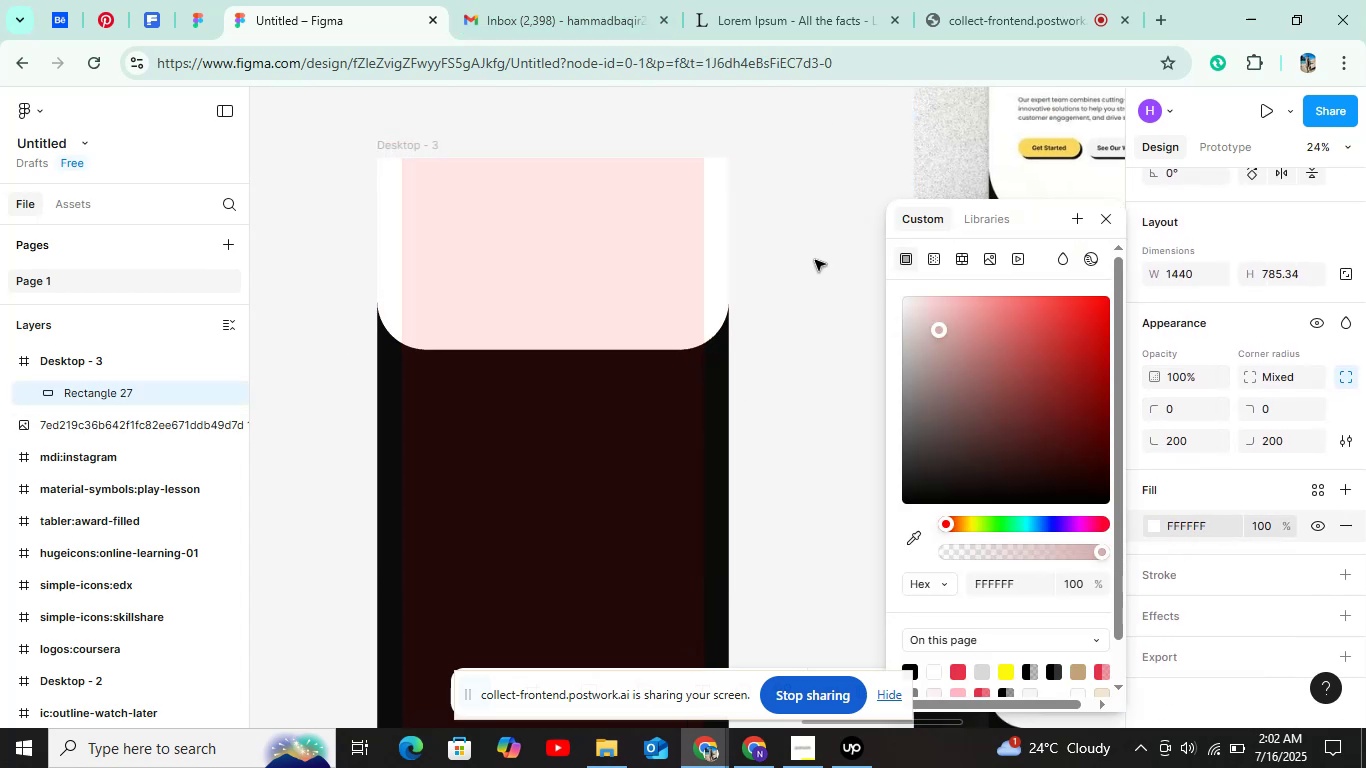 
left_click([815, 260])
 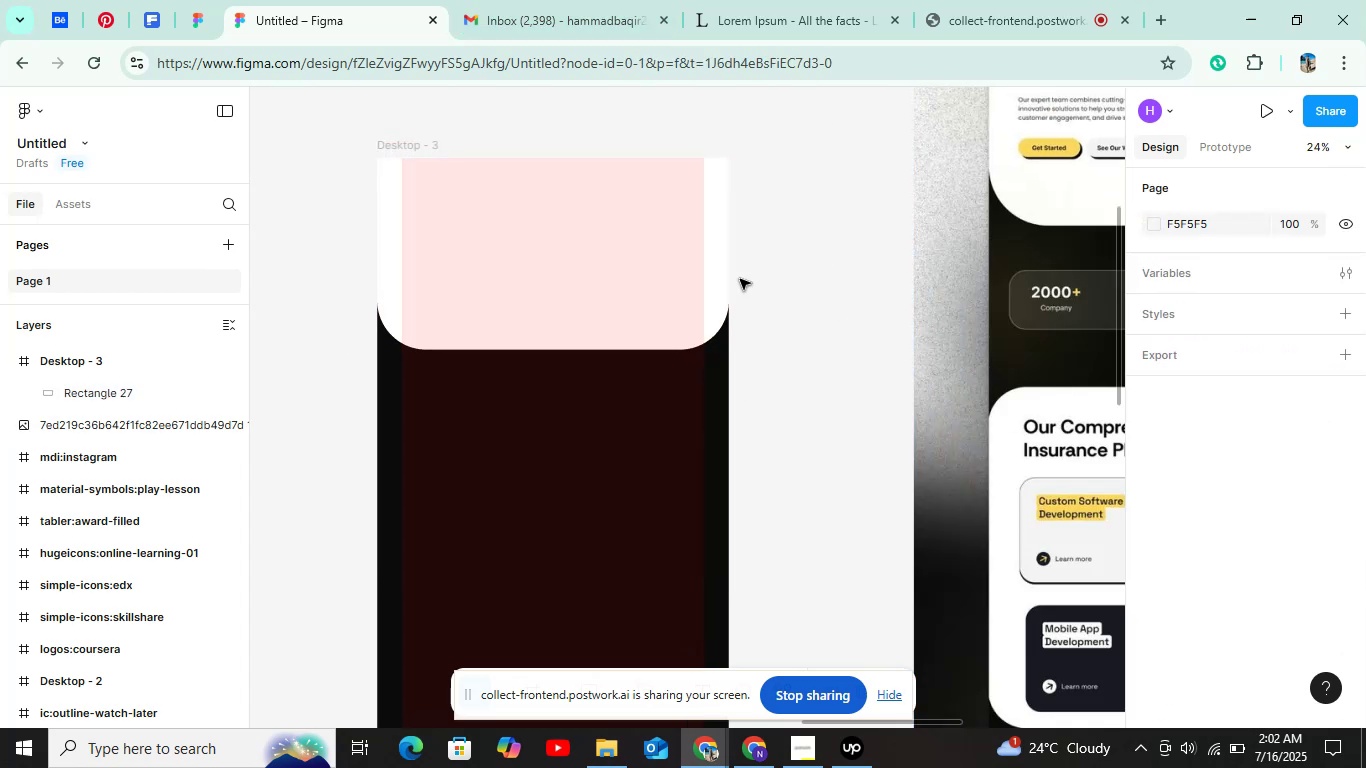 
scroll: coordinate [740, 279], scroll_direction: up, amount: 2.0
 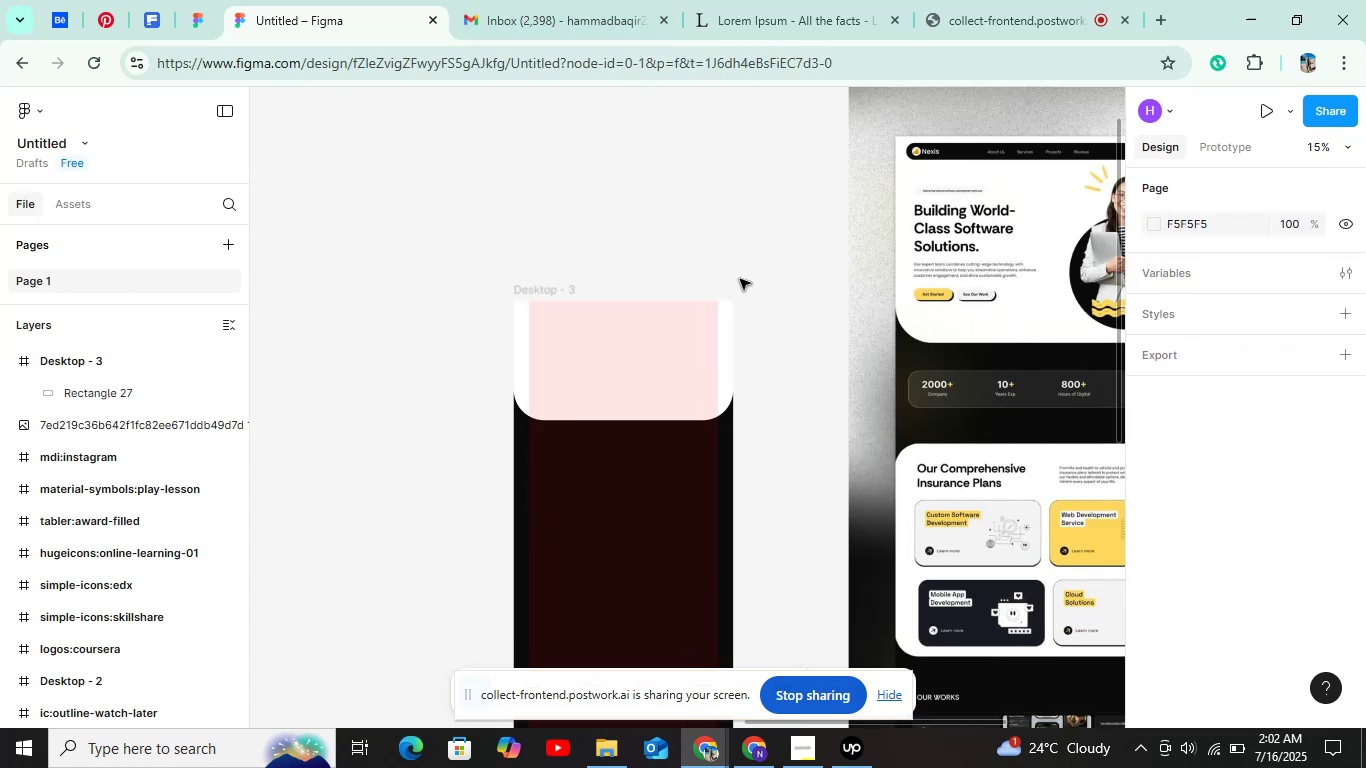 
hold_key(key=ControlLeft, duration=0.38)
 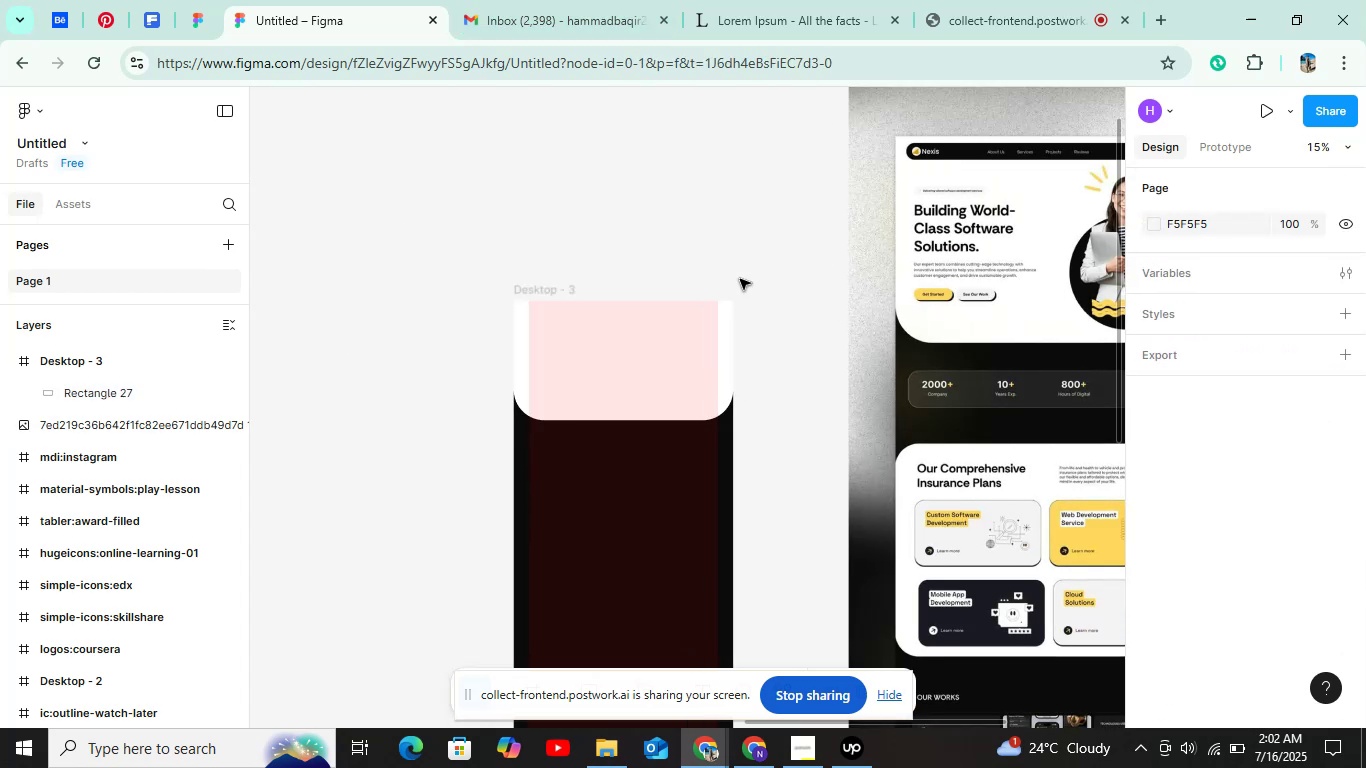 
hold_key(key=ShiftLeft, duration=0.8)
scroll: coordinate [740, 279], scroll_direction: down, amount: 2.0
 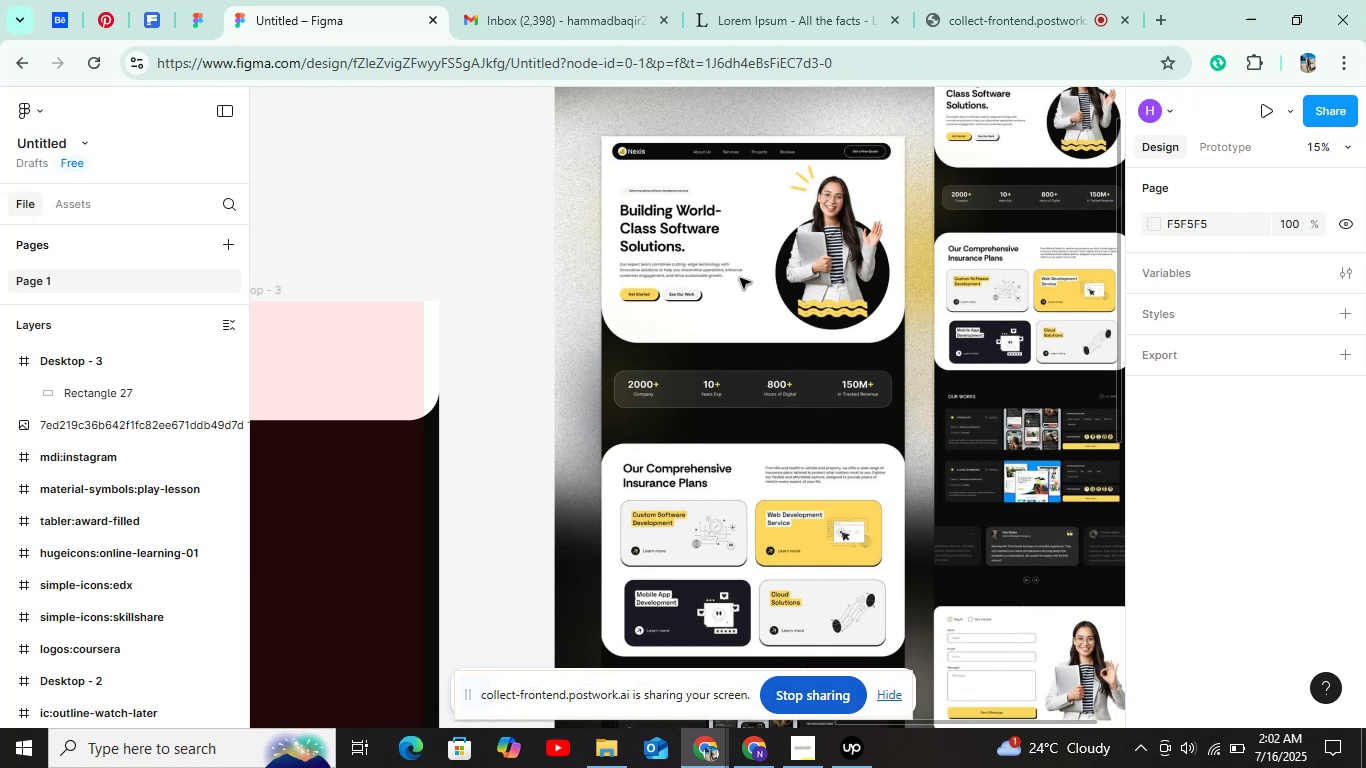 
hold_key(key=ShiftLeft, duration=0.34)
scroll: coordinate [736, 274], scroll_direction: up, amount: 5.0
 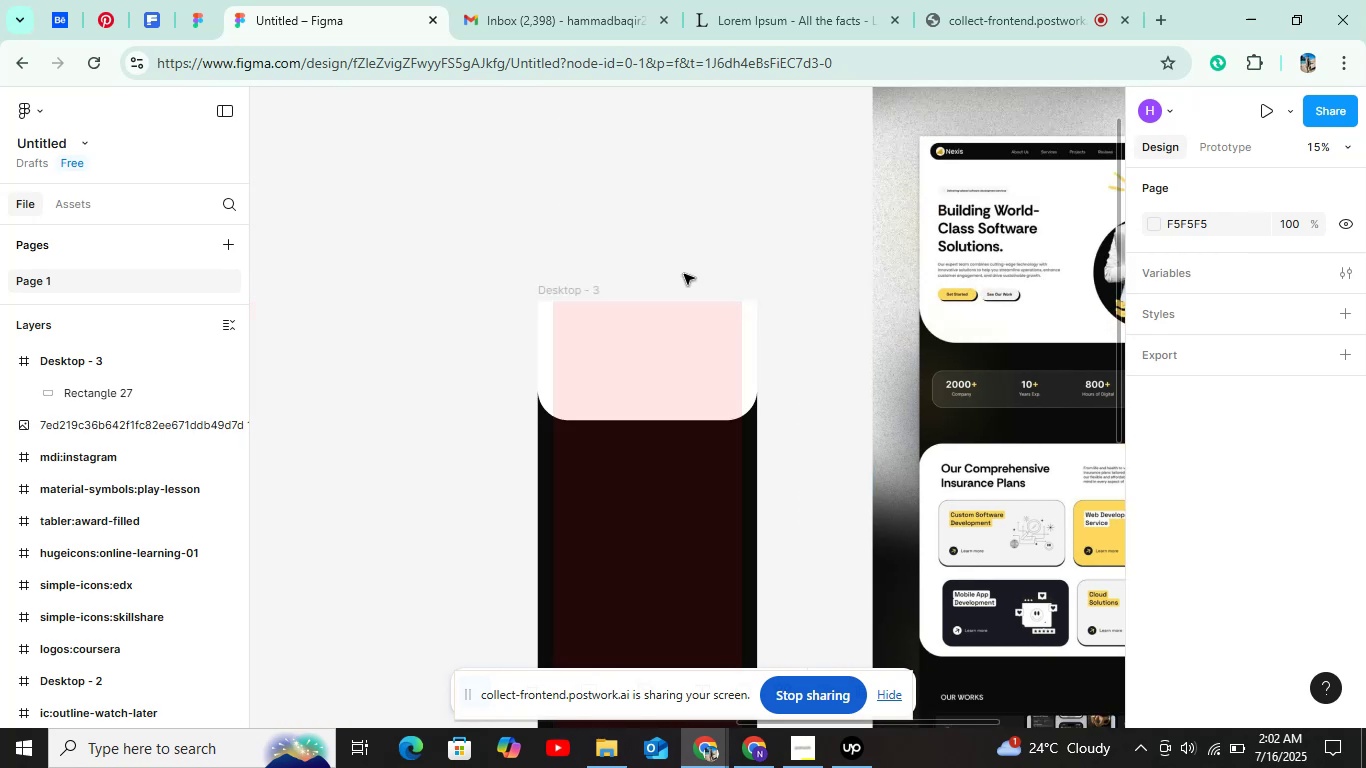 
hold_key(key=ControlLeft, duration=0.86)
scroll: coordinate [685, 331], scroll_direction: up, amount: 7.0
 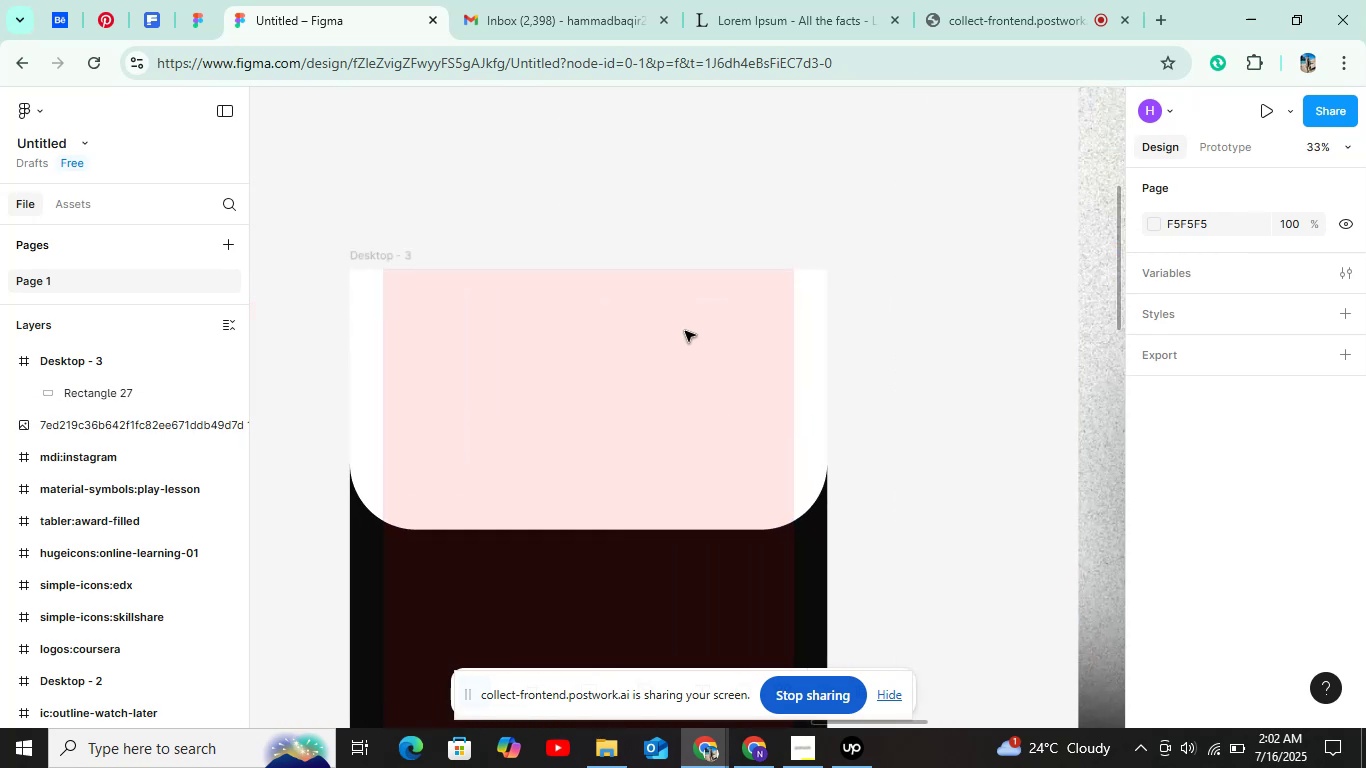 
hold_key(key=ControlLeft, duration=0.34)
scroll: coordinate [685, 331], scroll_direction: down, amount: 4.0
 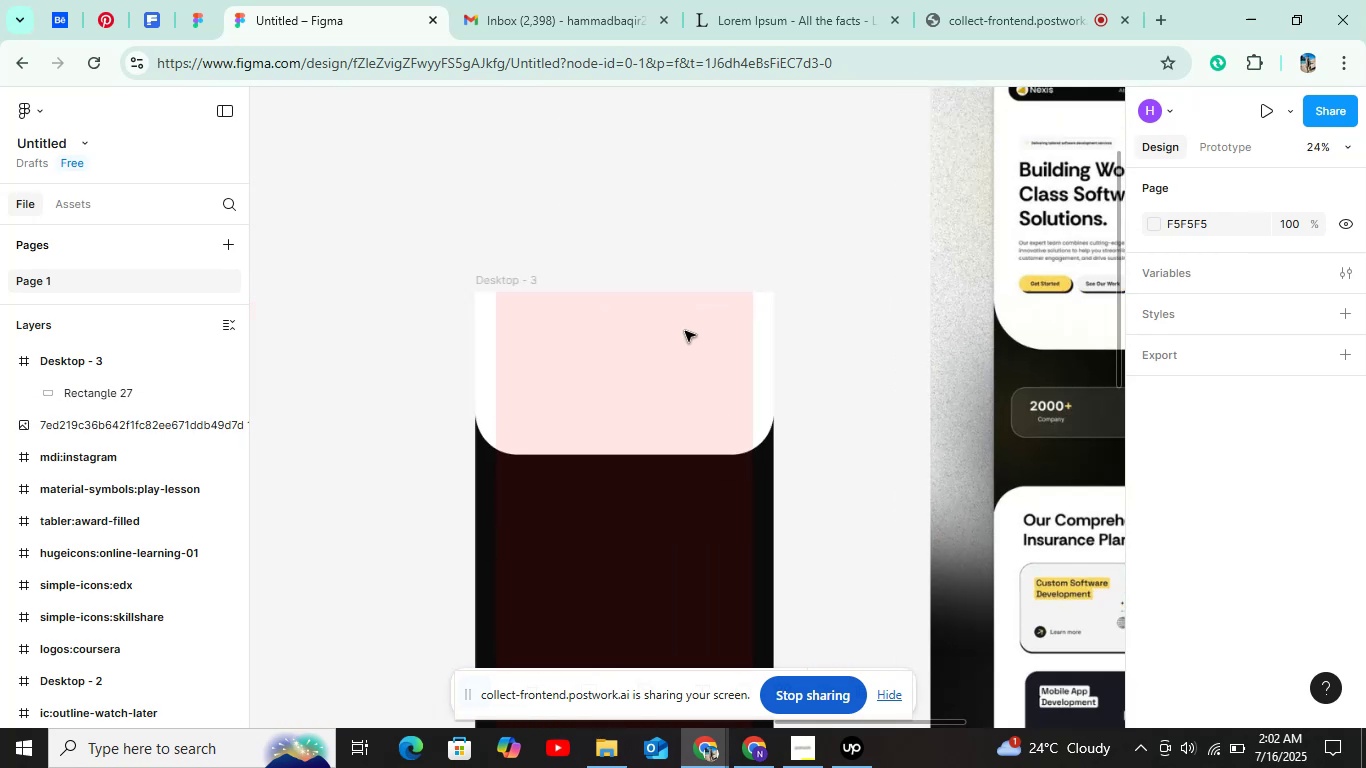 
key(Control+ControlLeft)
 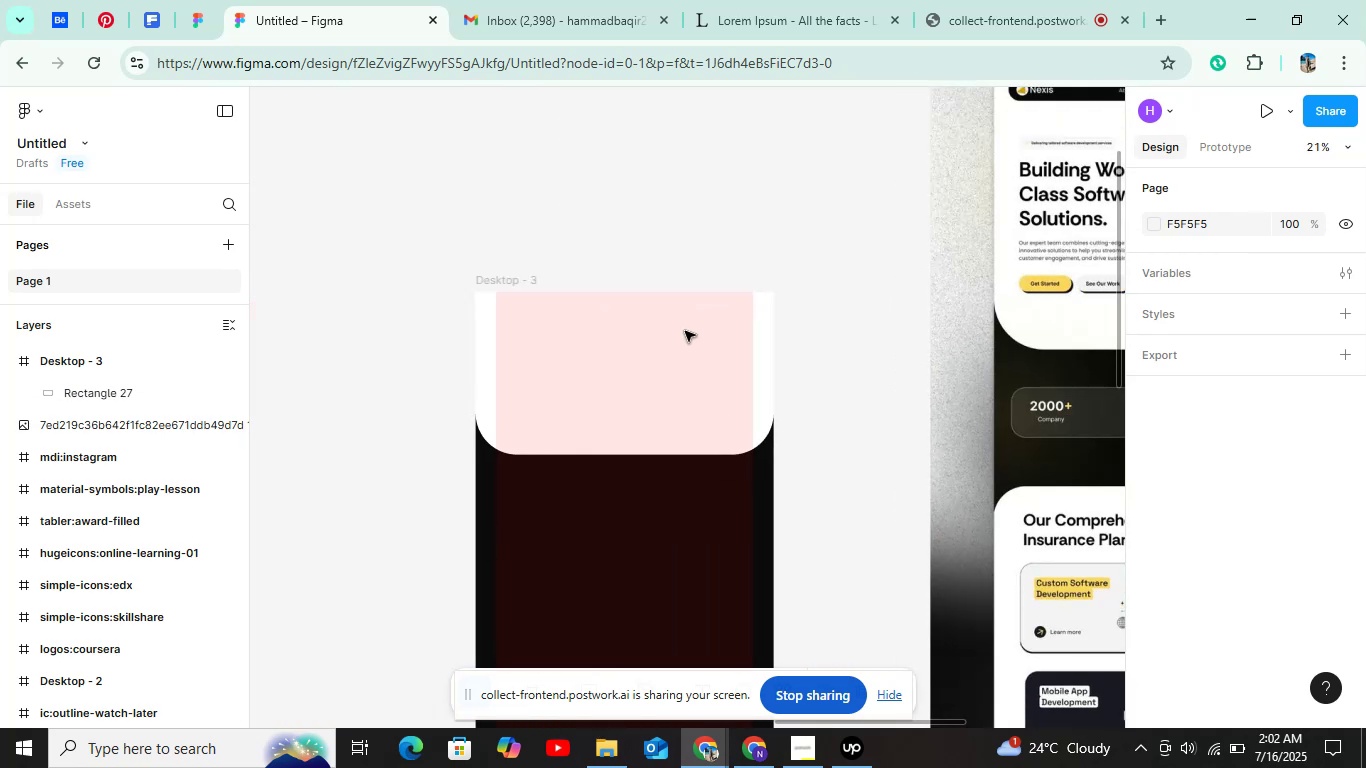 
scroll: coordinate [685, 326], scroll_direction: up, amount: 3.0
 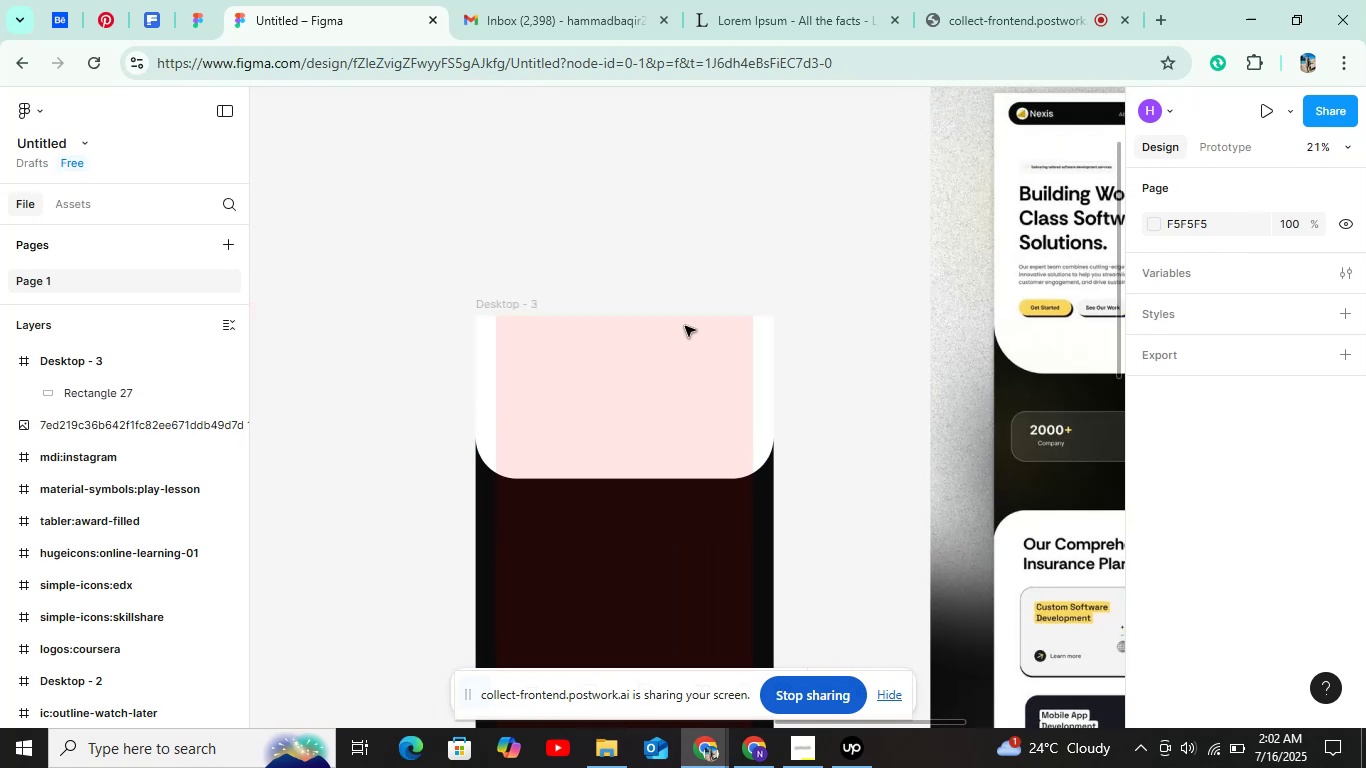 
hold_key(key=ControlLeft, duration=0.77)
scroll: coordinate [480, 374], scroll_direction: up, amount: 5.0
 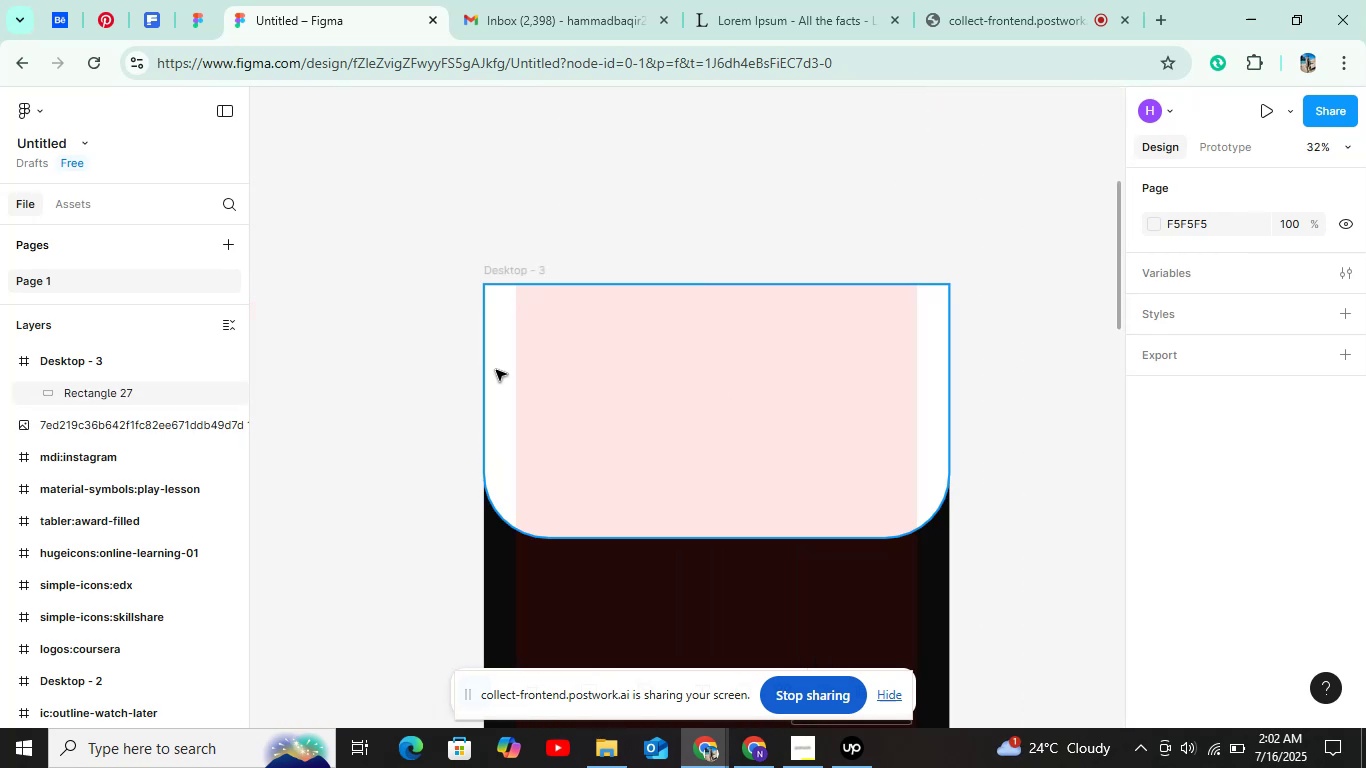 
key(R)
 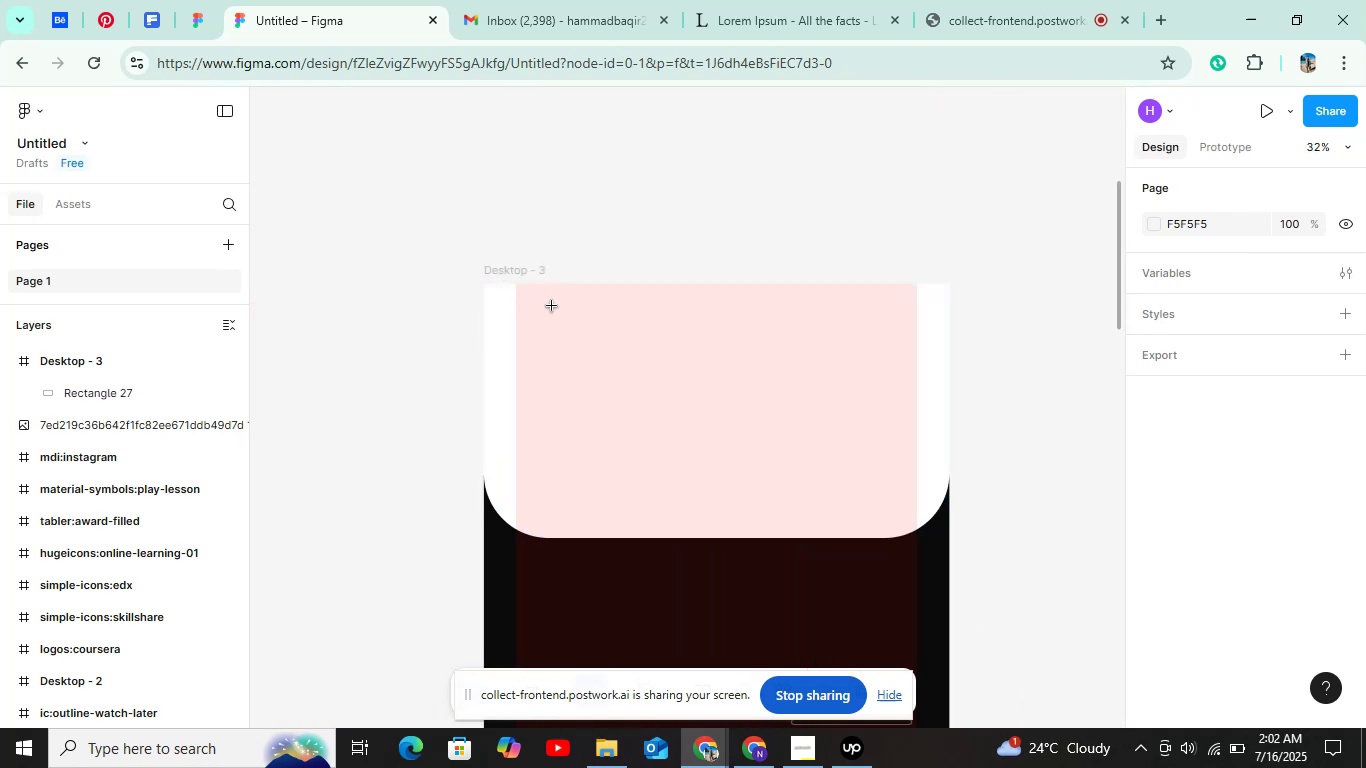 
hold_key(key=ControlLeft, duration=1.39)
scroll: coordinate [552, 306], scroll_direction: up, amount: 6.0
 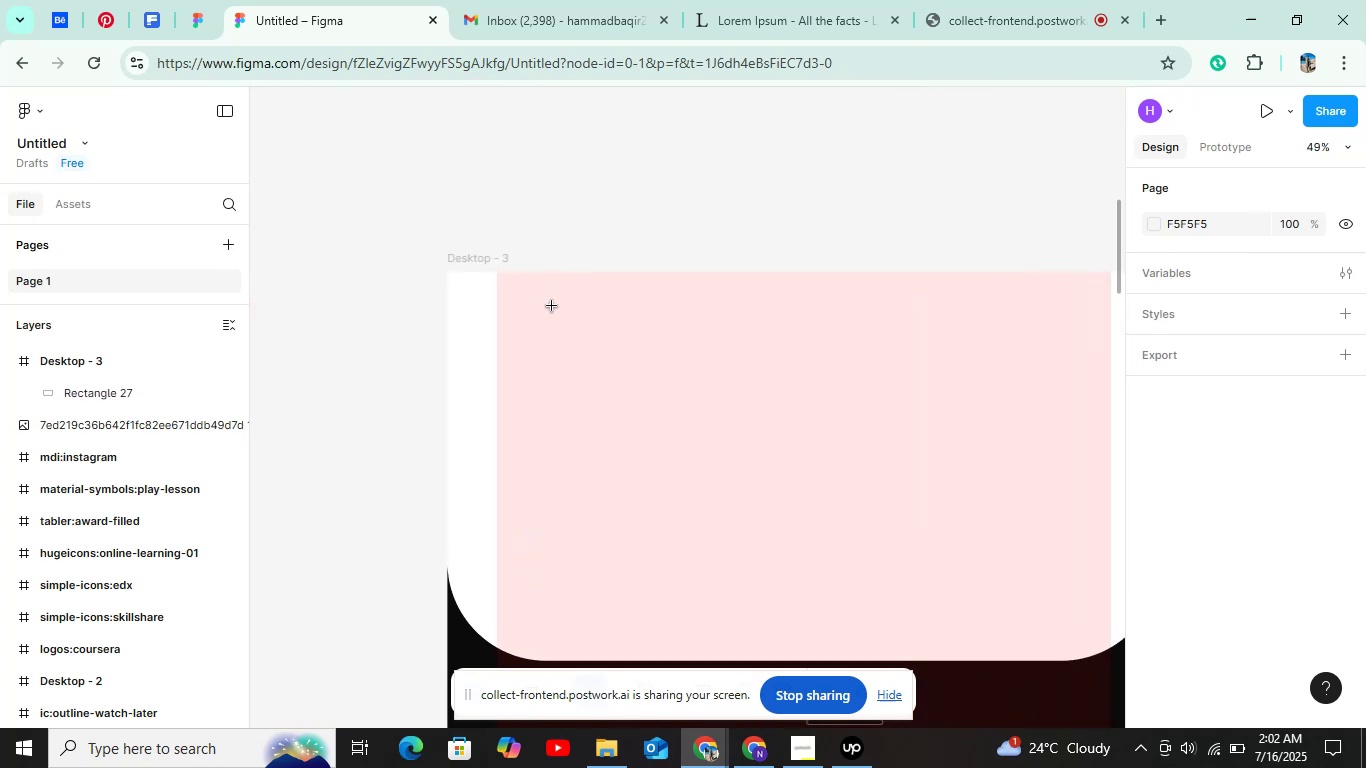 
scroll: coordinate [552, 306], scroll_direction: down, amount: 4.0
 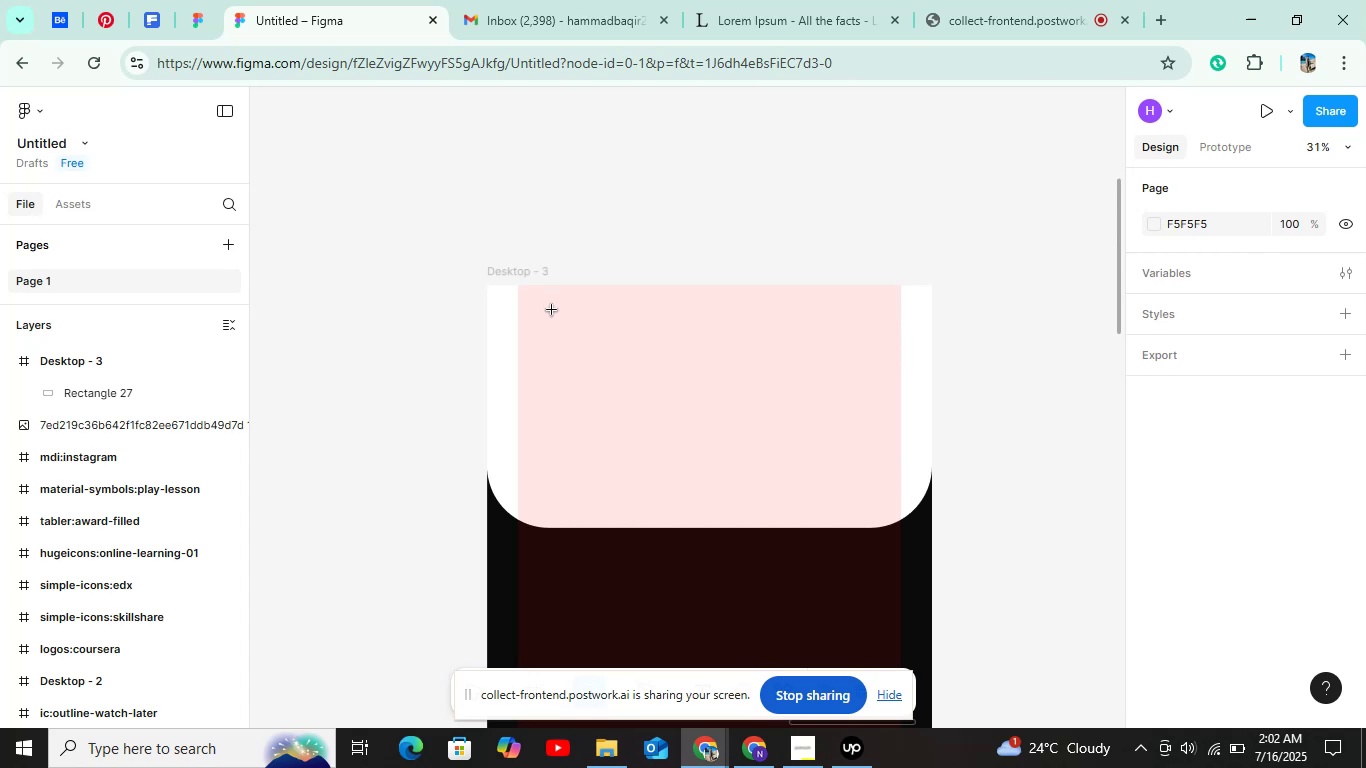 
left_click([549, 334])
 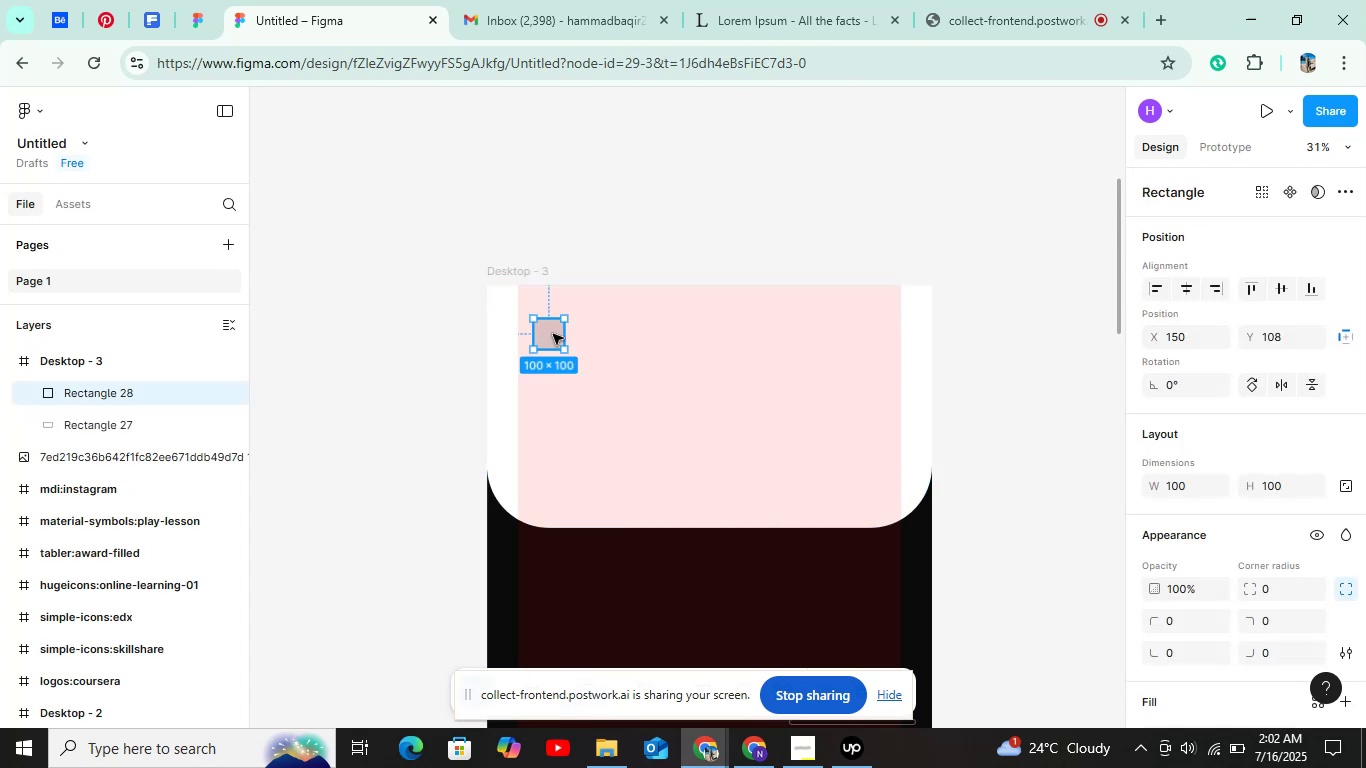 
key(Backspace)
 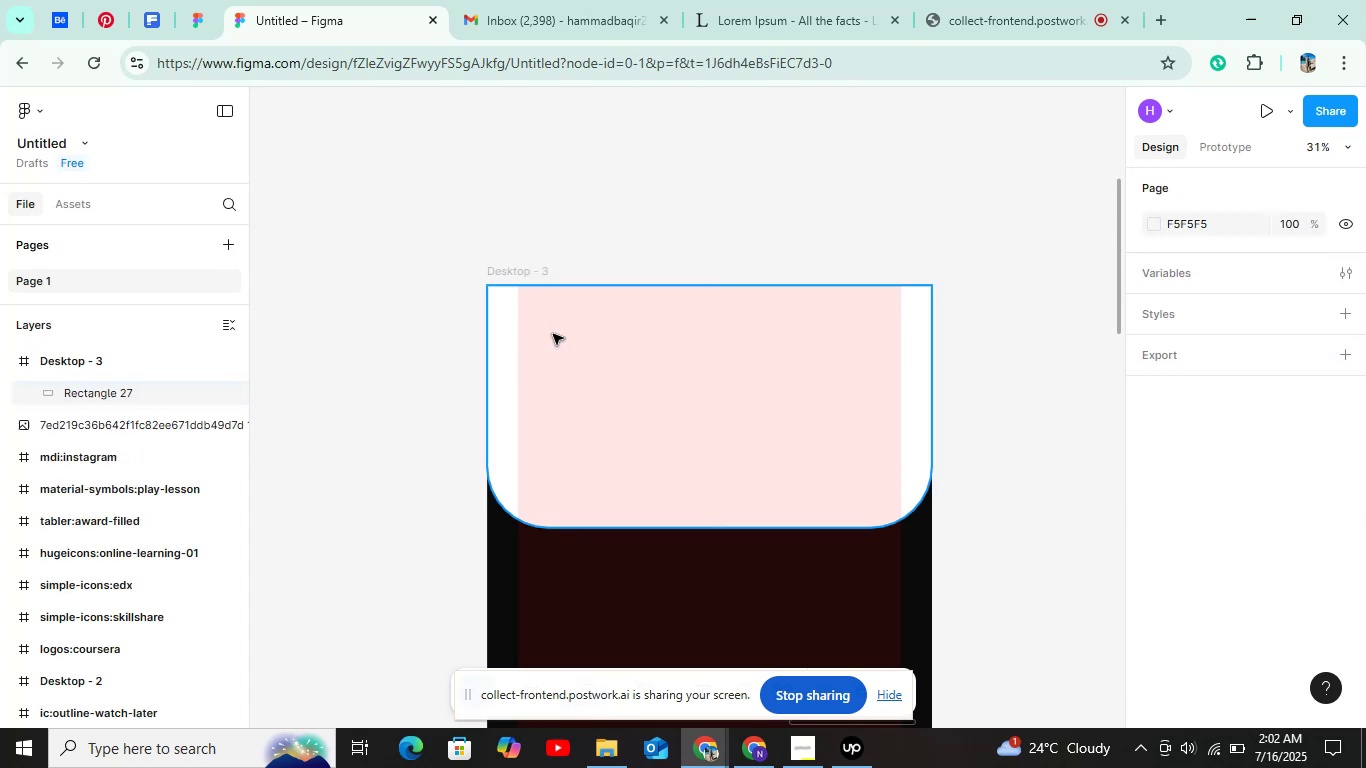 
key(R)
 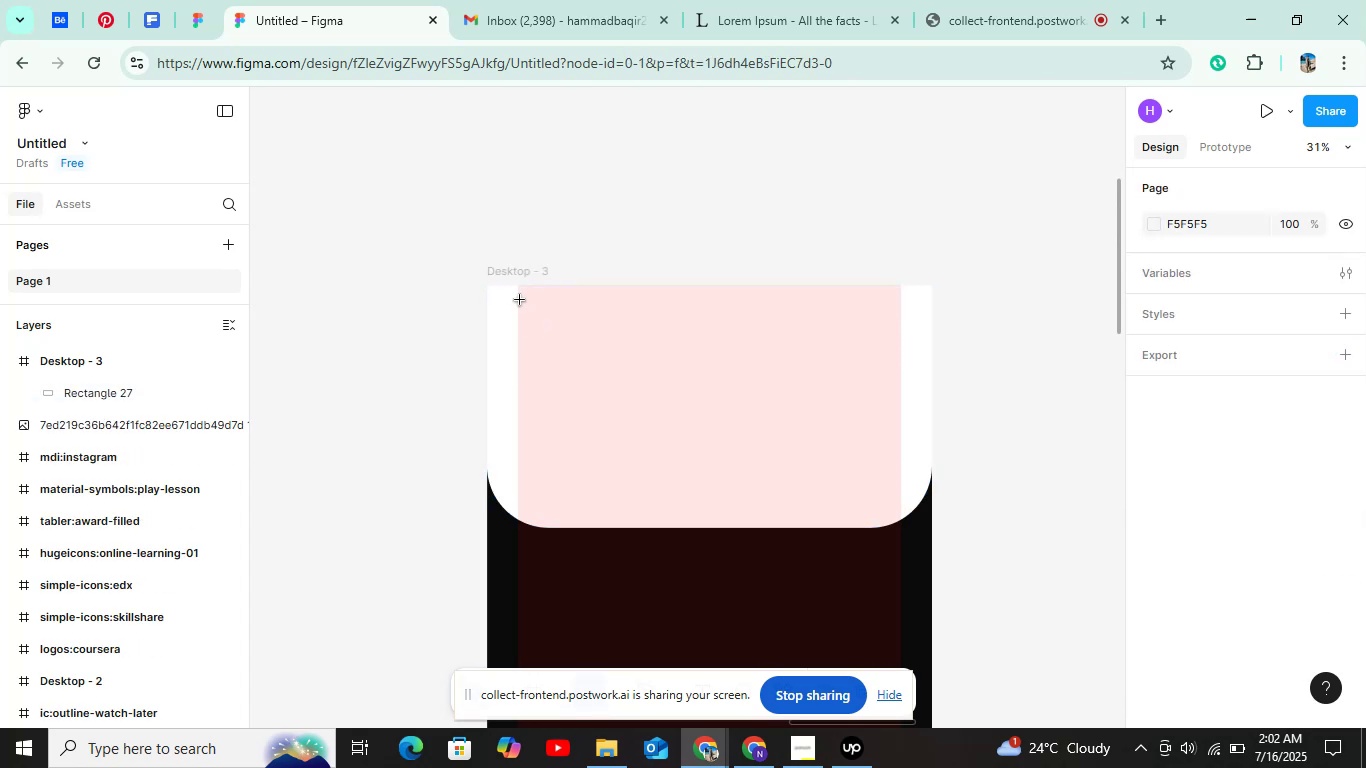 
left_click_drag(start_coordinate=[625, 300], to_coordinate=[824, 303])
 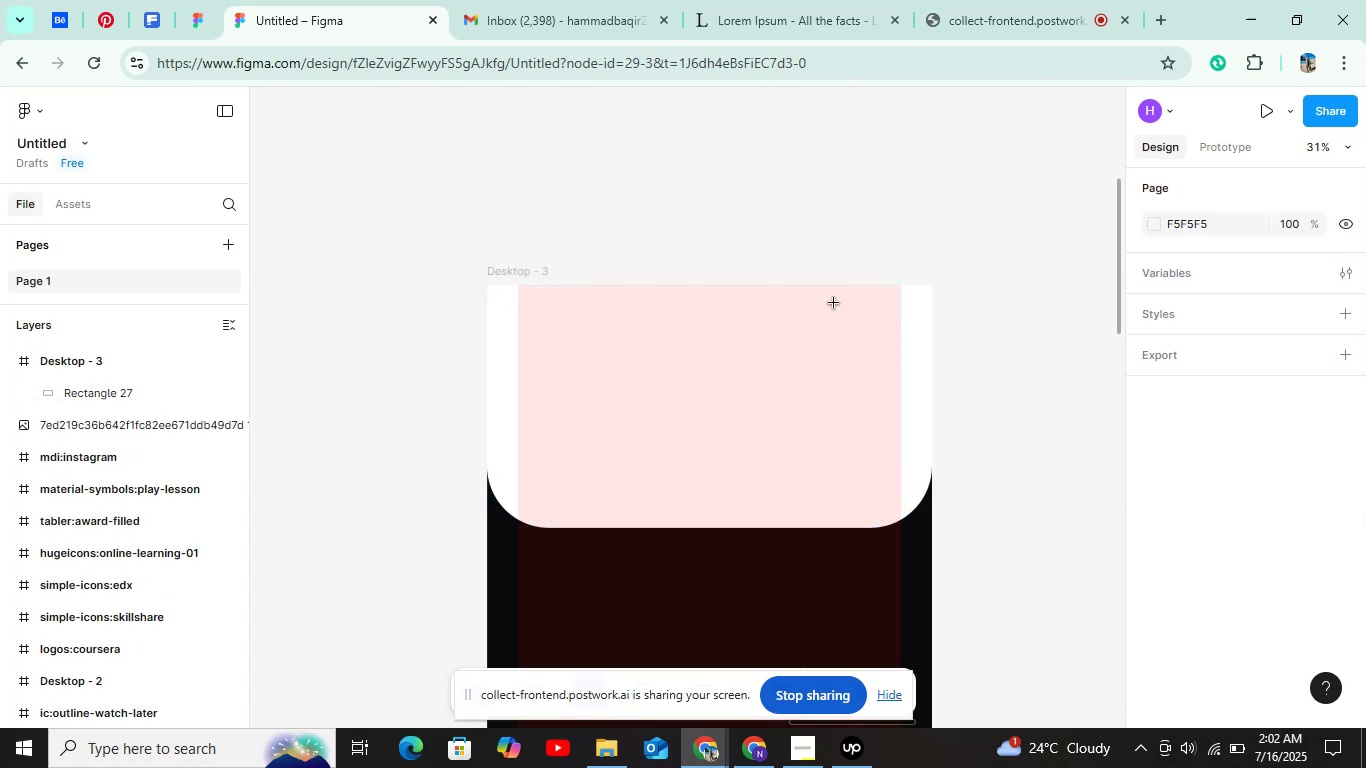 
left_click_drag(start_coordinate=[868, 305], to_coordinate=[887, 306])
 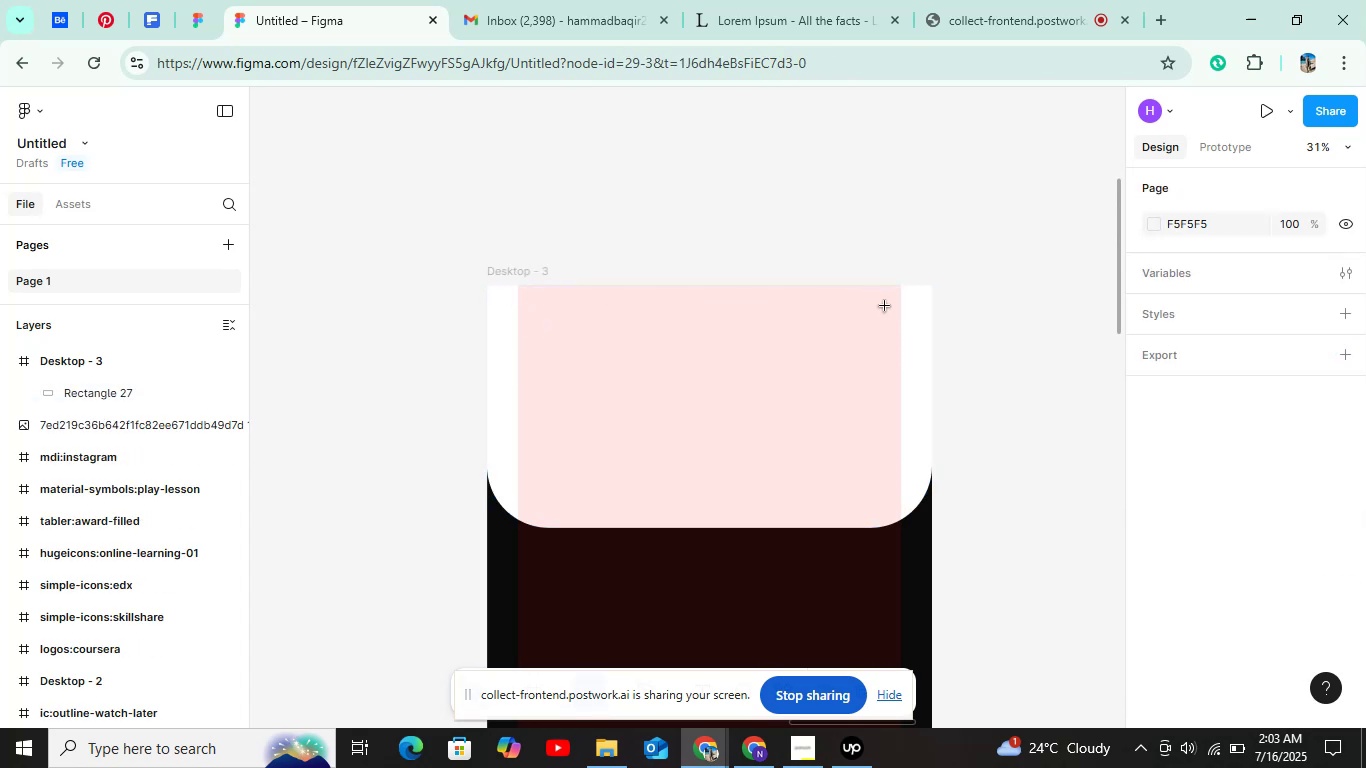 
left_click_drag(start_coordinate=[887, 306], to_coordinate=[901, 306])
 